 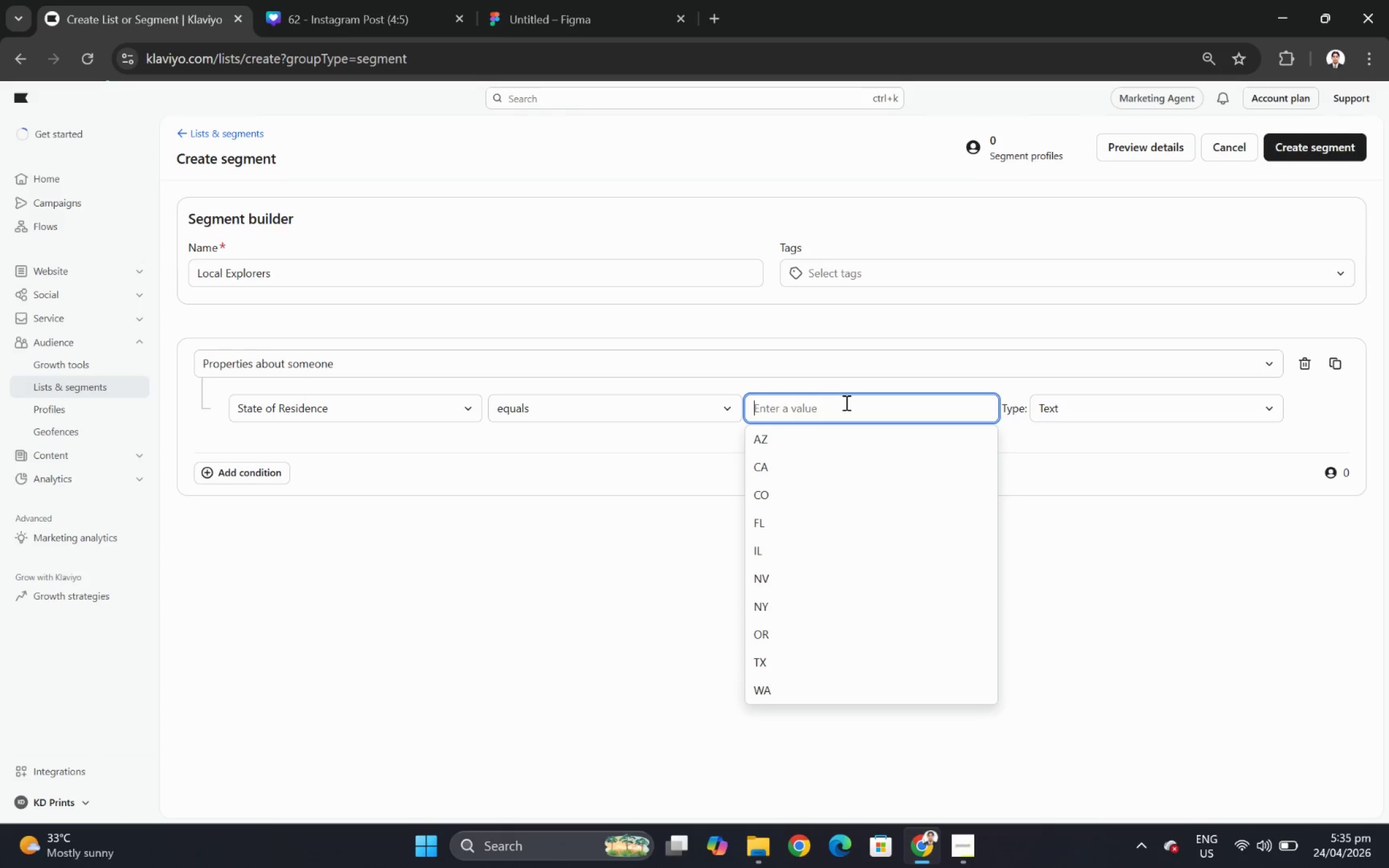 
left_click([721, 408])
 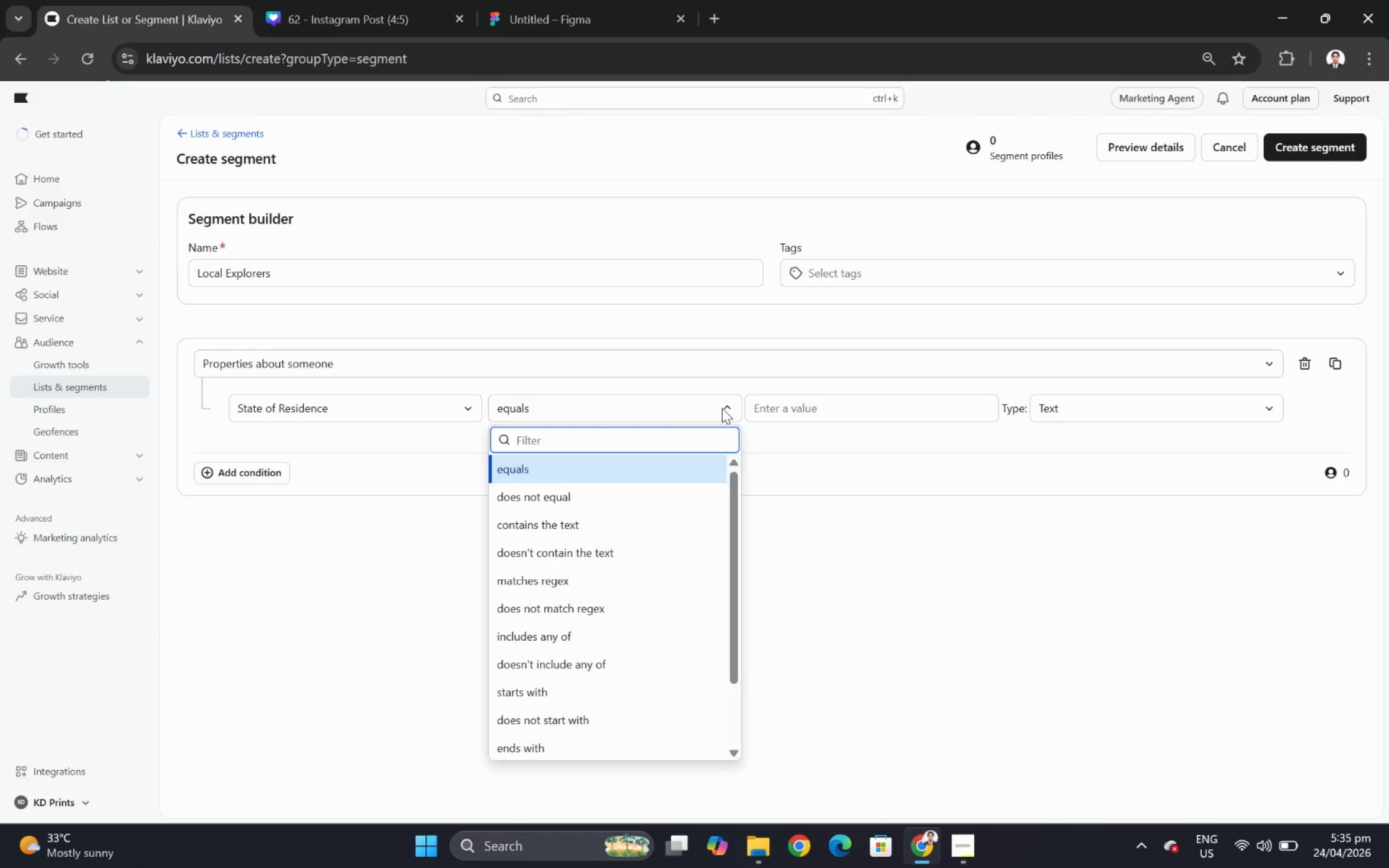 
left_click([638, 638])
 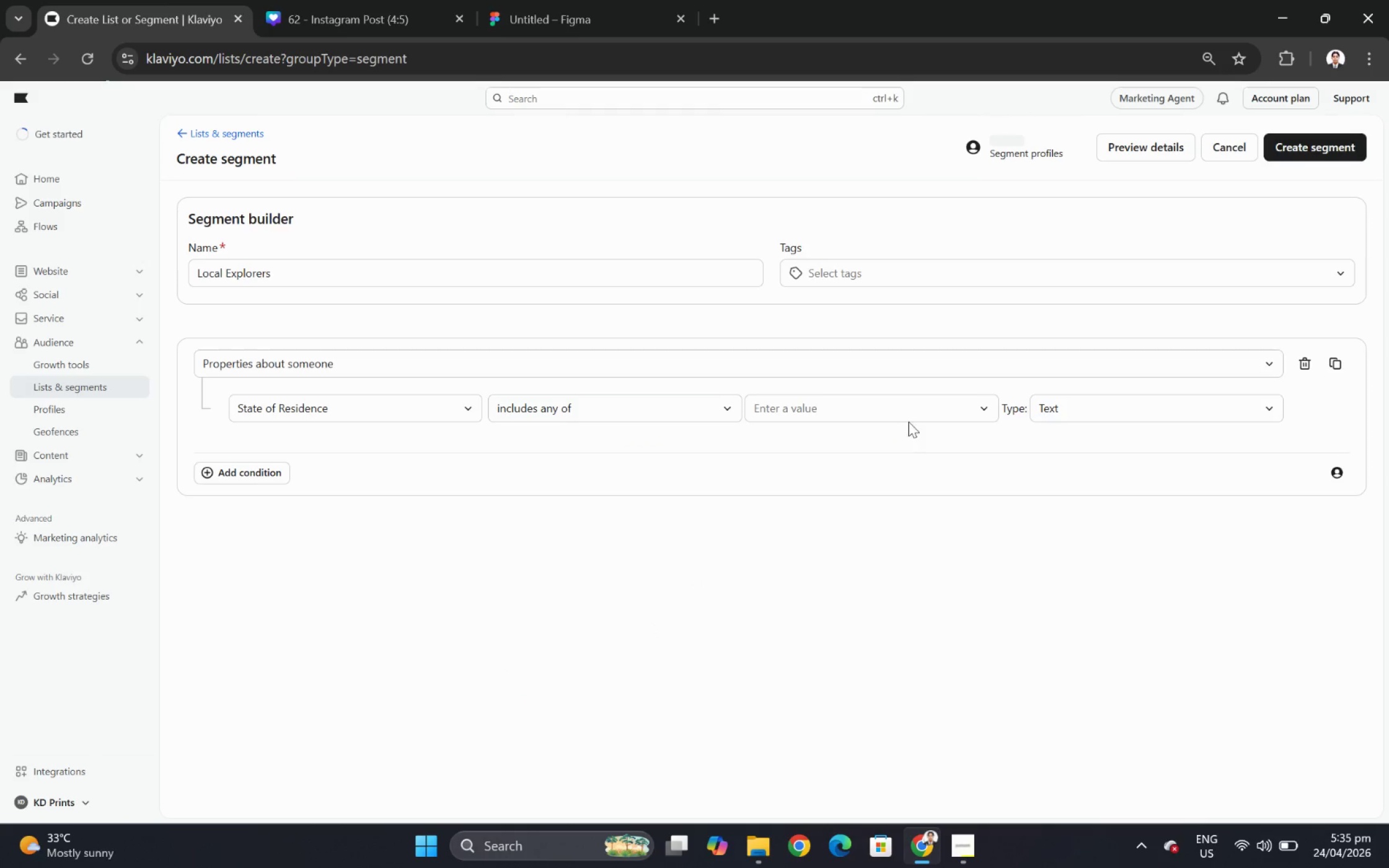 
left_click([912, 415])
 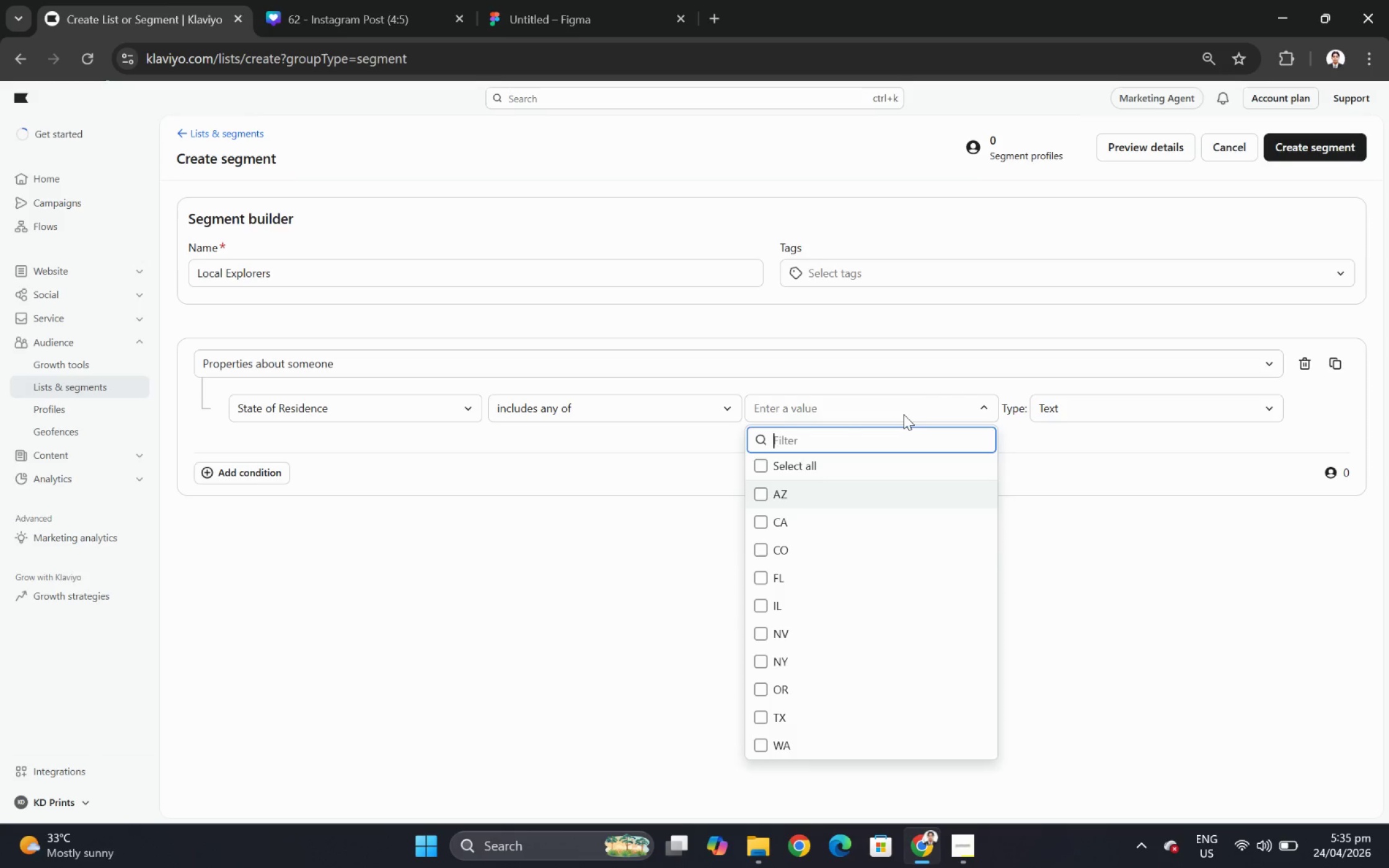 
wait(19.18)
 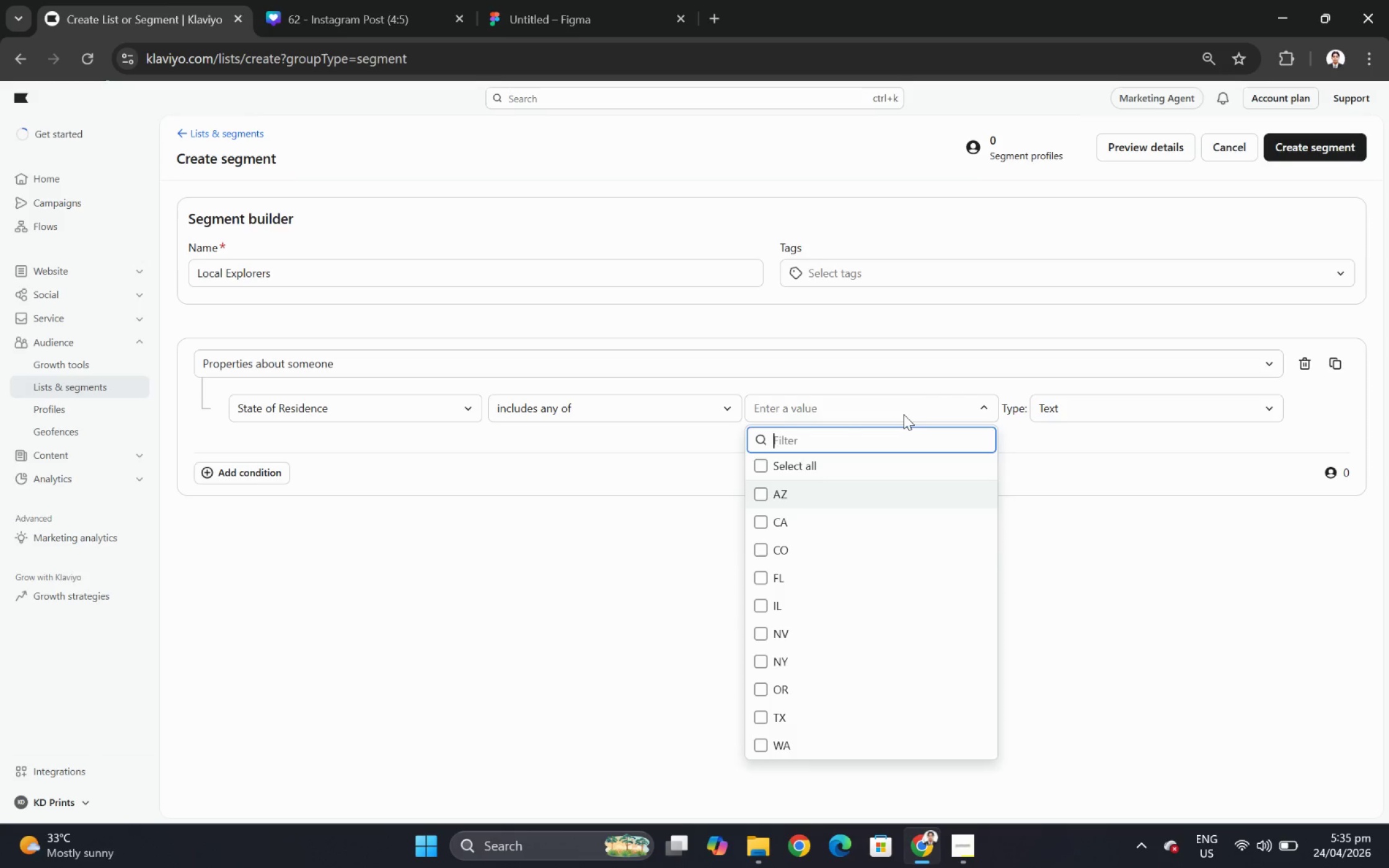 
mouse_move([964, 833])
 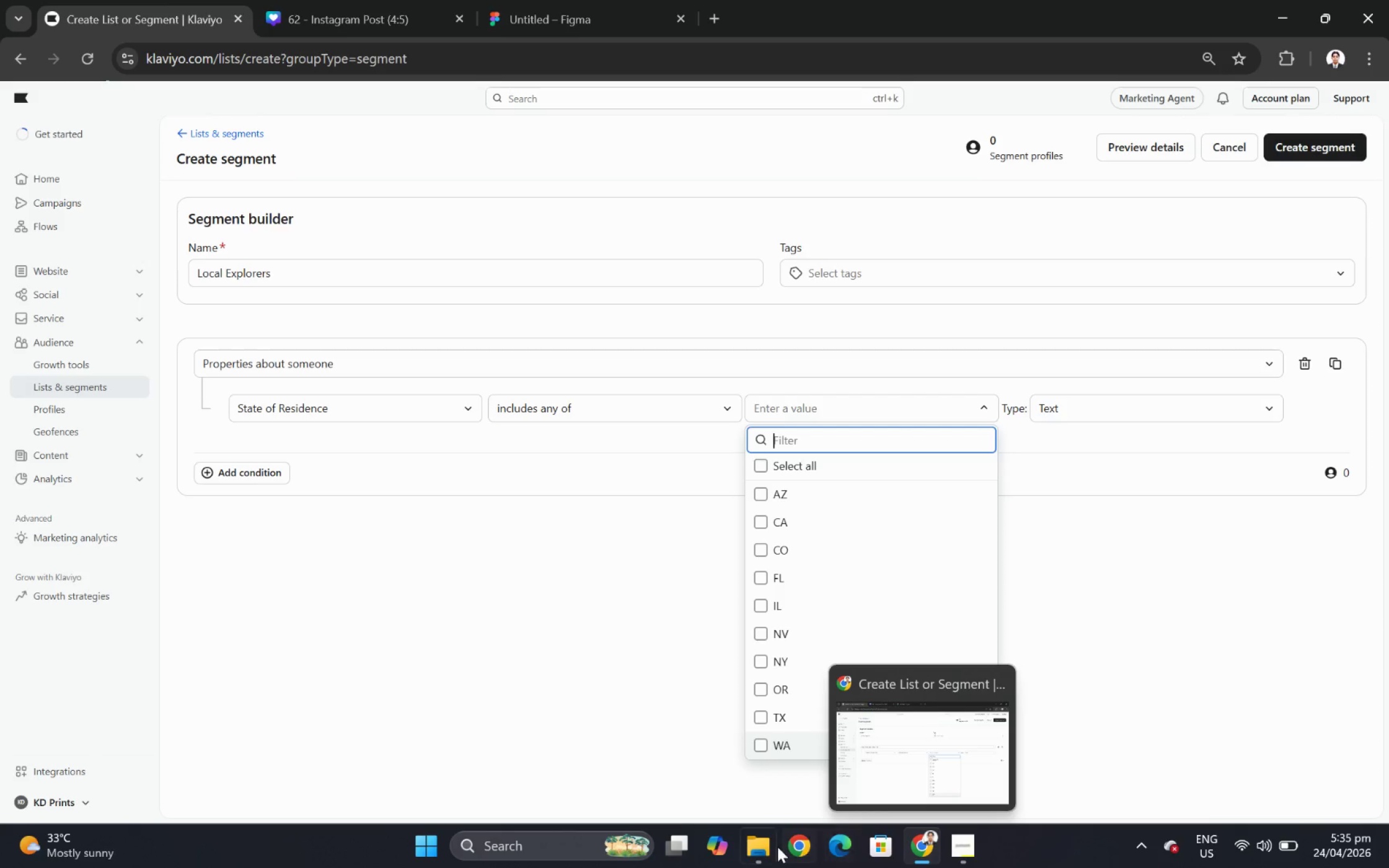 
left_click([756, 843])
 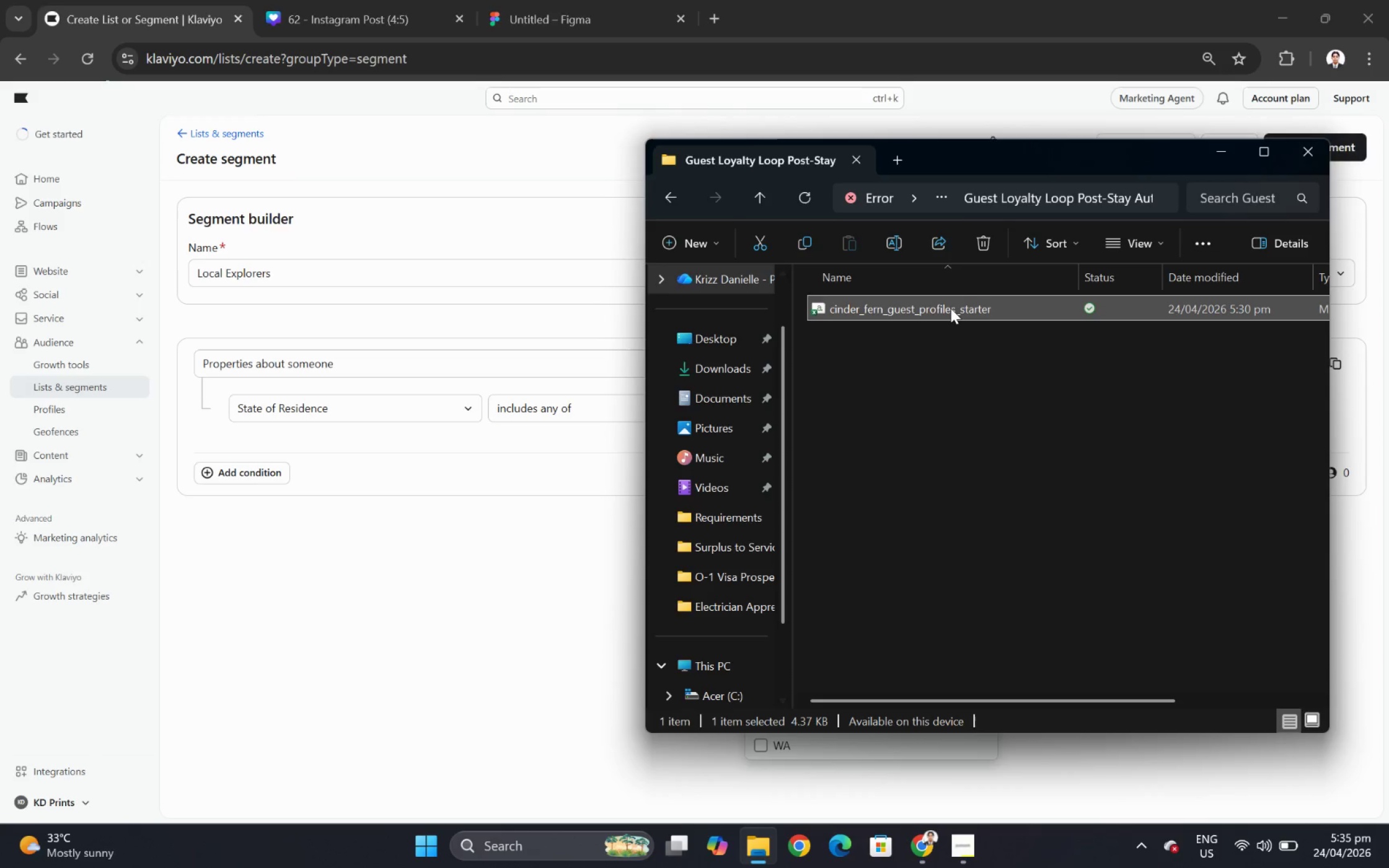 
double_click([950, 308])
 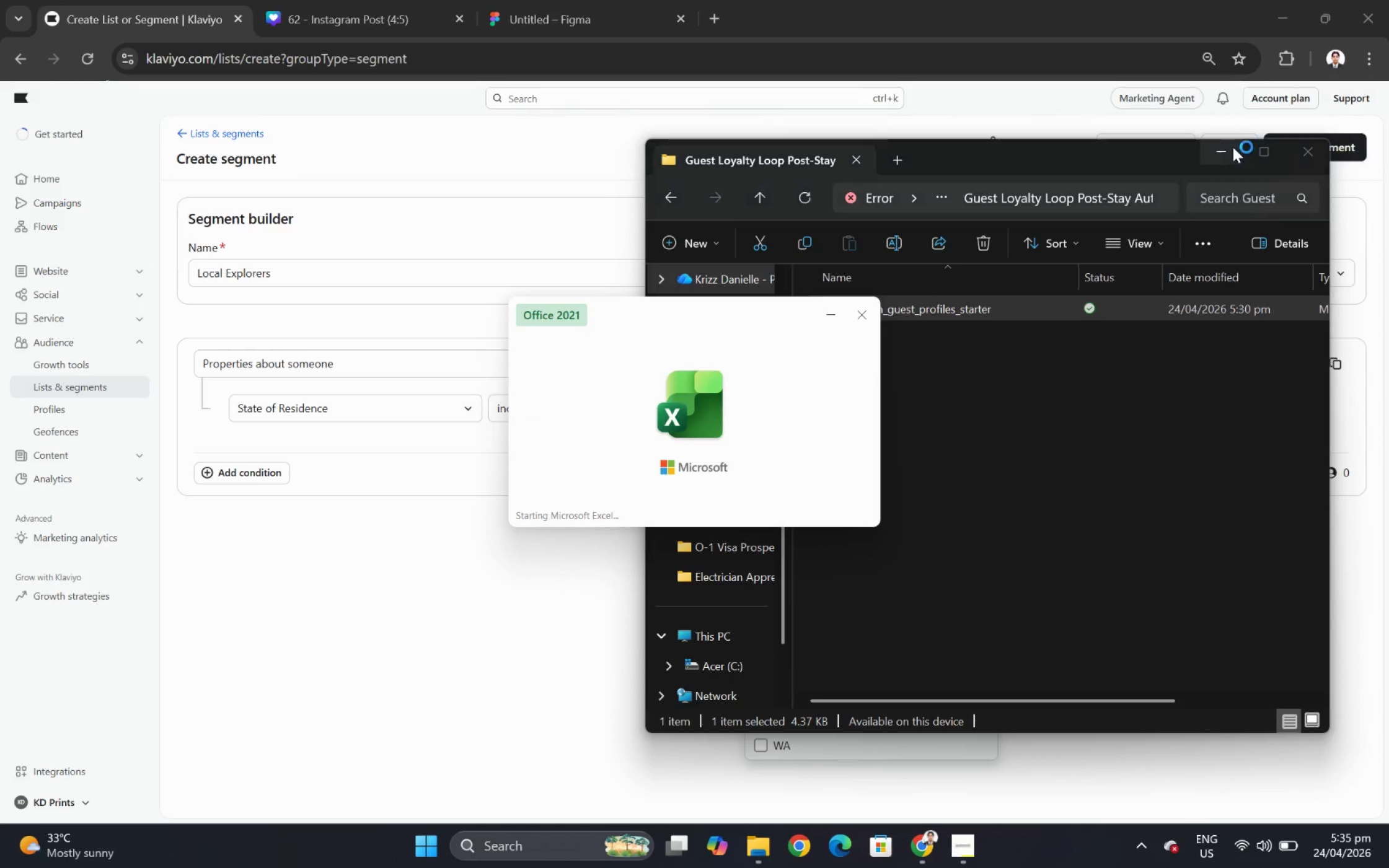 
left_click([1225, 147])
 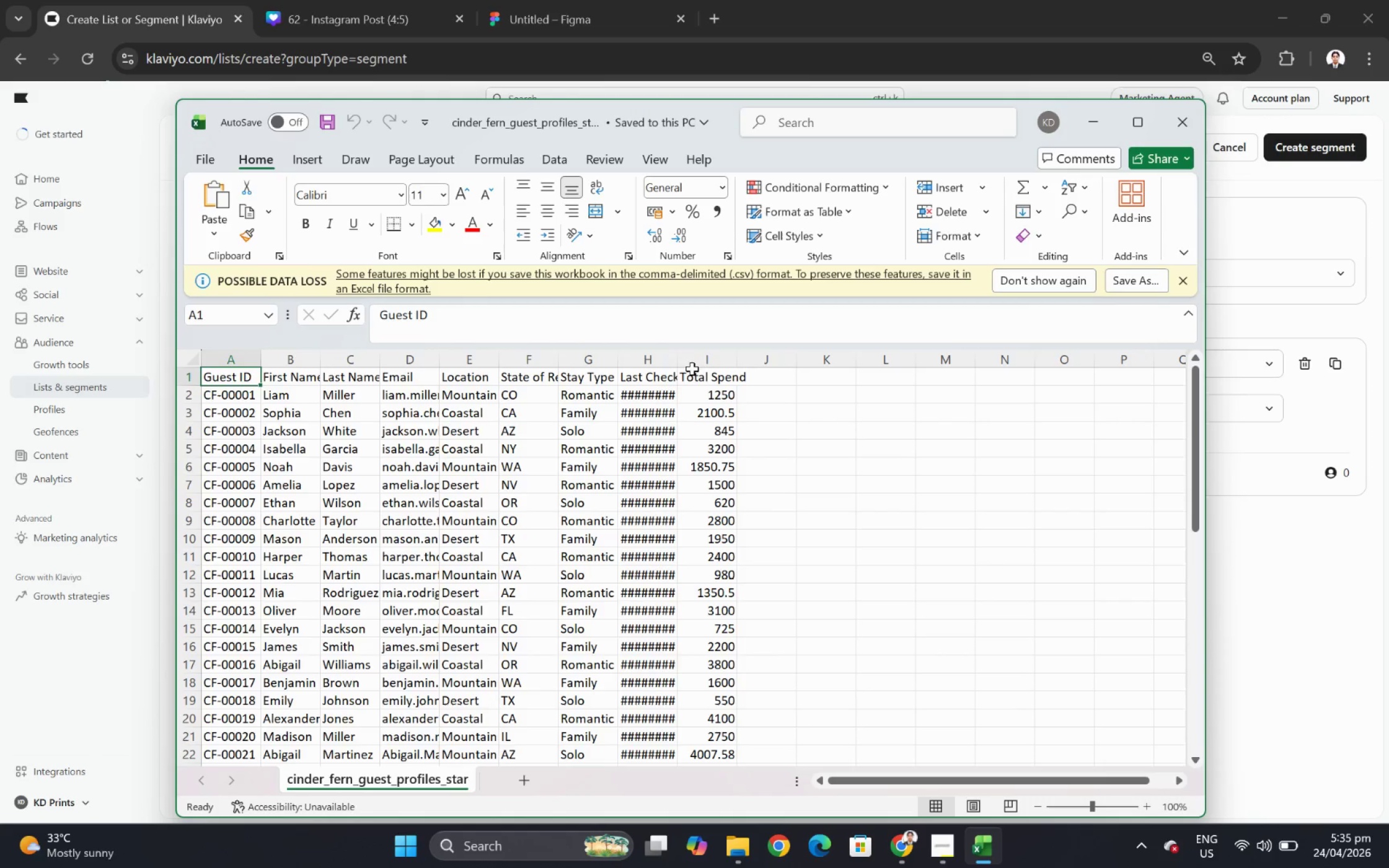 
left_click_drag(start_coordinate=[678, 354], to_coordinate=[813, 361])
 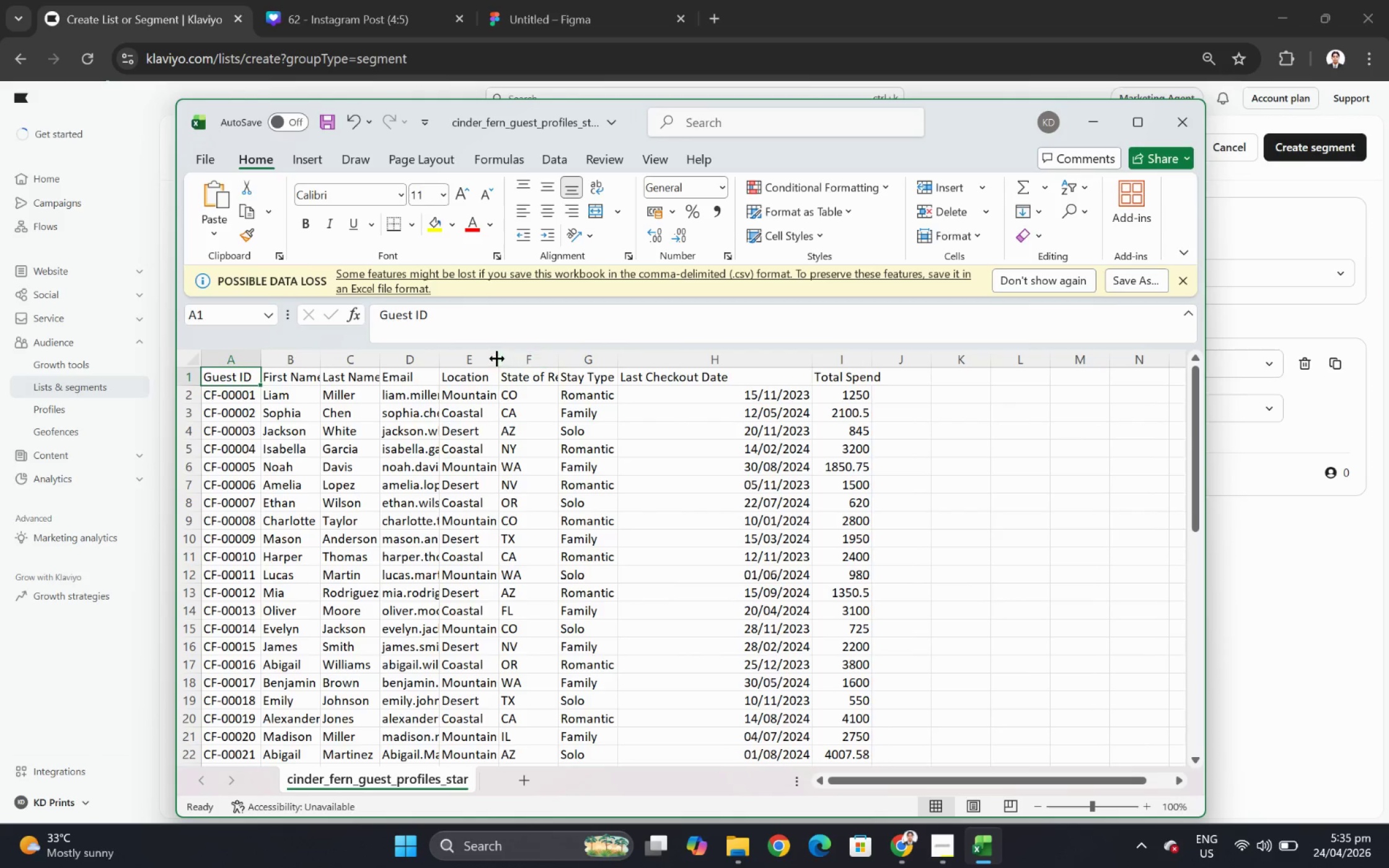 
left_click_drag(start_coordinate=[495, 357], to_coordinate=[579, 362])
 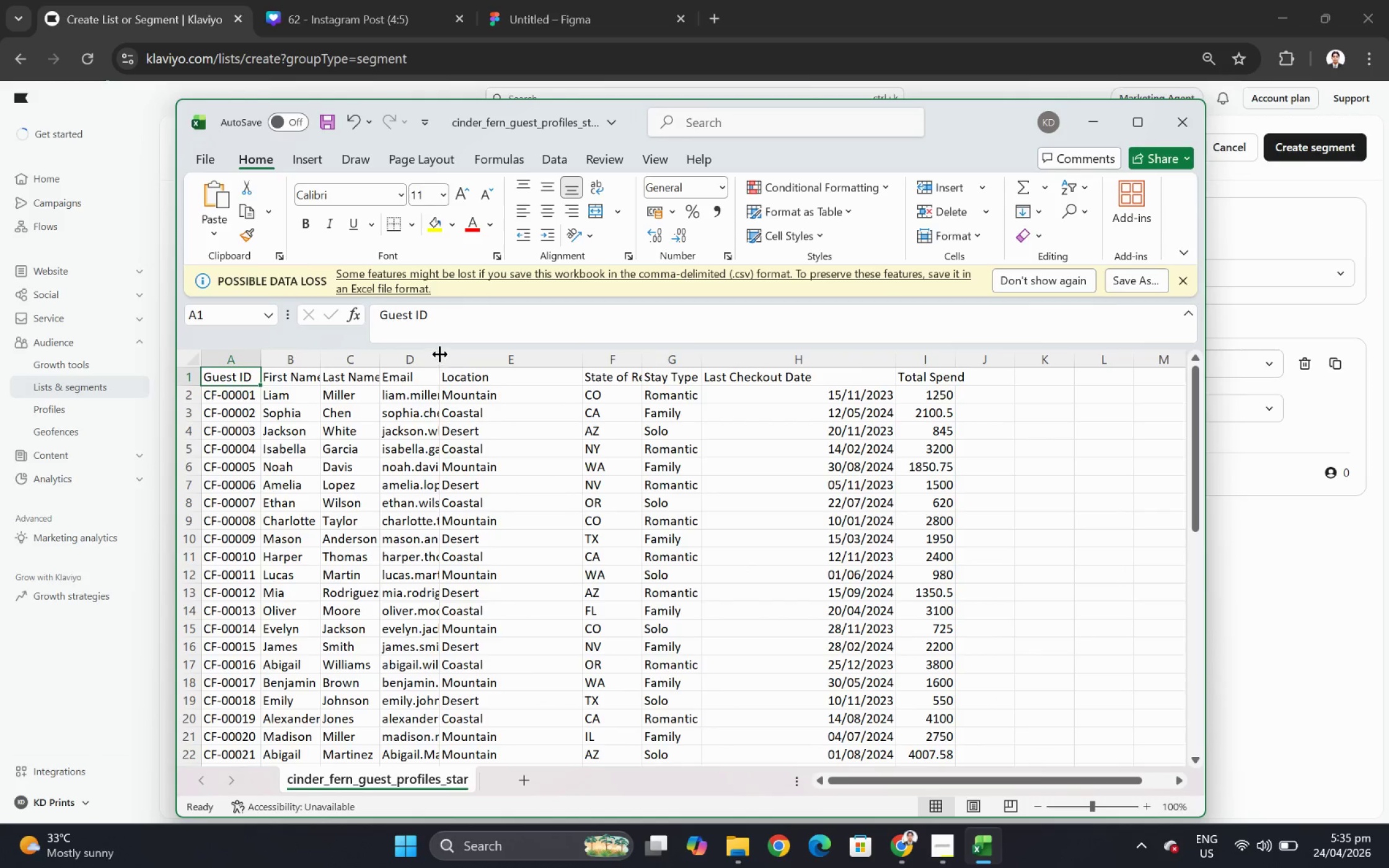 
left_click_drag(start_coordinate=[439, 352], to_coordinate=[526, 353])
 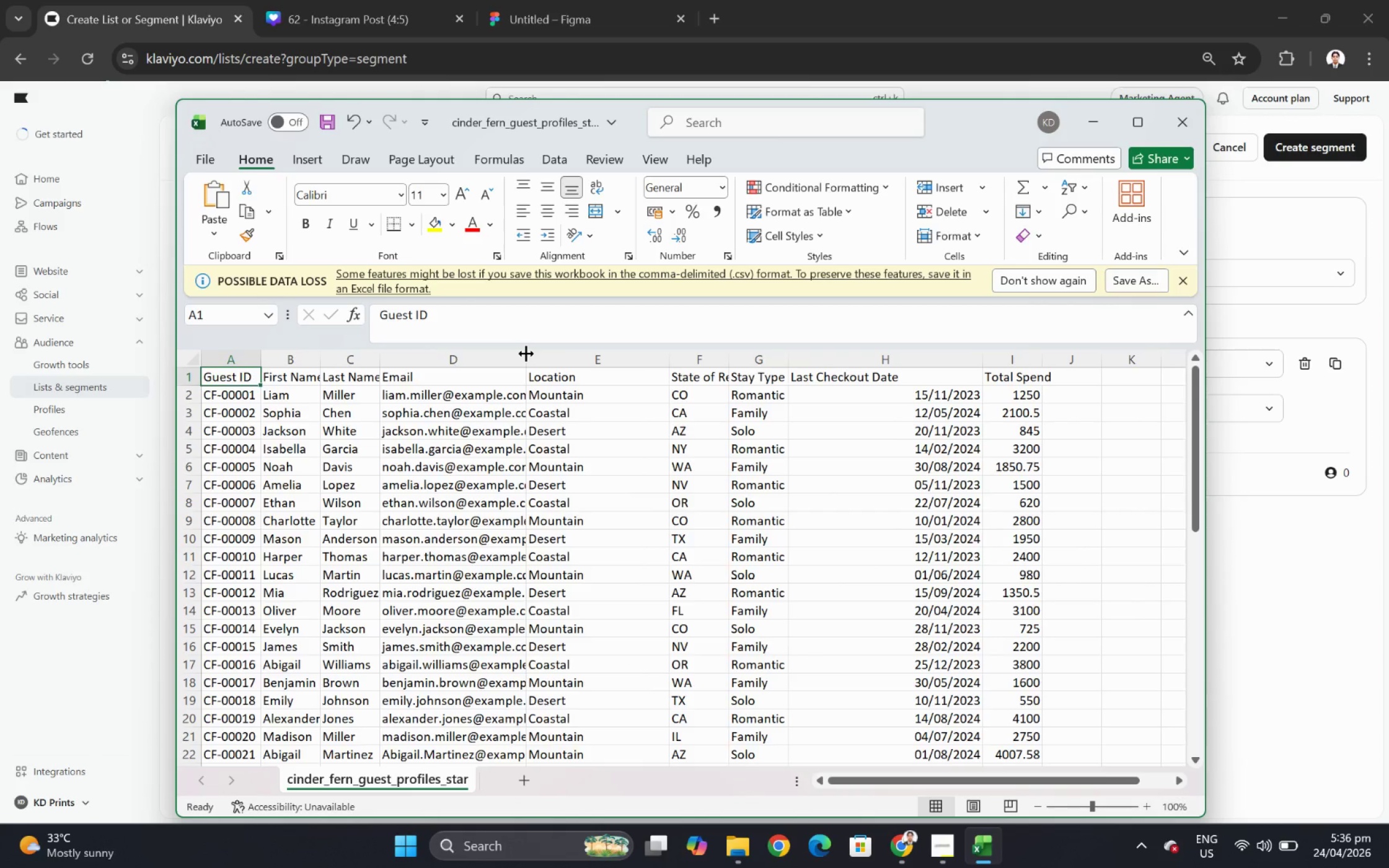 
wait(17.17)
 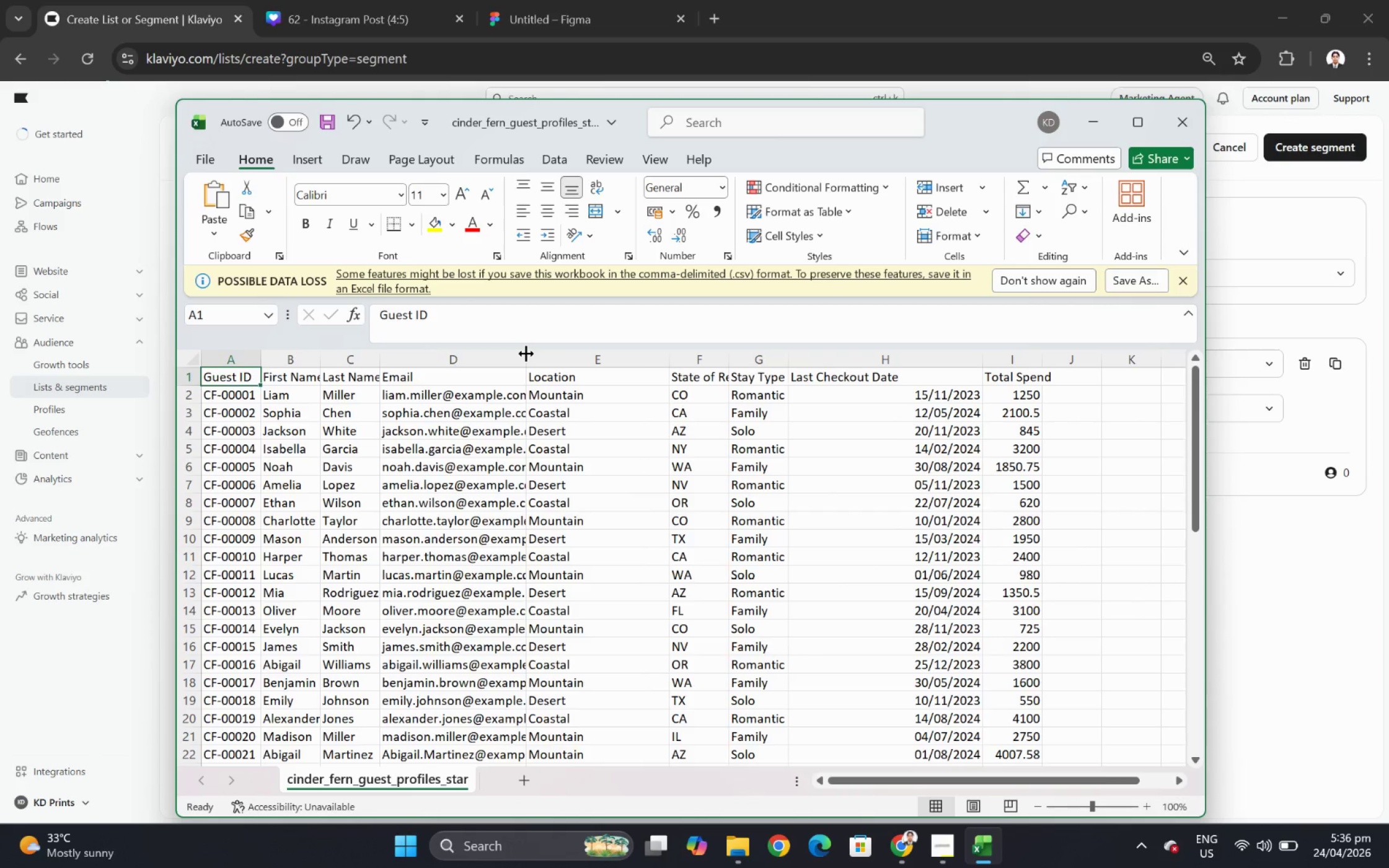 
left_click([569, 358])
 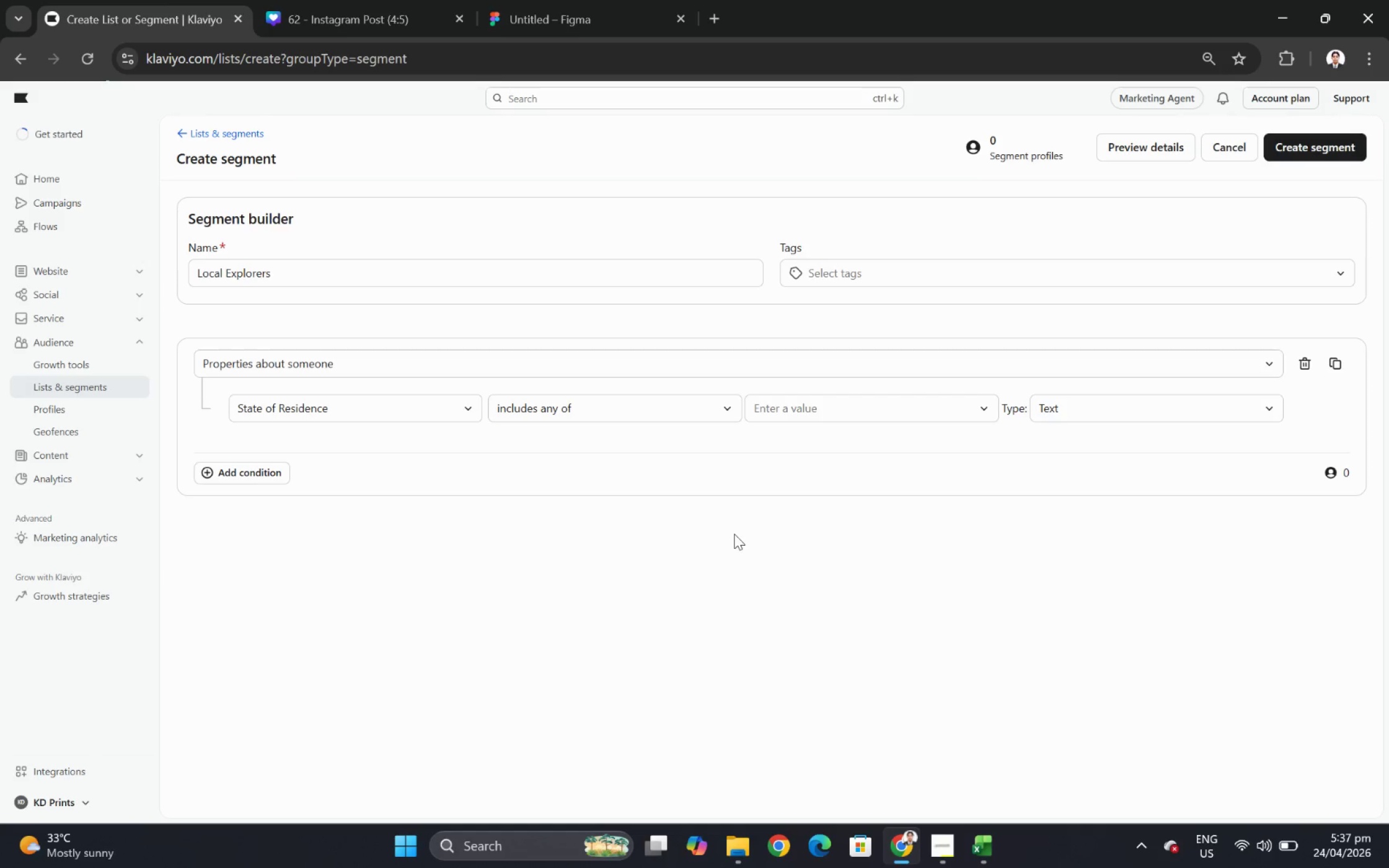 
wait(64.16)
 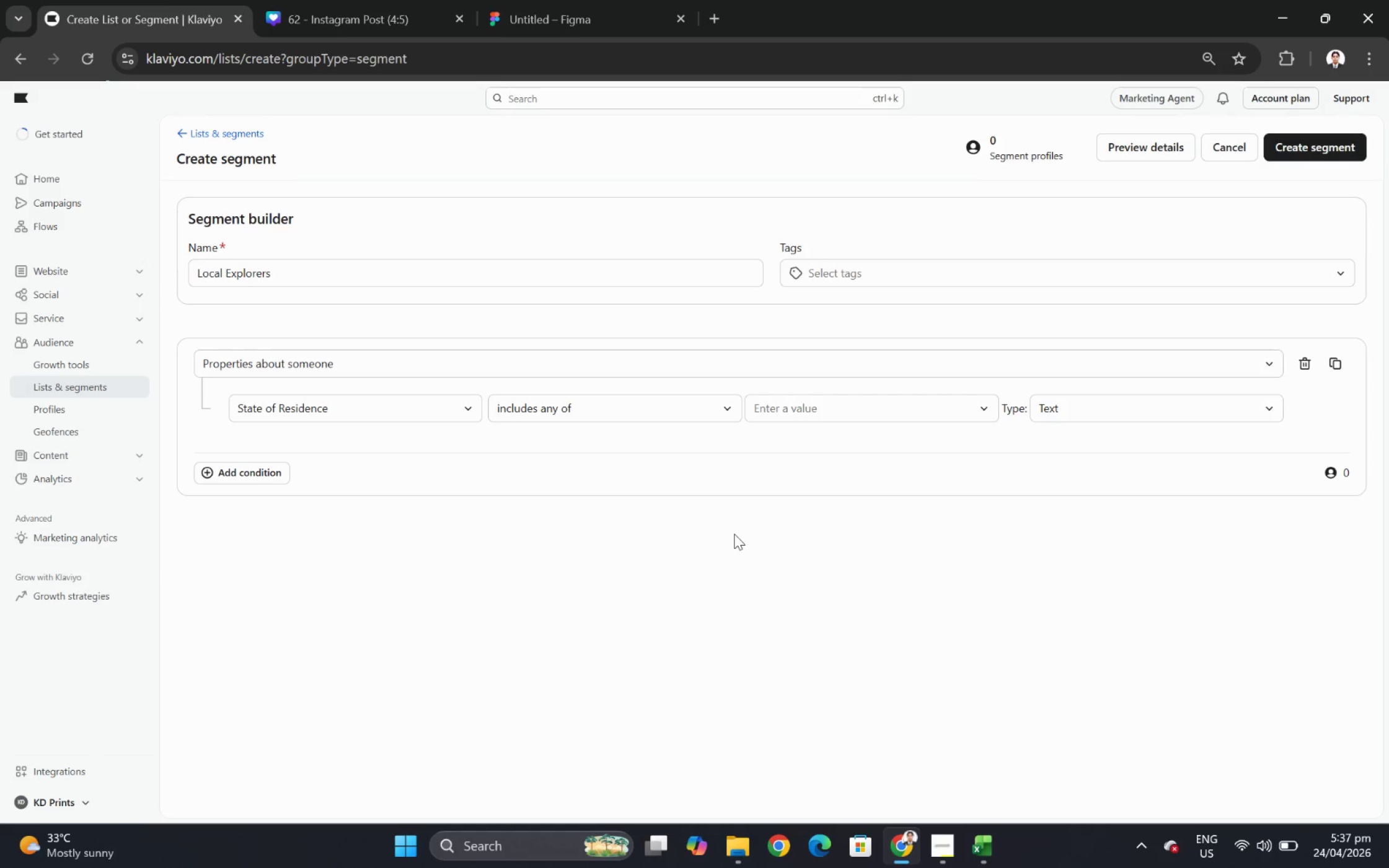 
left_click([862, 414])
 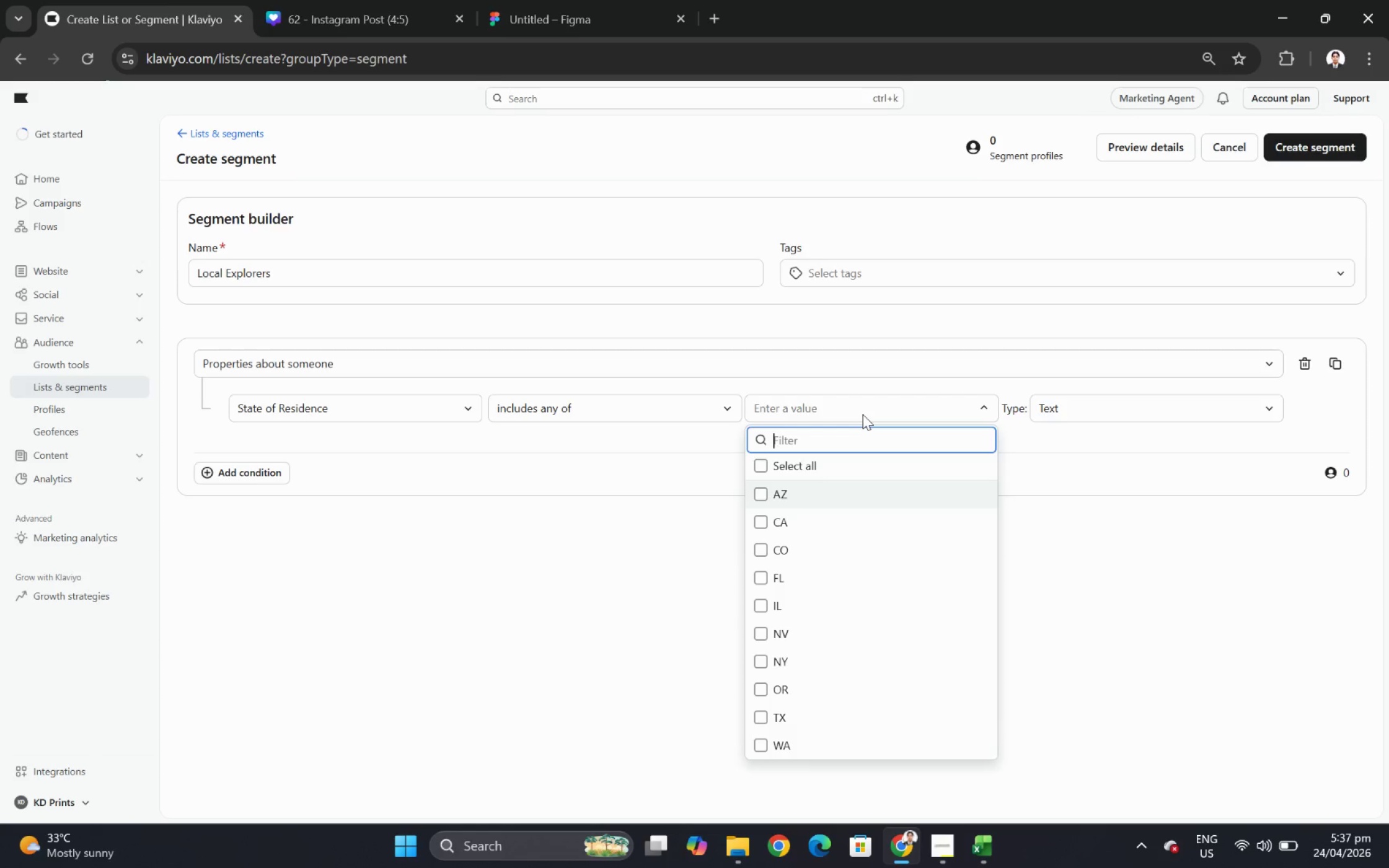 
wait(13.81)
 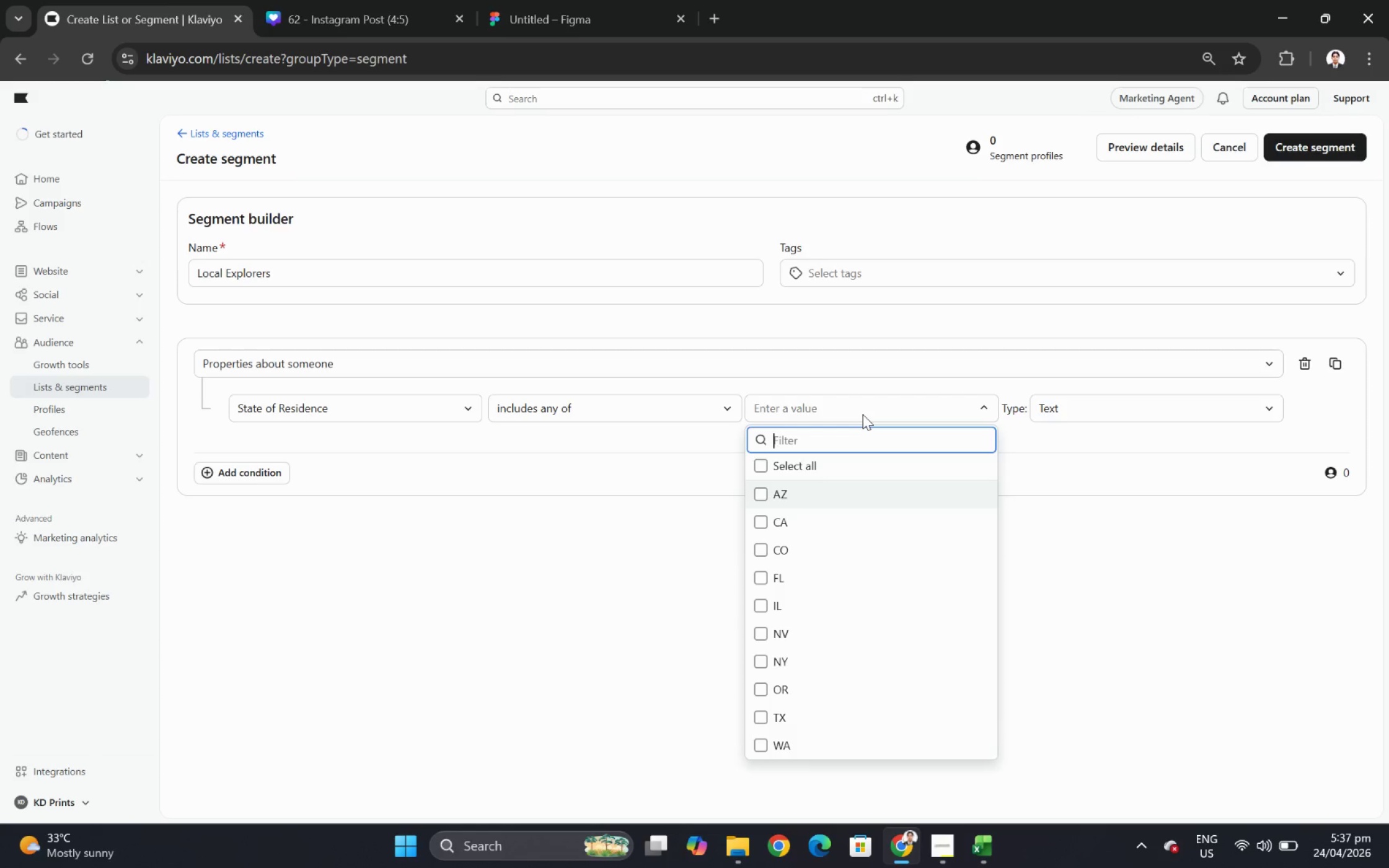 
left_click_drag(start_coordinate=[730, 351], to_coordinate=[822, 351])
 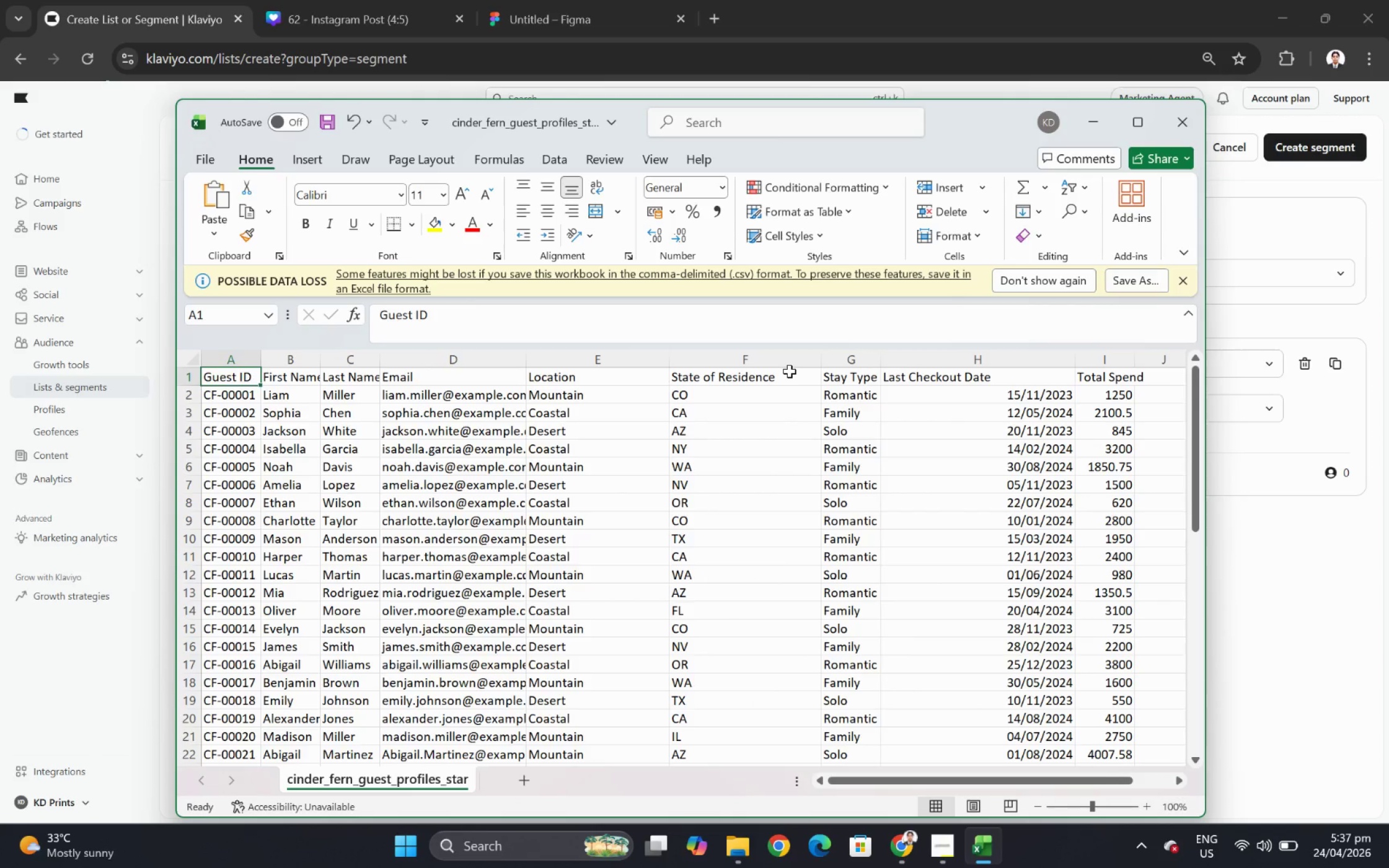 
wait(8.6)
 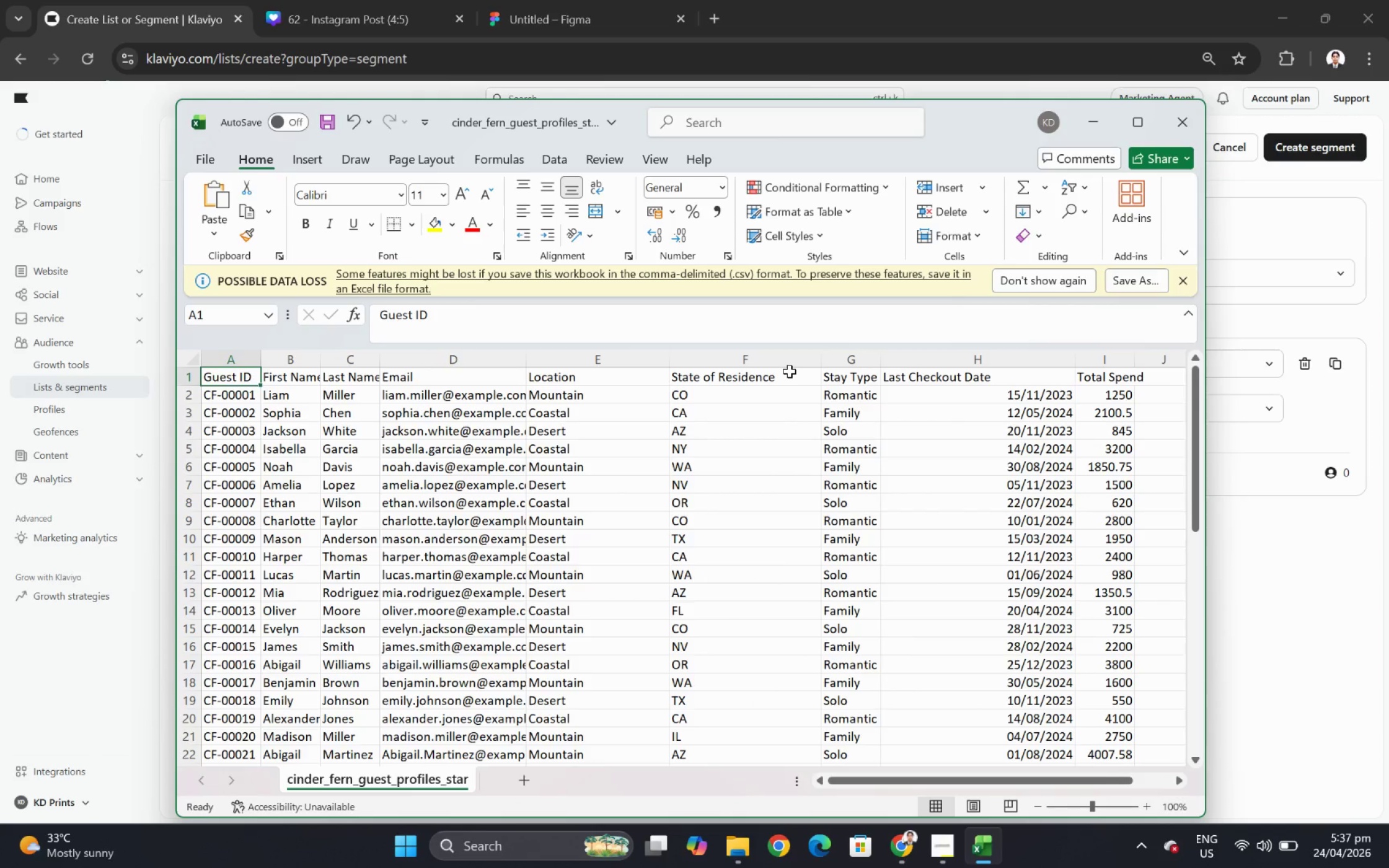 
left_click([1098, 126])
 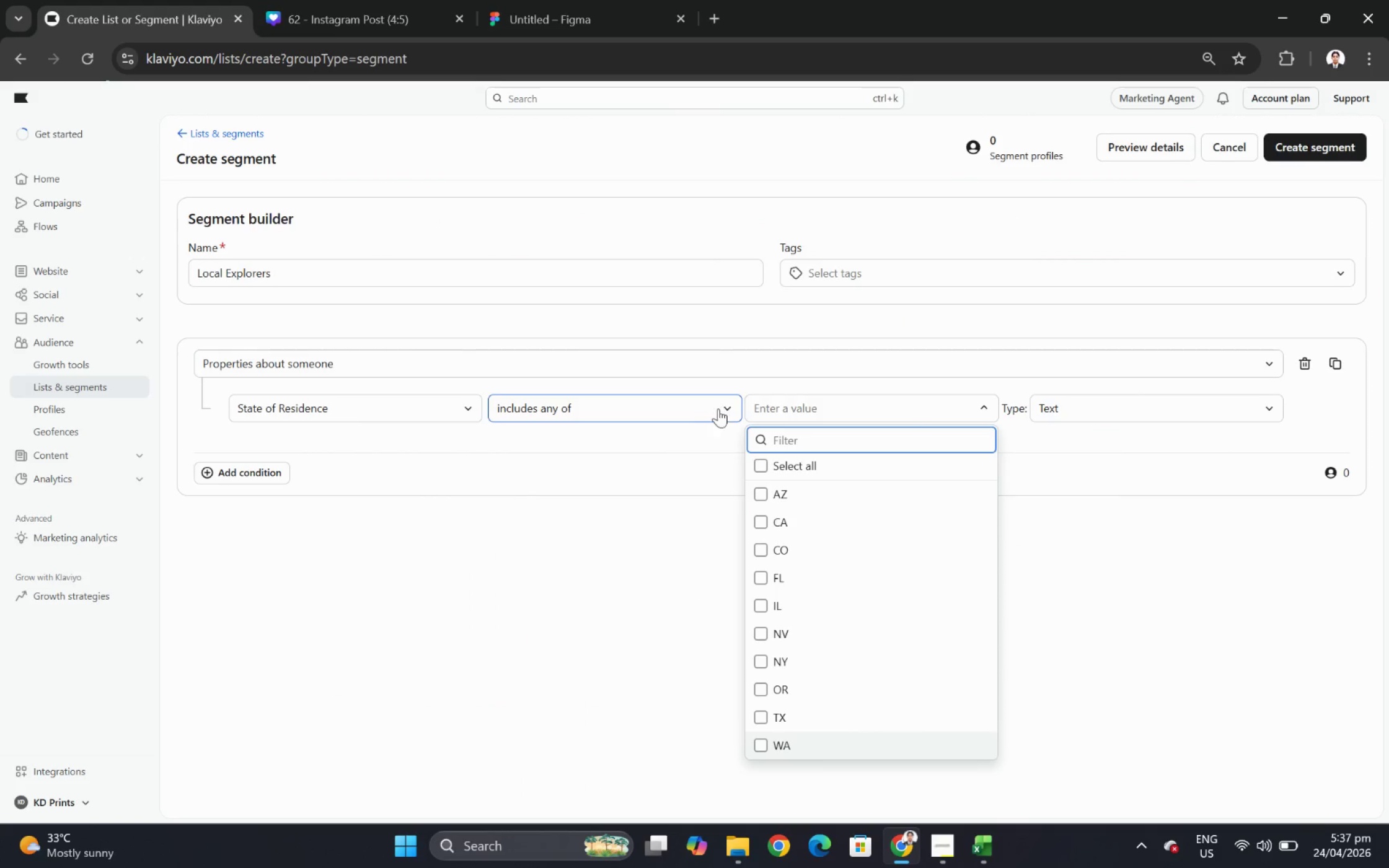 
left_click([711, 411])
 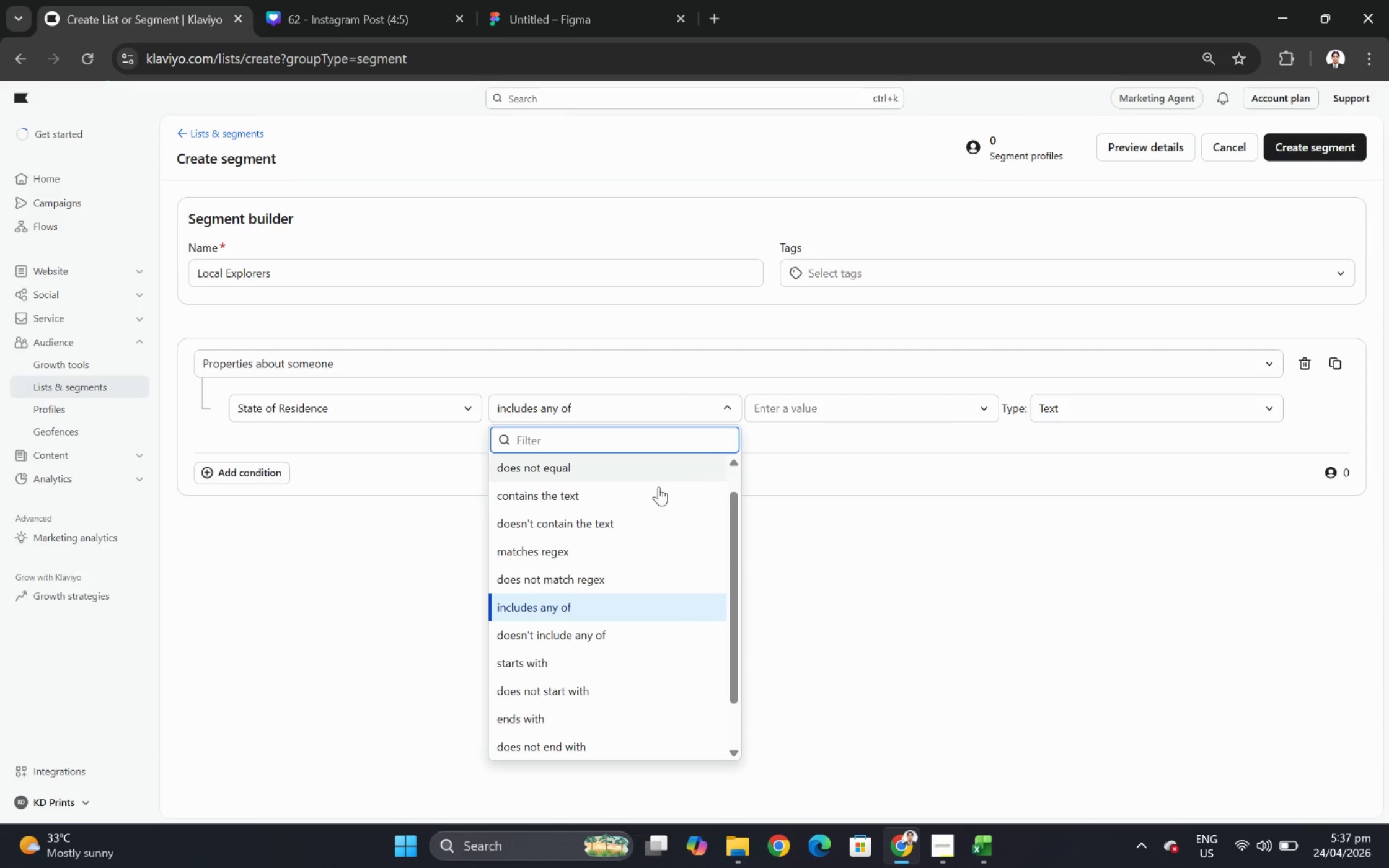 
wait(7.03)
 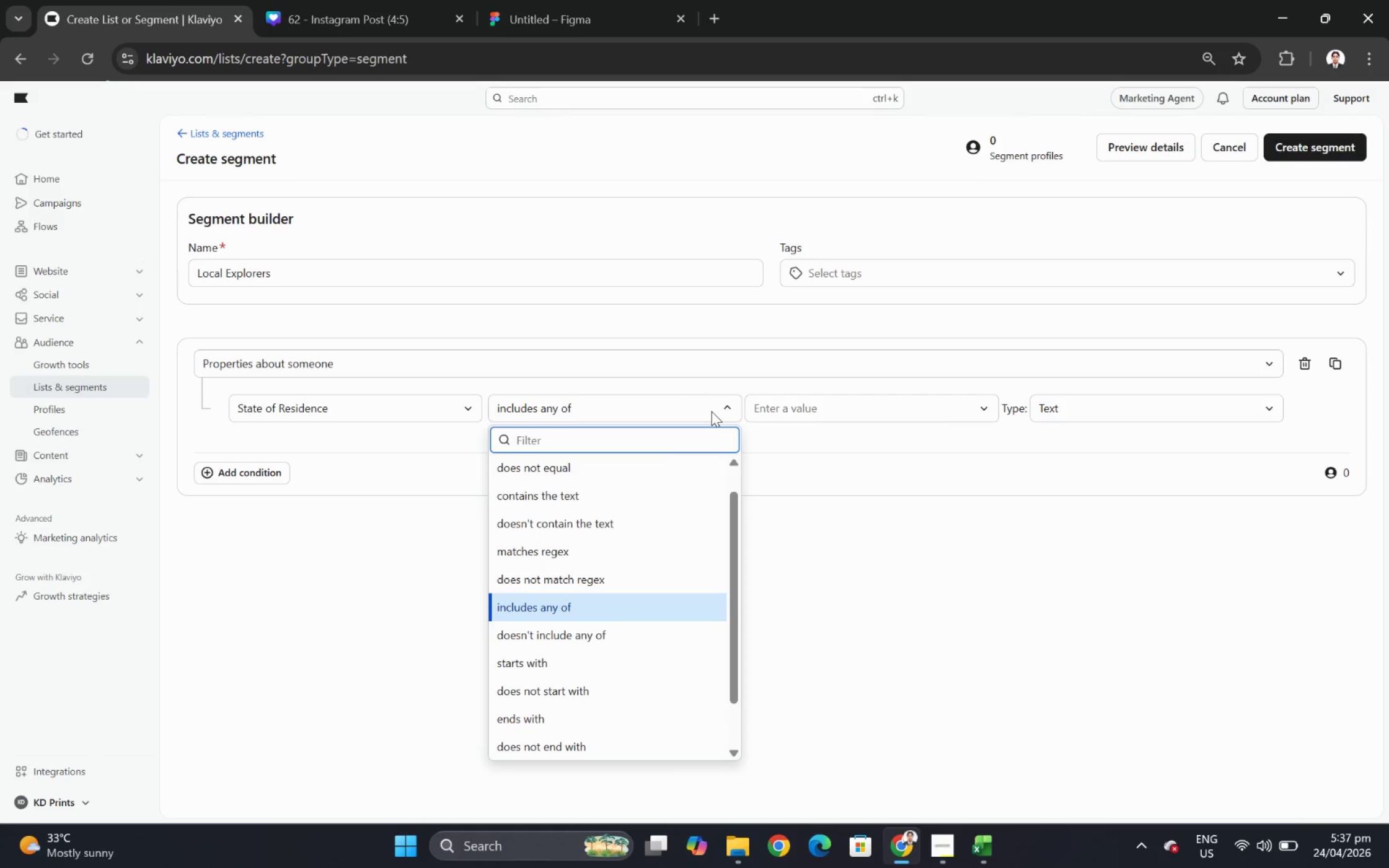 
scroll: coordinate [640, 600], scroll_direction: down, amount: 6.0
 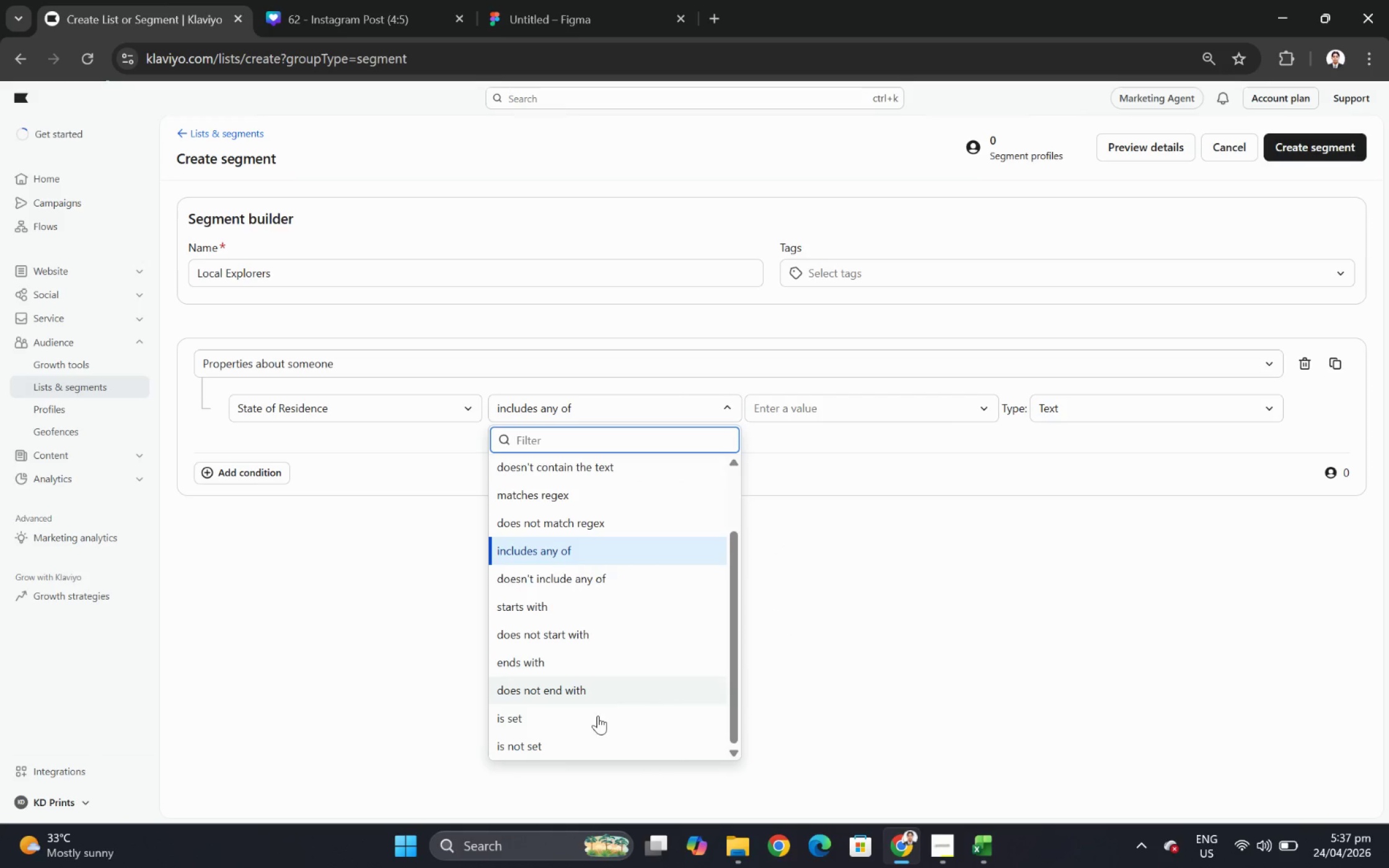 
left_click([595, 719])
 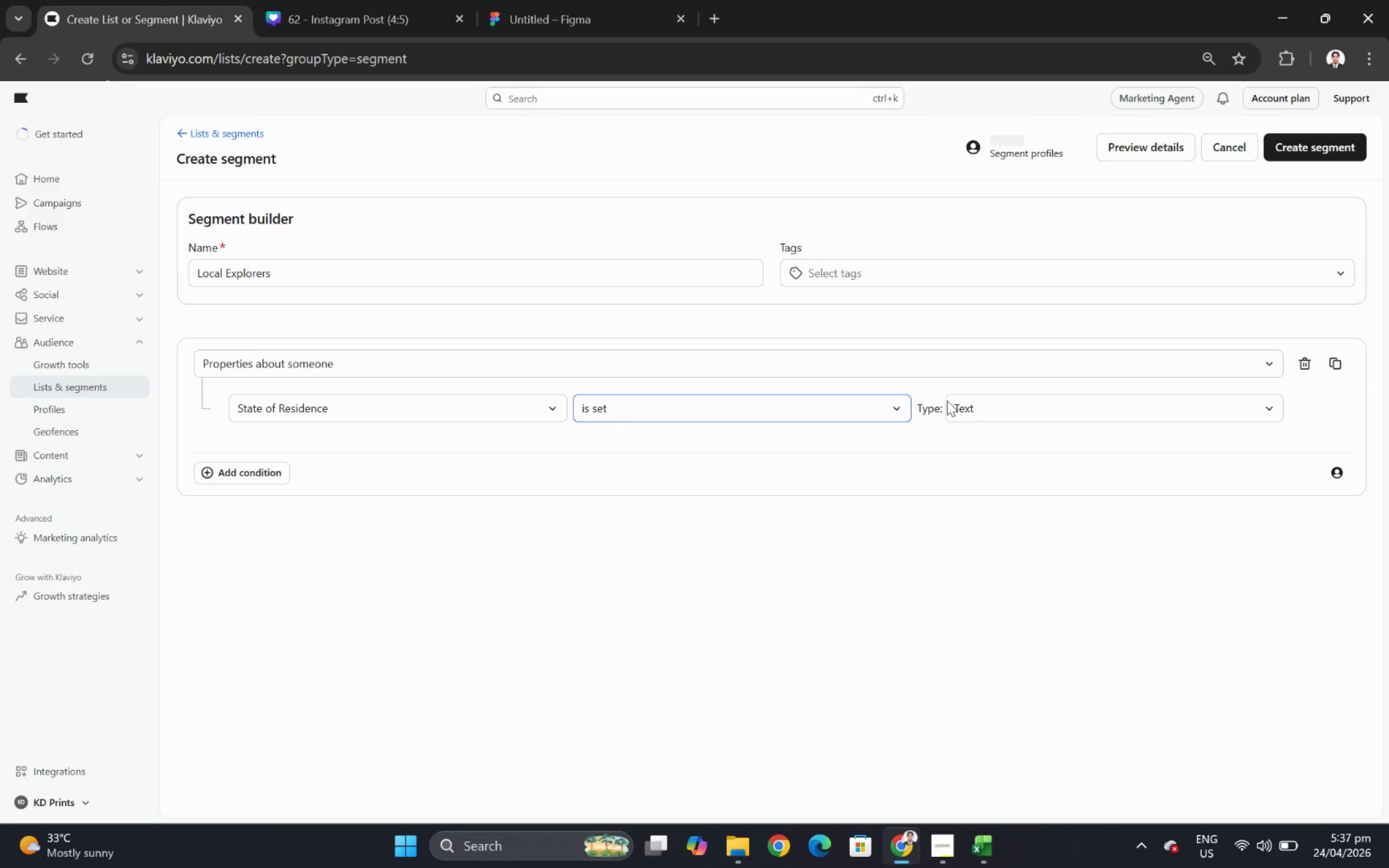 
left_click([982, 402])
 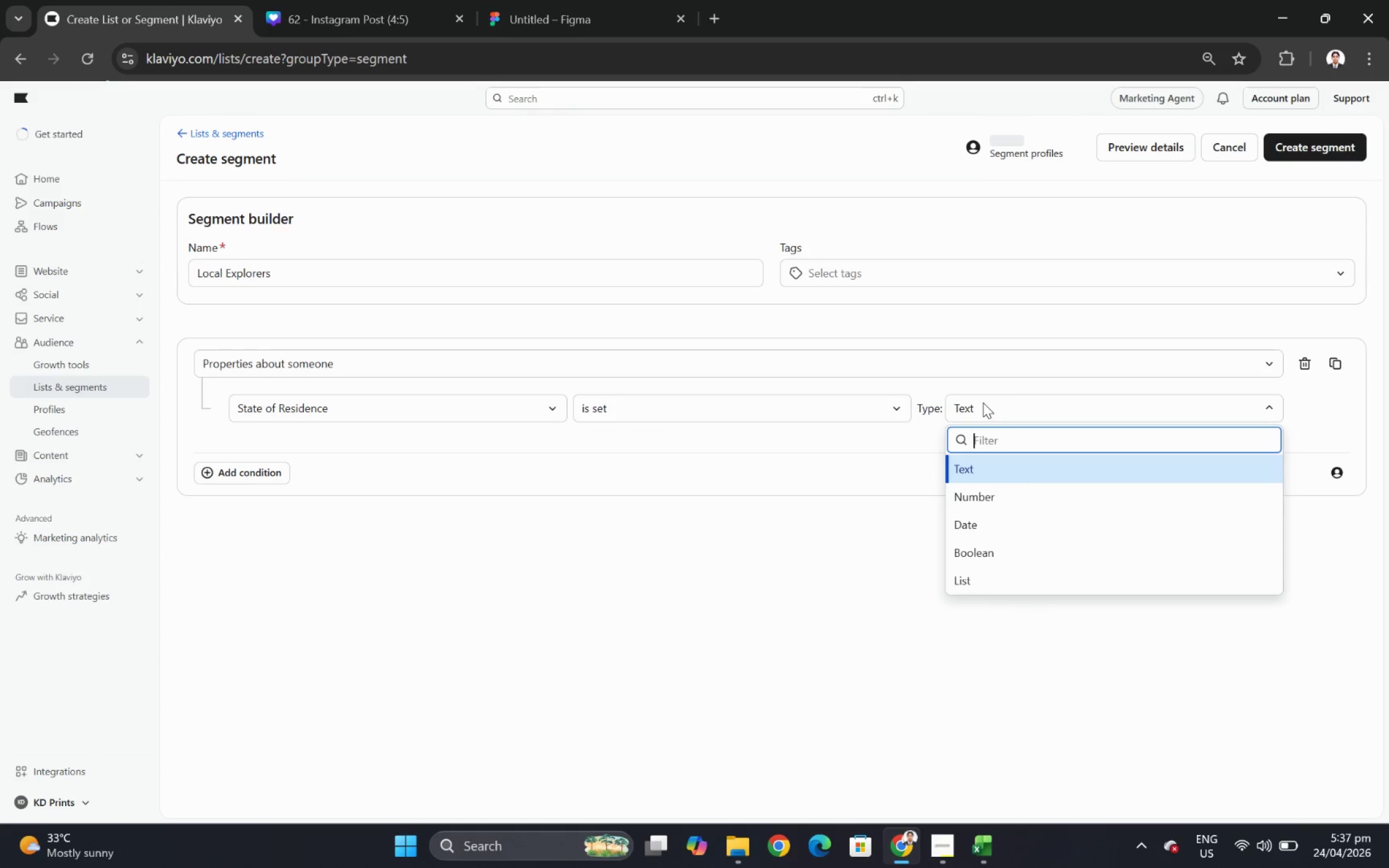 
left_click([982, 402])
 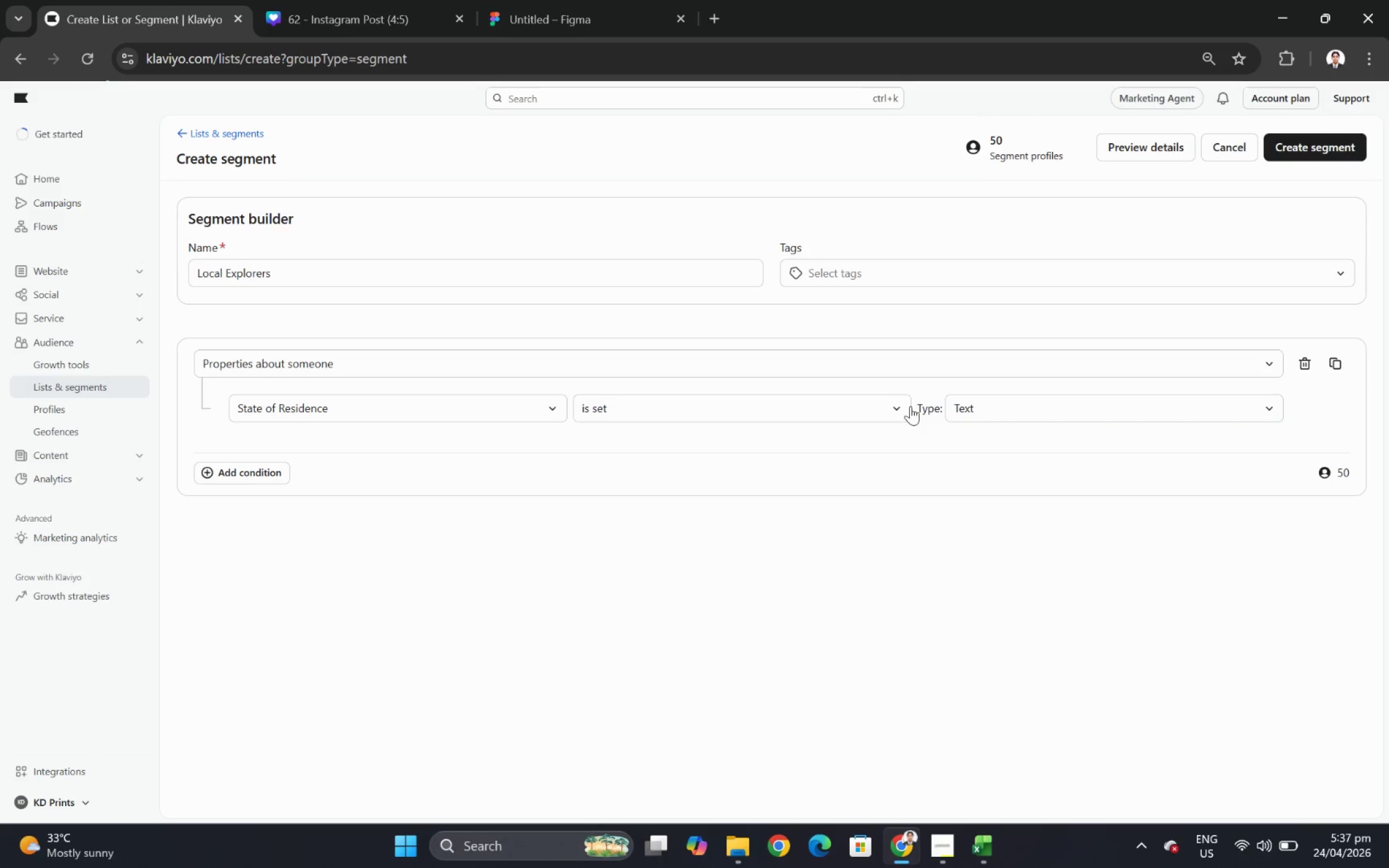 
left_click([880, 406])
 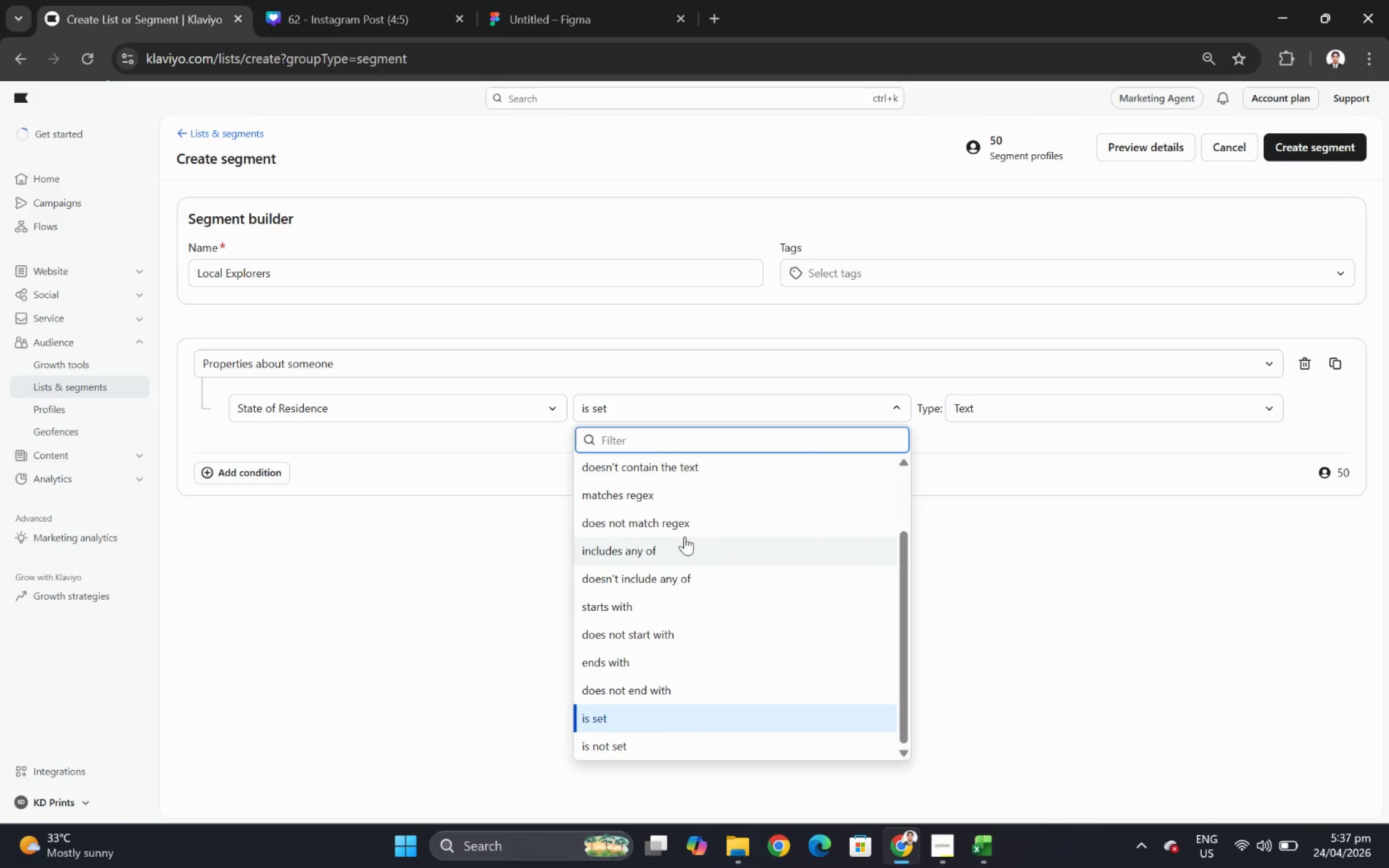 
scroll: coordinate [743, 526], scroll_direction: up, amount: 2.0
 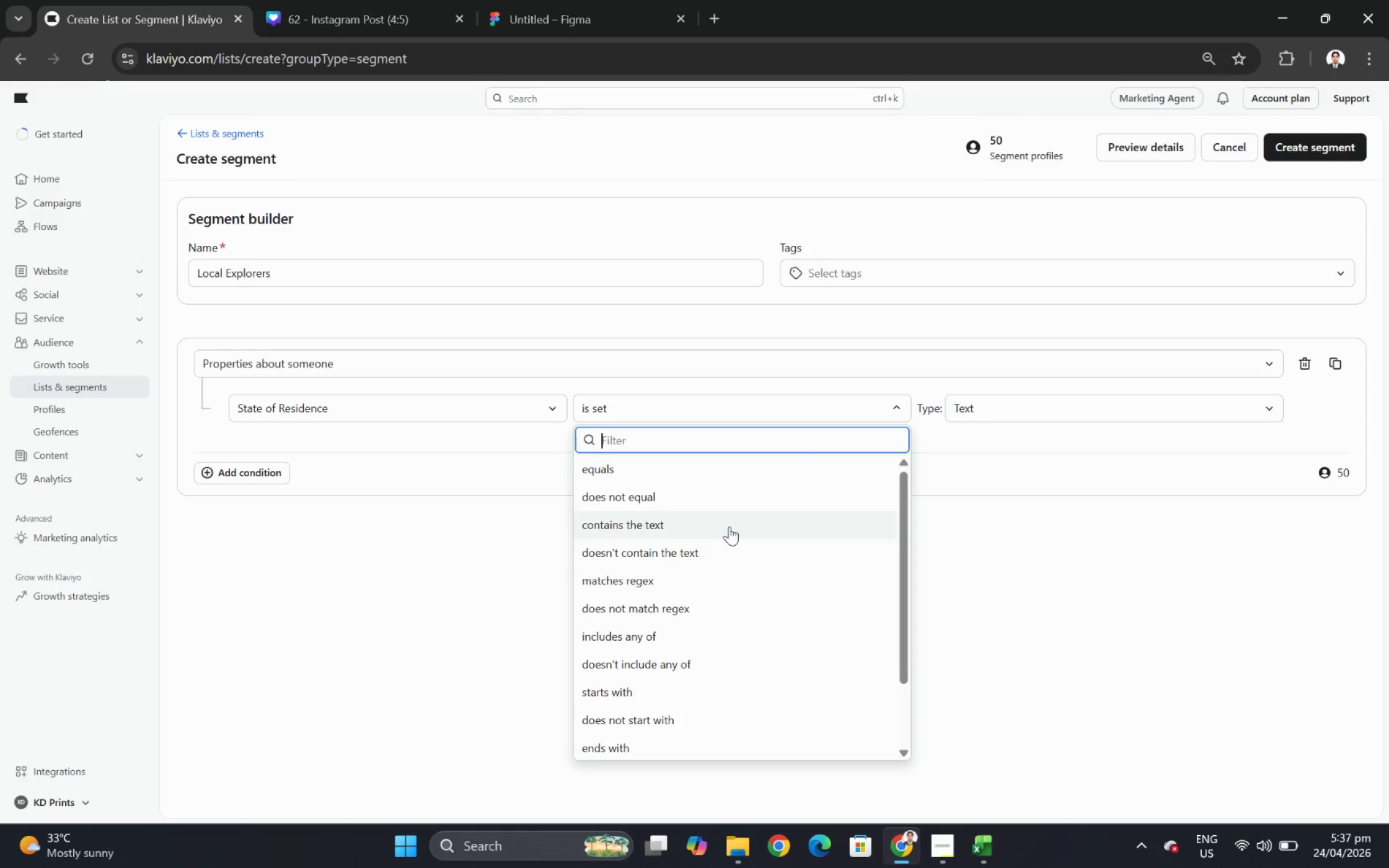 
left_click([729, 526])
 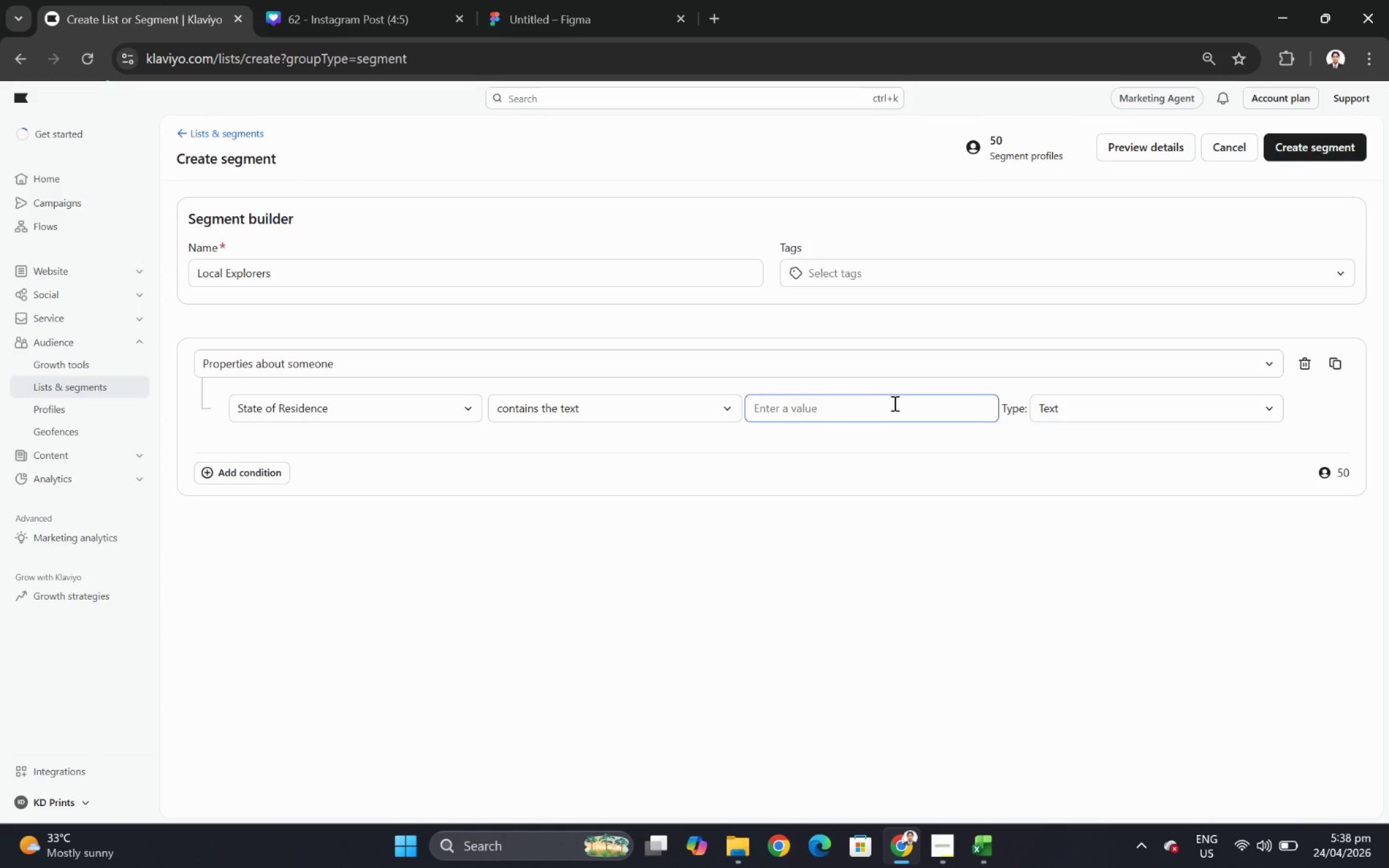 
wait(25.96)
 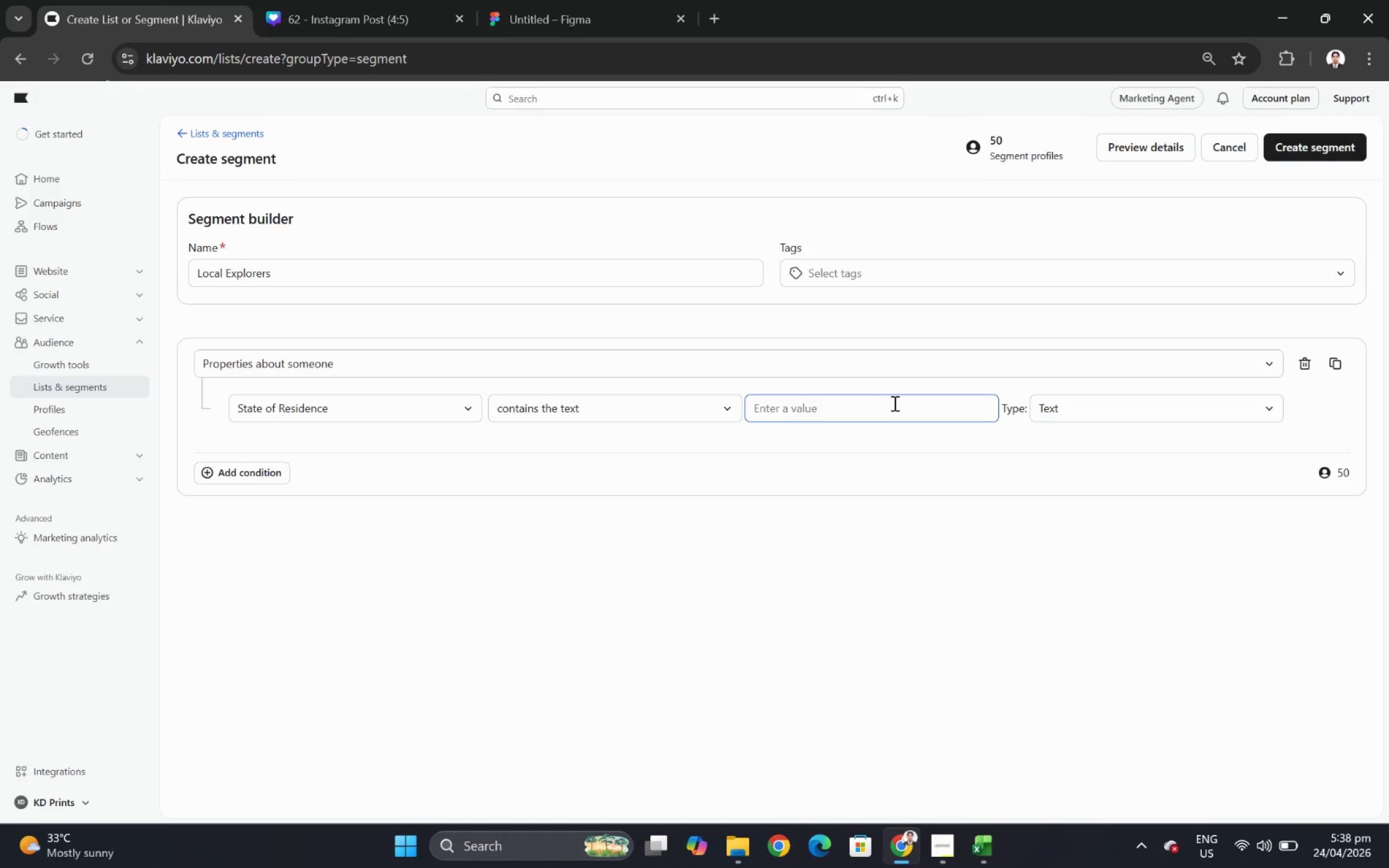 
left_click([659, 400])
 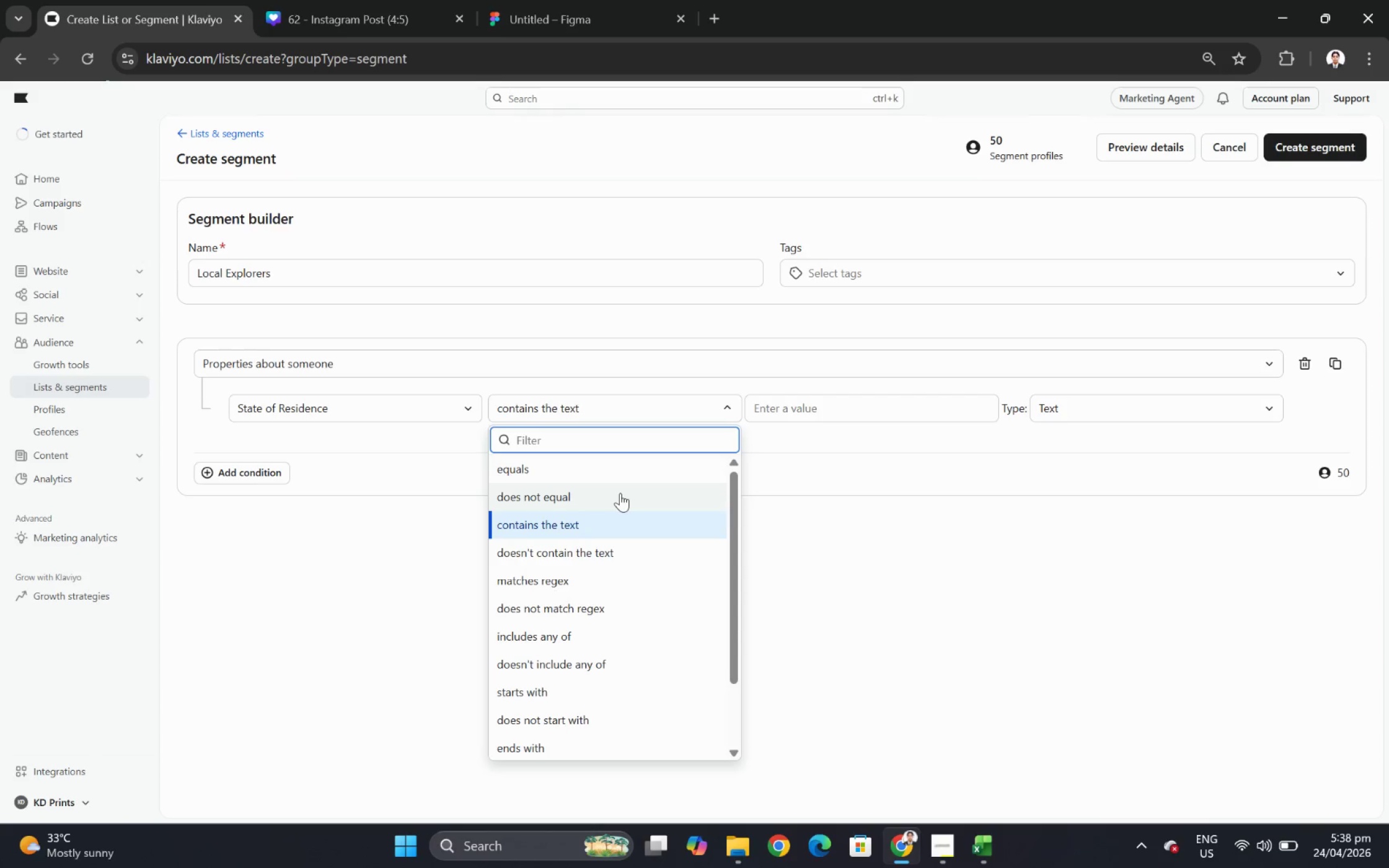 
left_click([630, 468])
 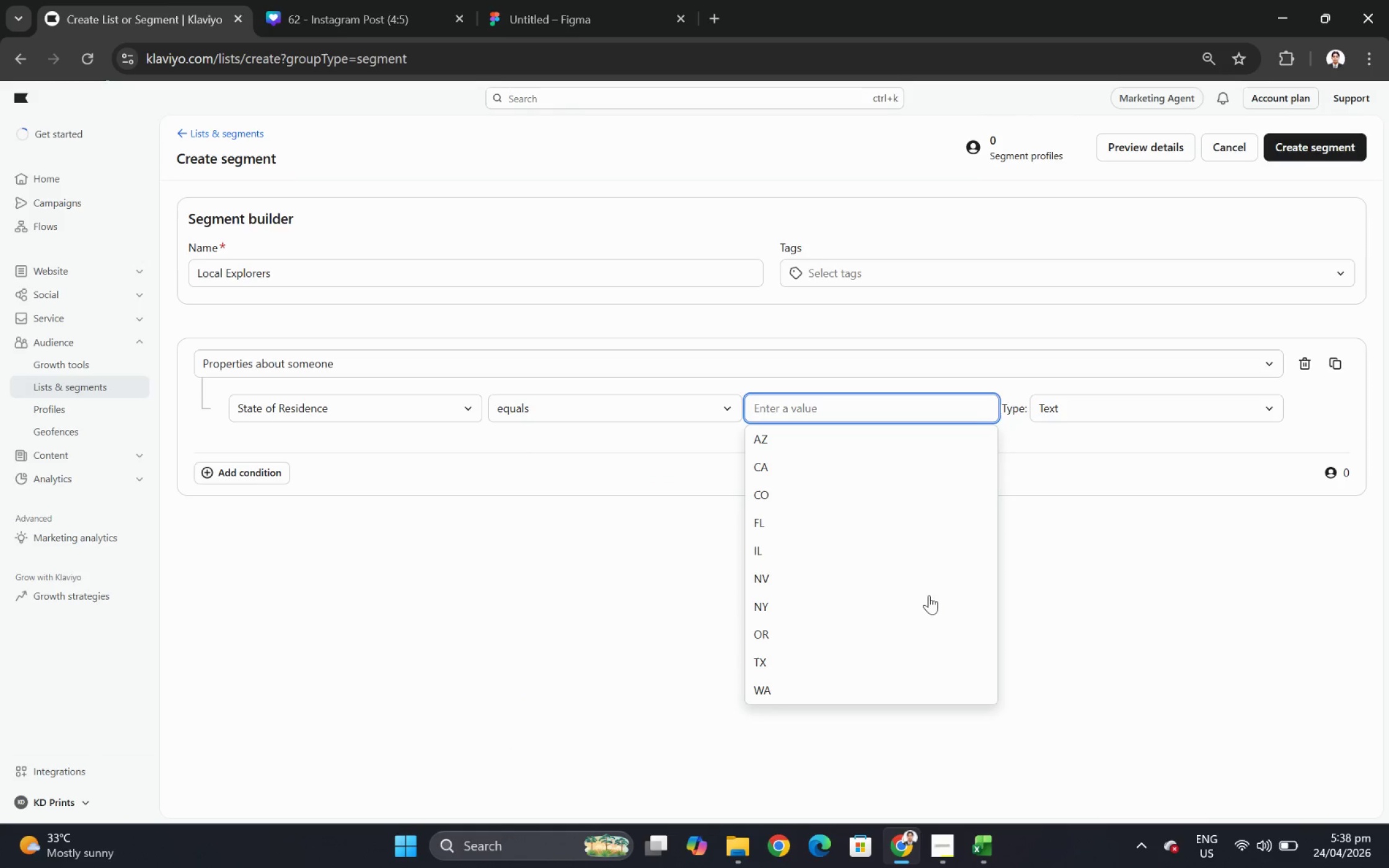 
left_click([977, 846])
 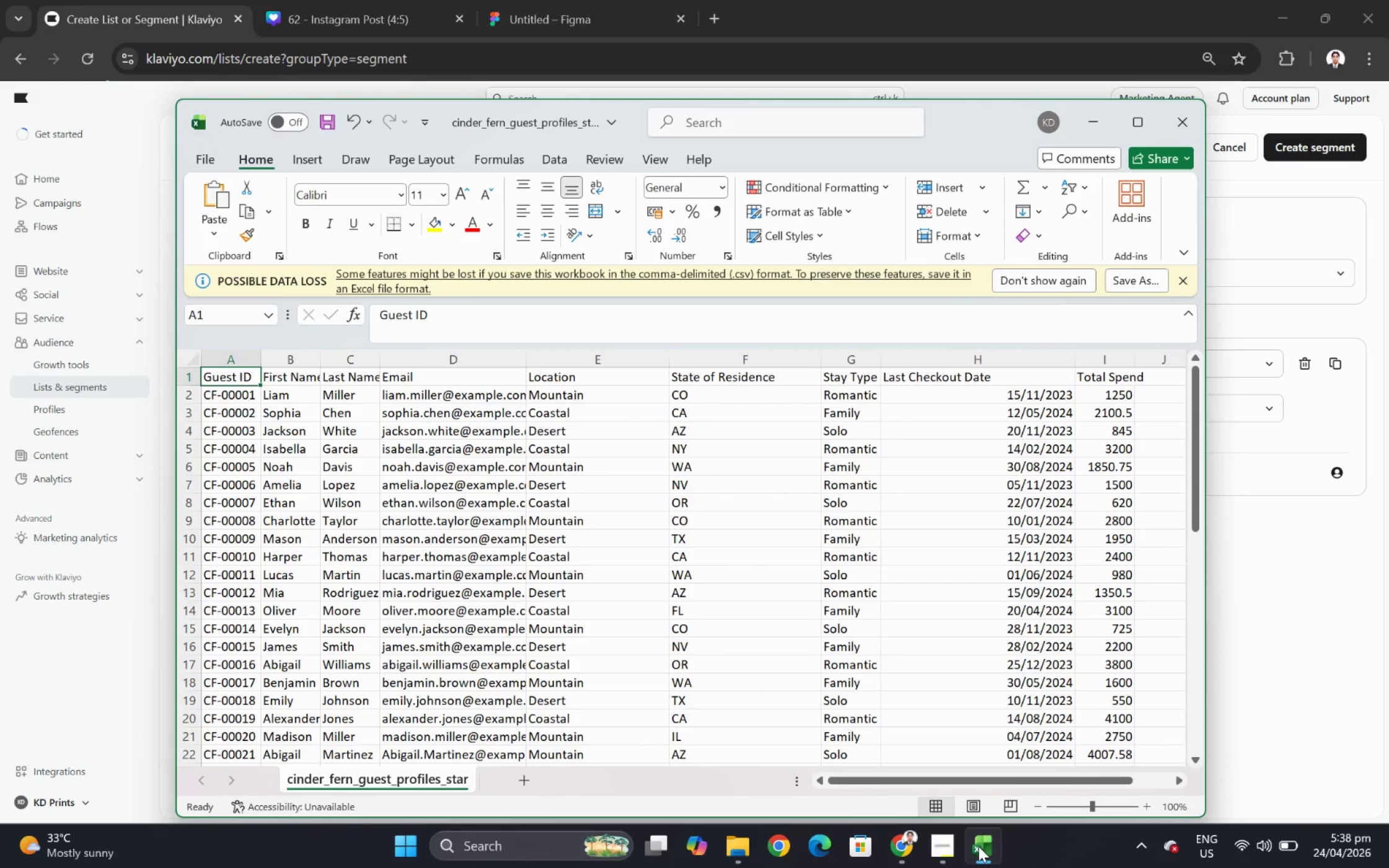 
left_click([978, 846])
 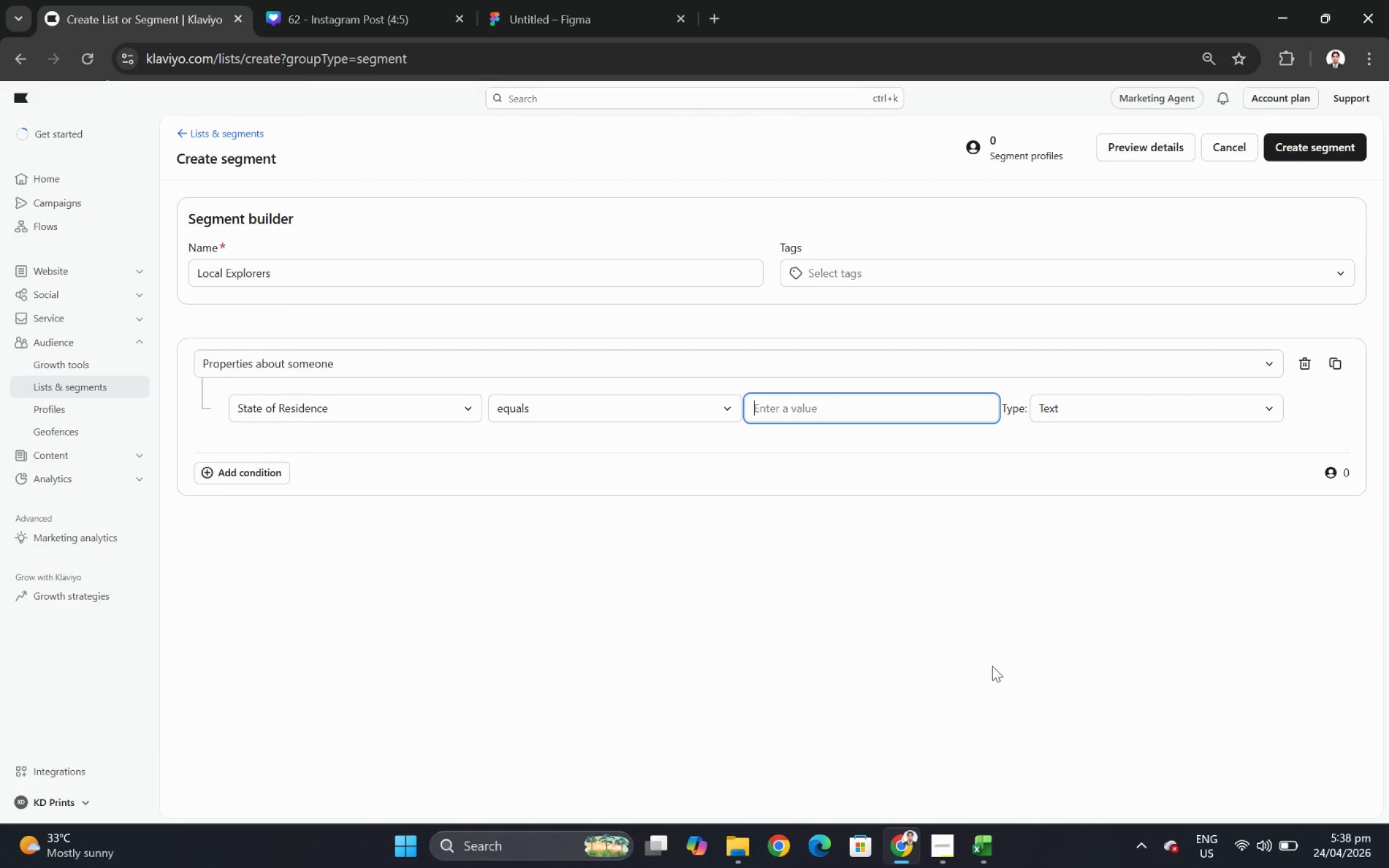 
left_click([889, 410])
 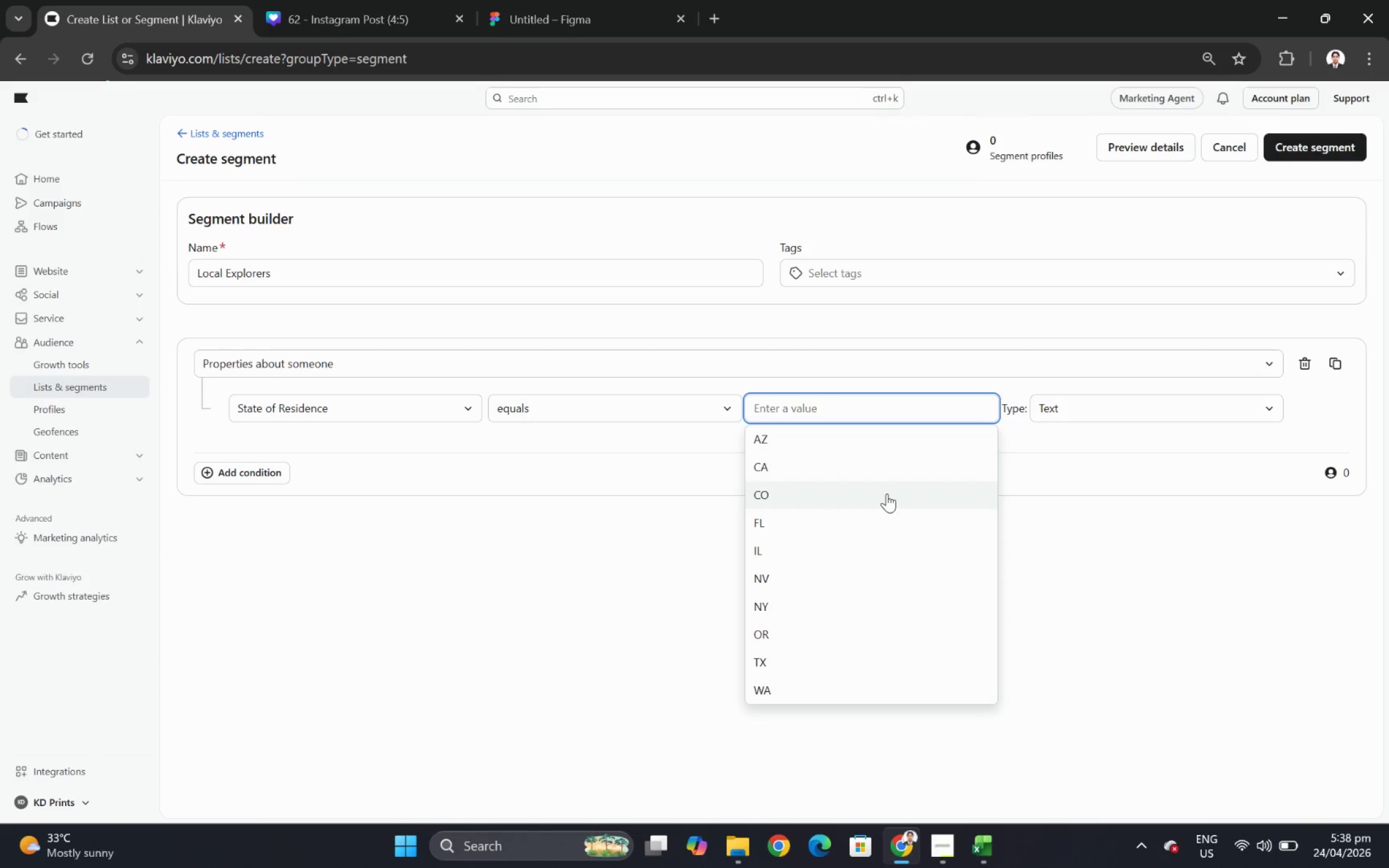 
left_click([886, 493])
 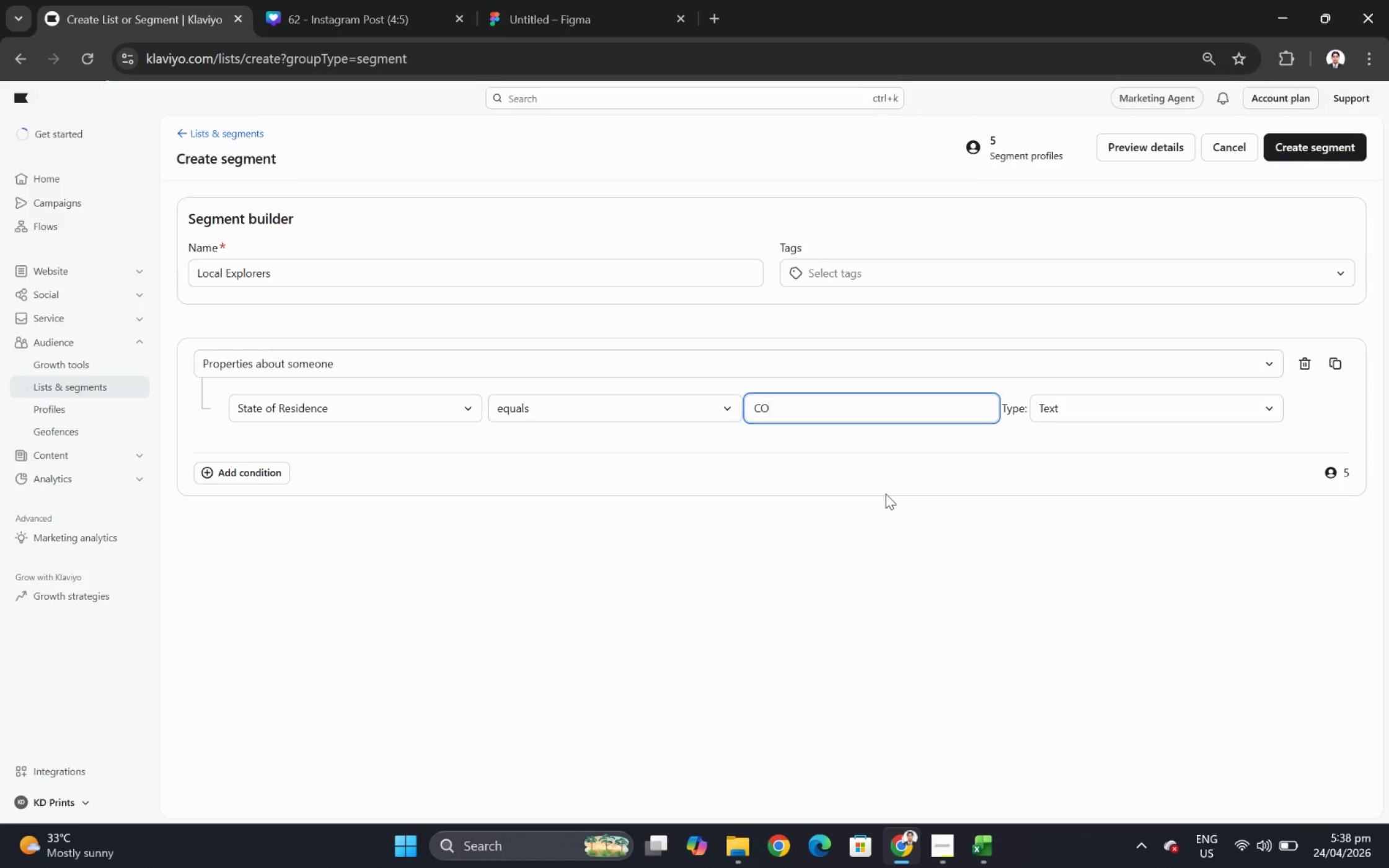 
wait(8.99)
 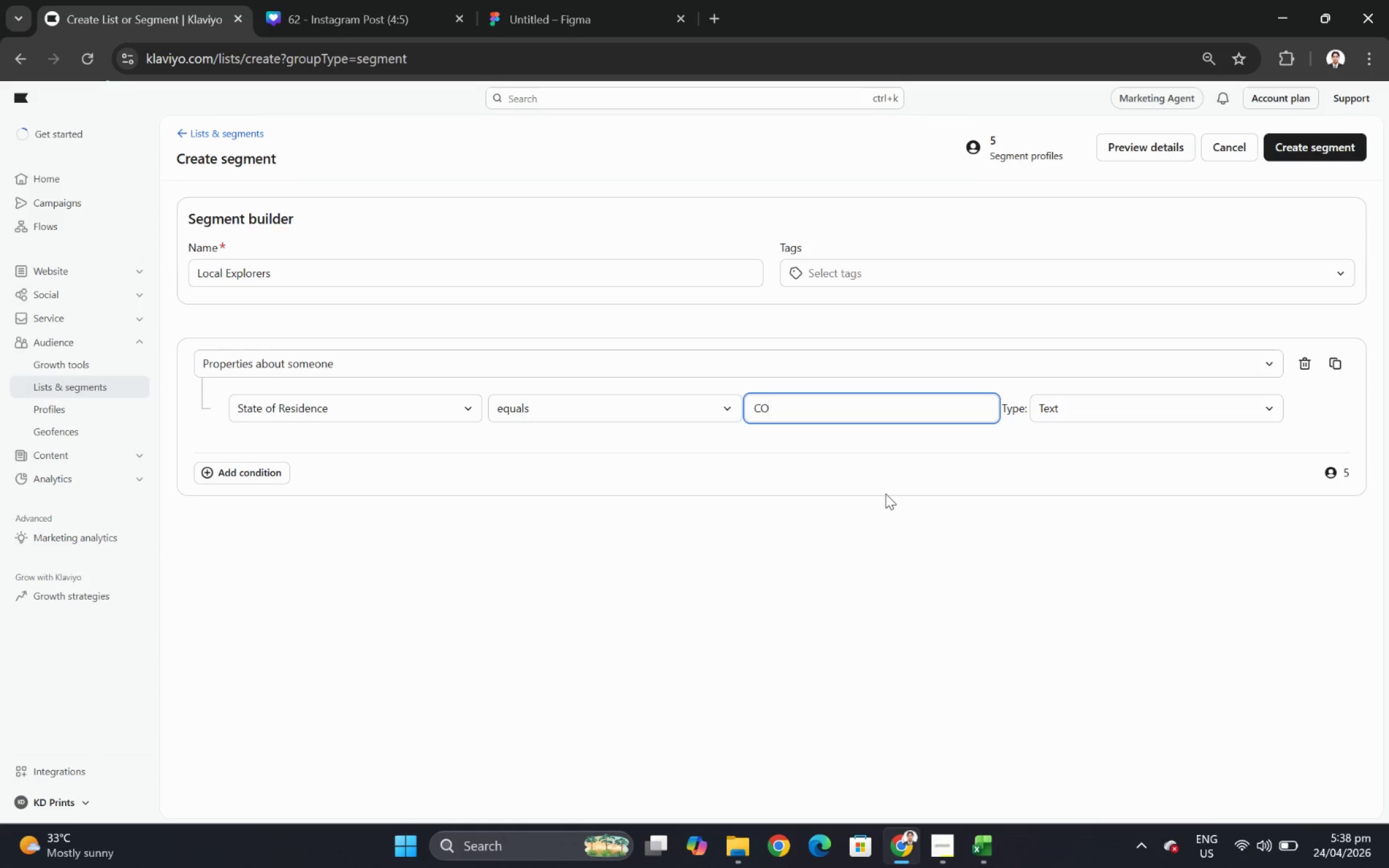 
key(Backspace)
 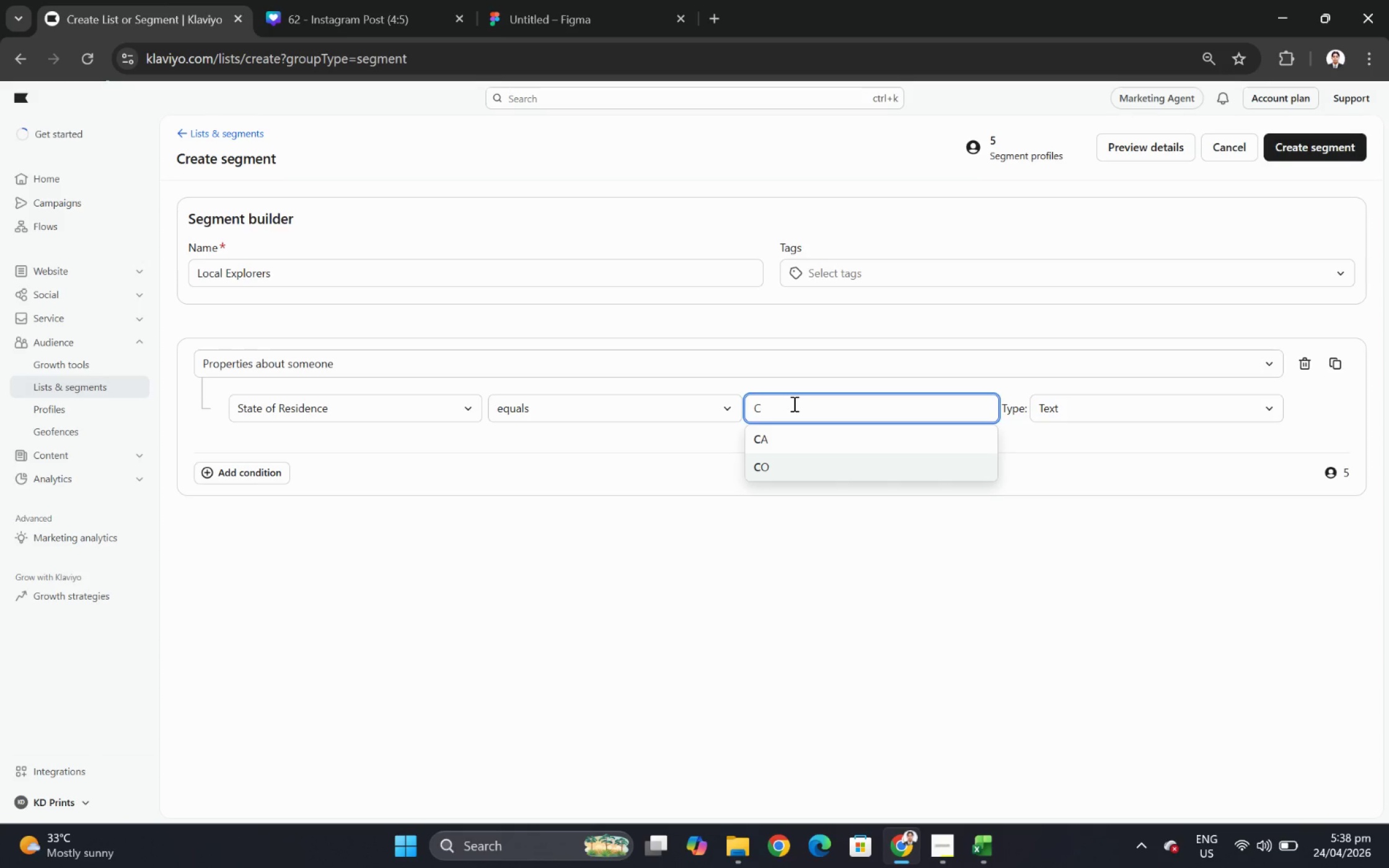 
hold_key(key=ShiftLeft, duration=0.4)
 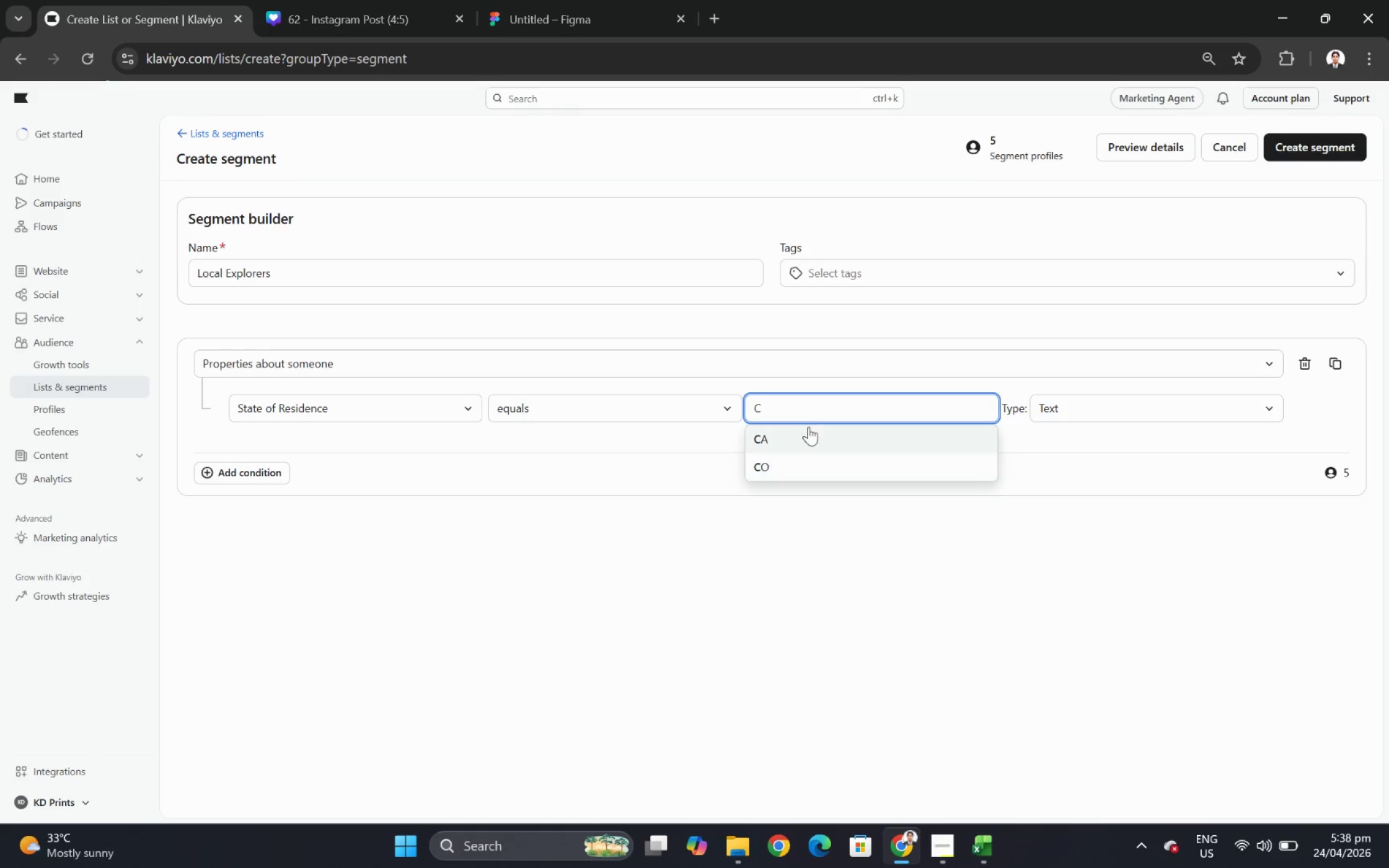 
left_click([804, 434])
 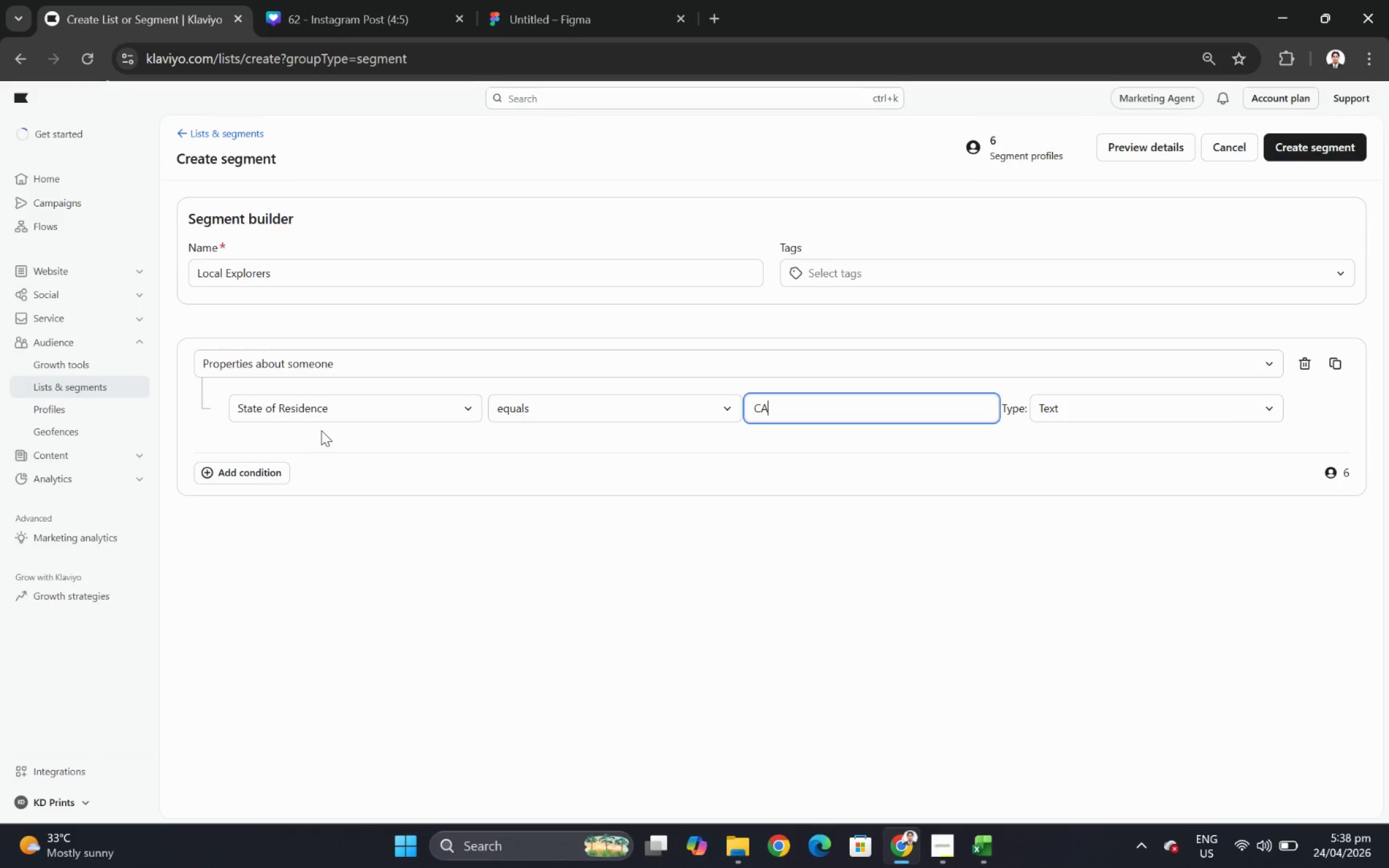 
wait(10.47)
 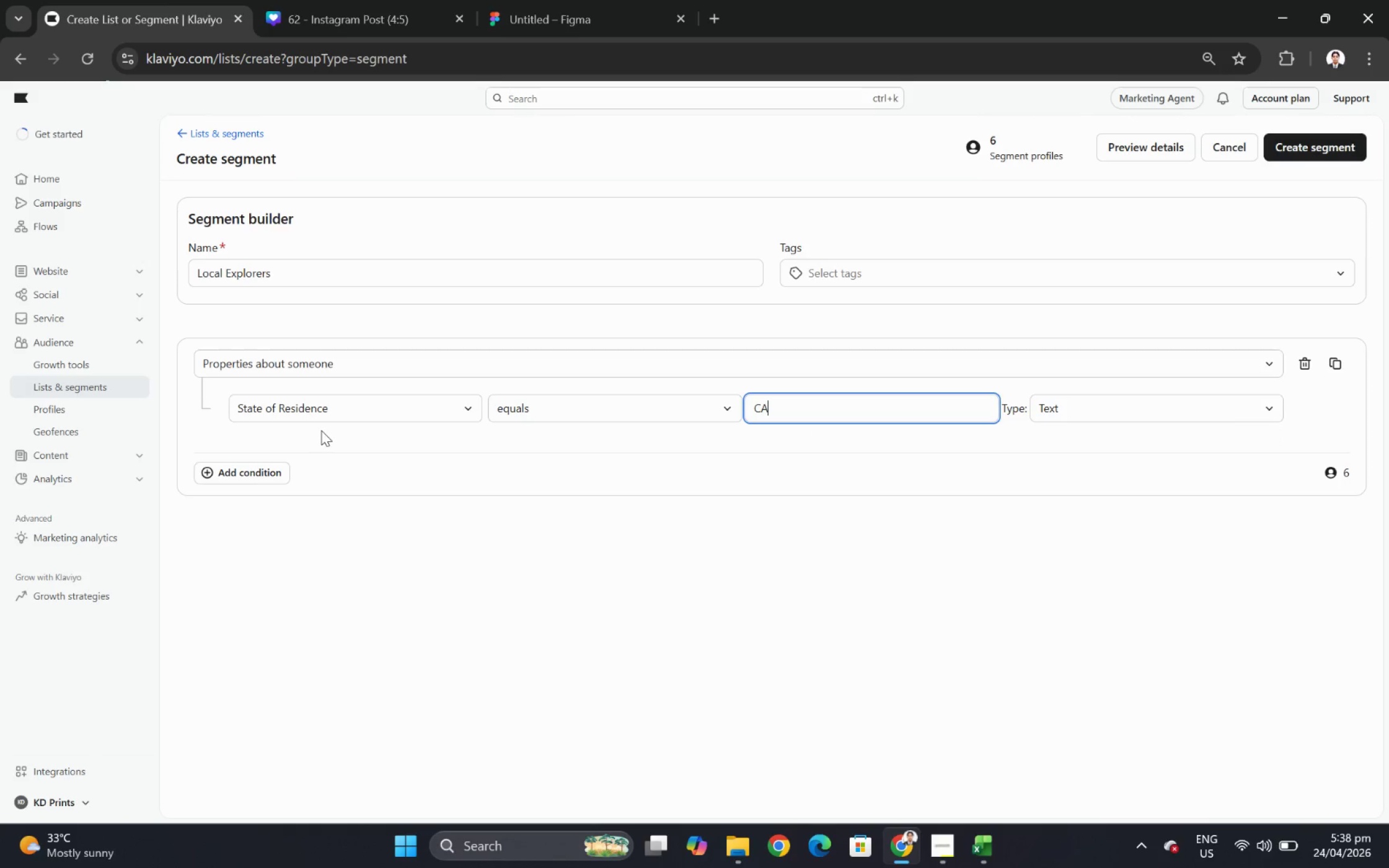 
left_click([260, 482])
 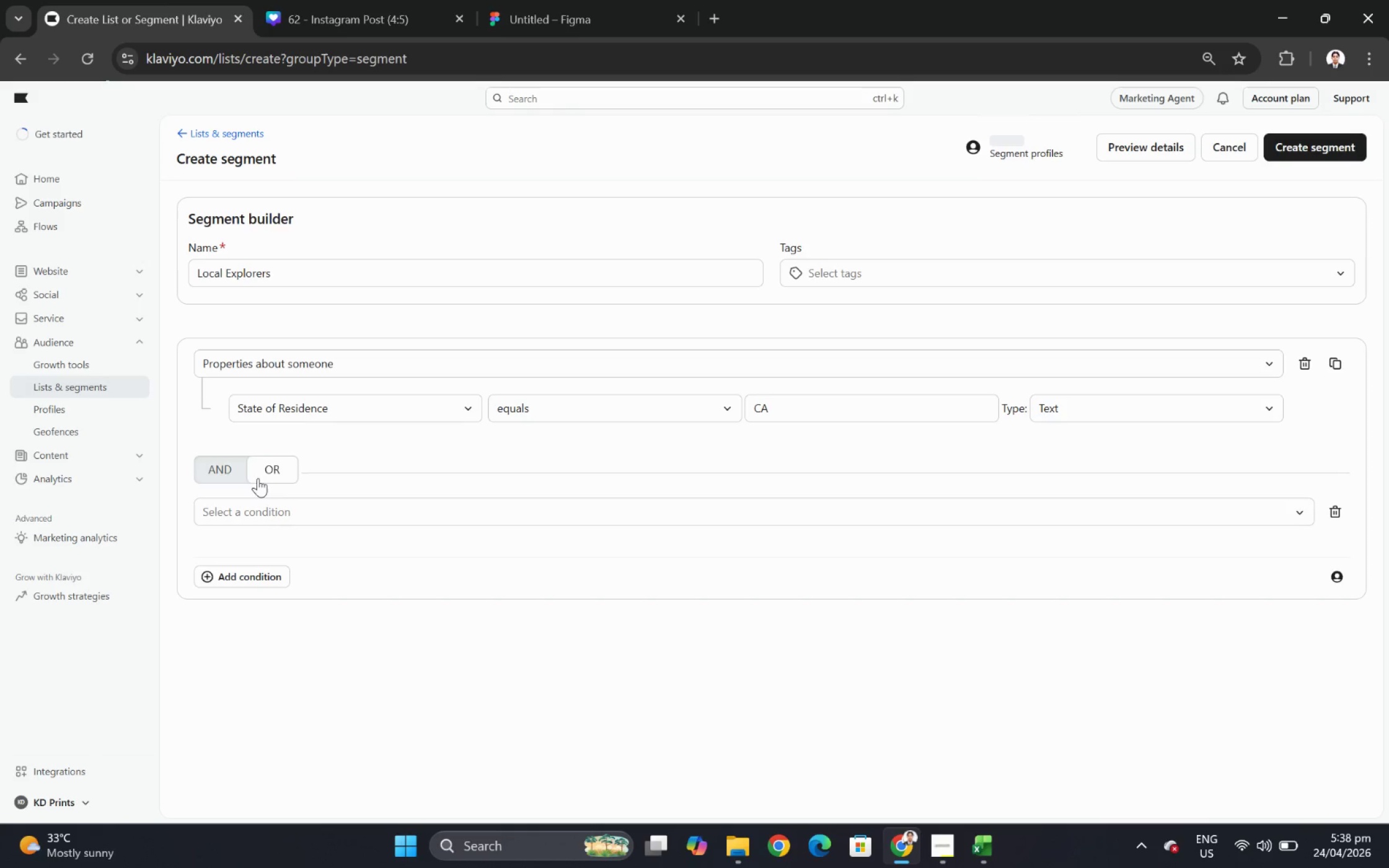 
left_click([222, 470])
 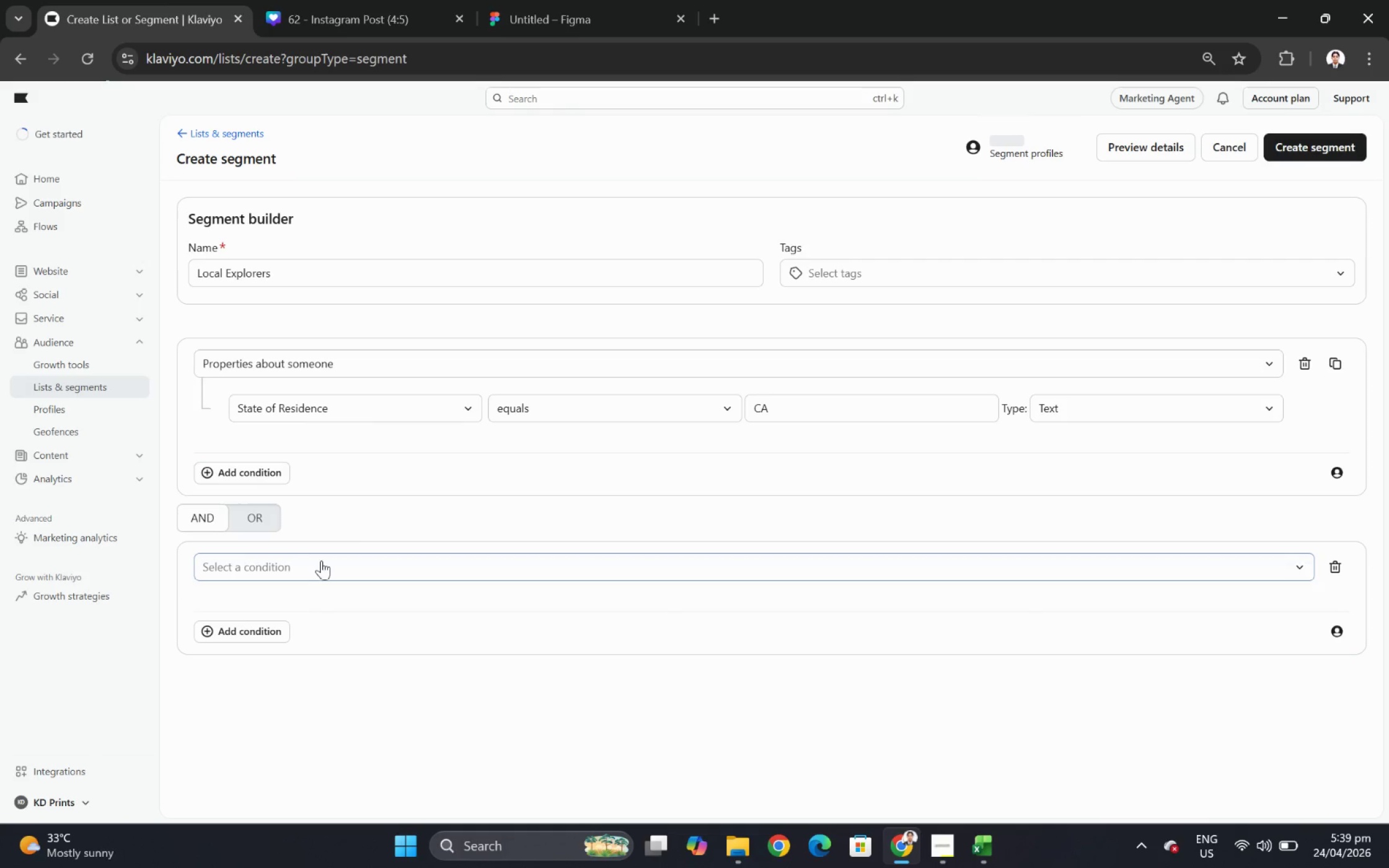 
left_click([326, 569])
 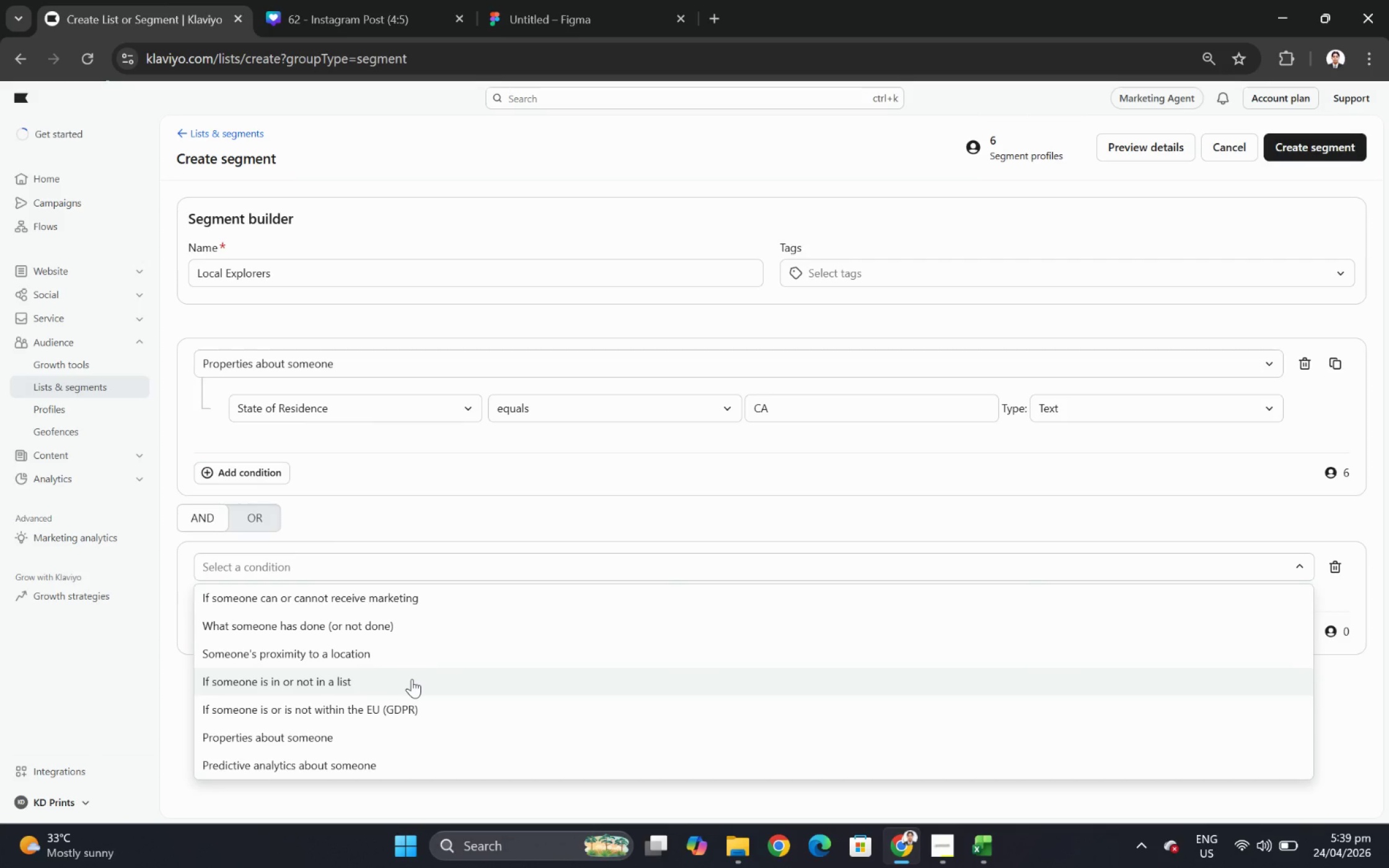 
wait(7.44)
 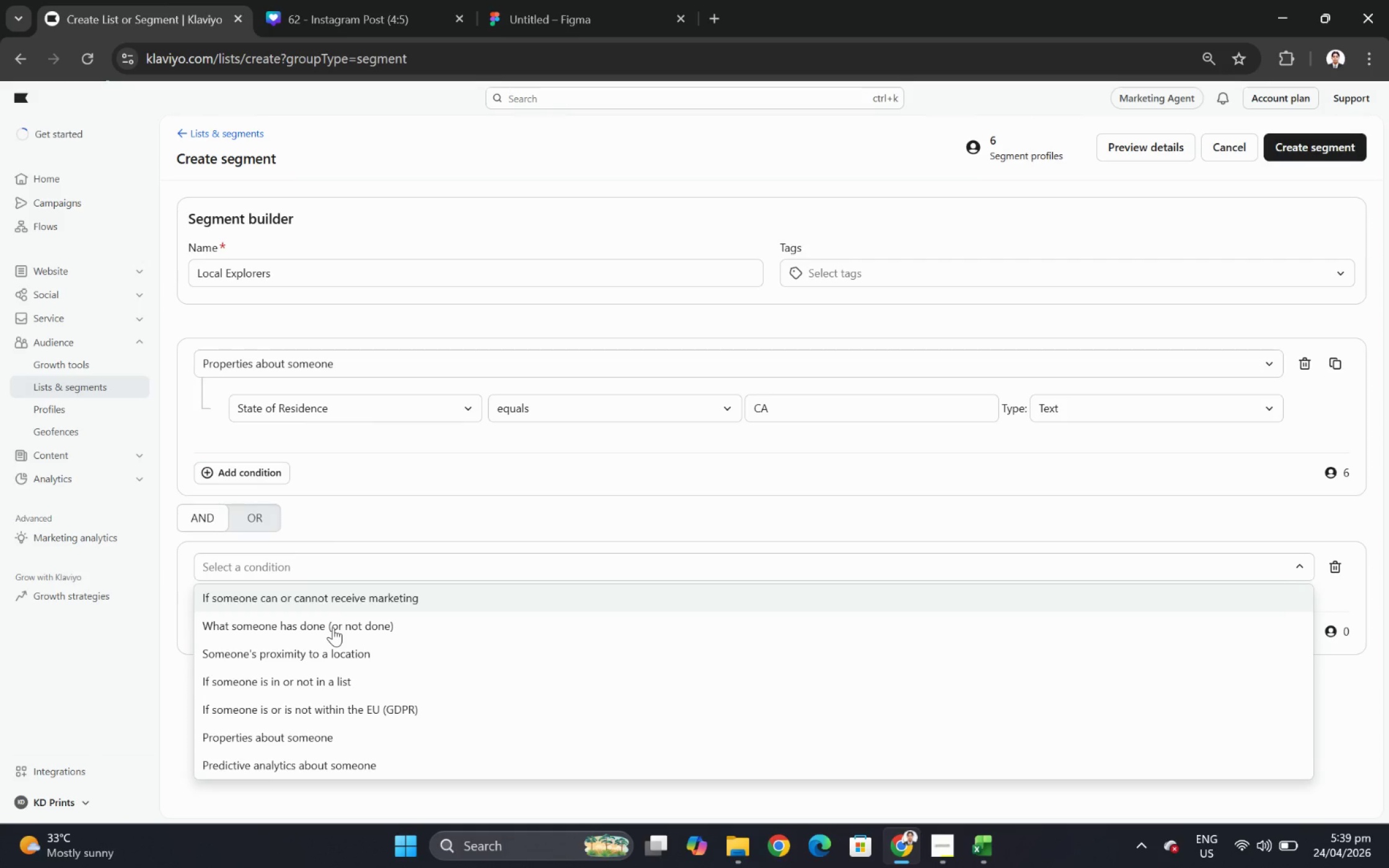 
left_click([406, 729])
 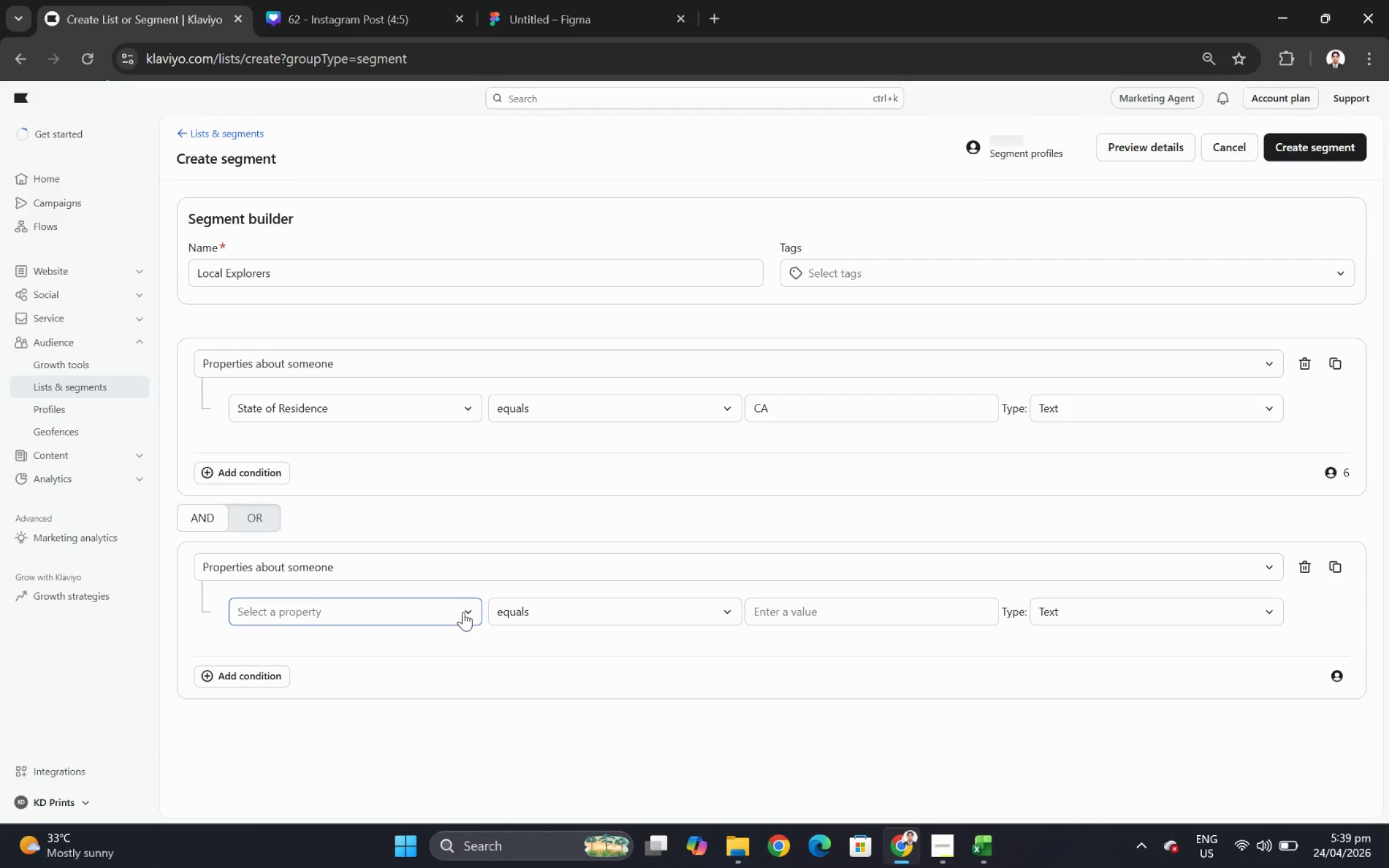 
left_click([464, 612])
 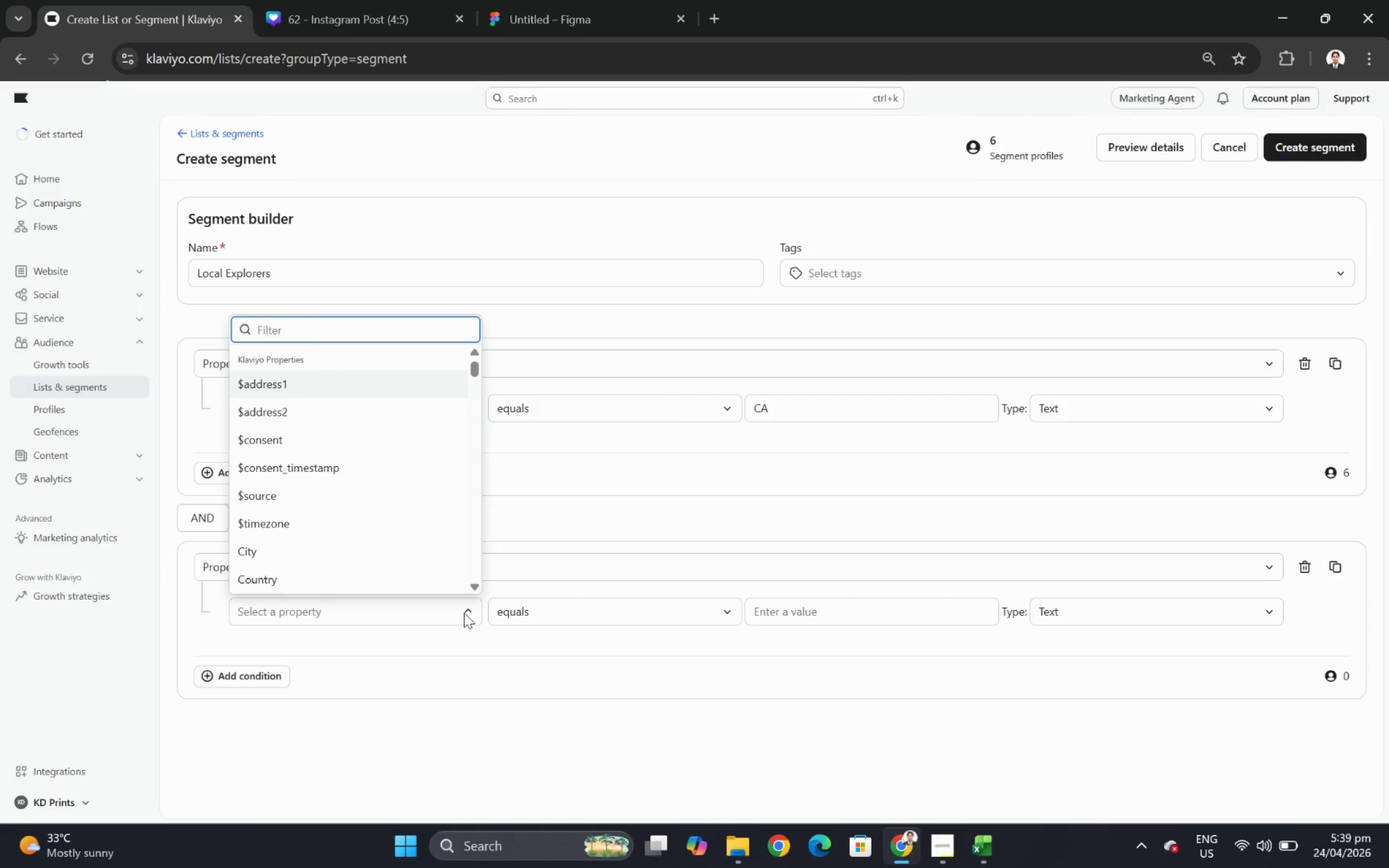 
left_click([464, 612])
 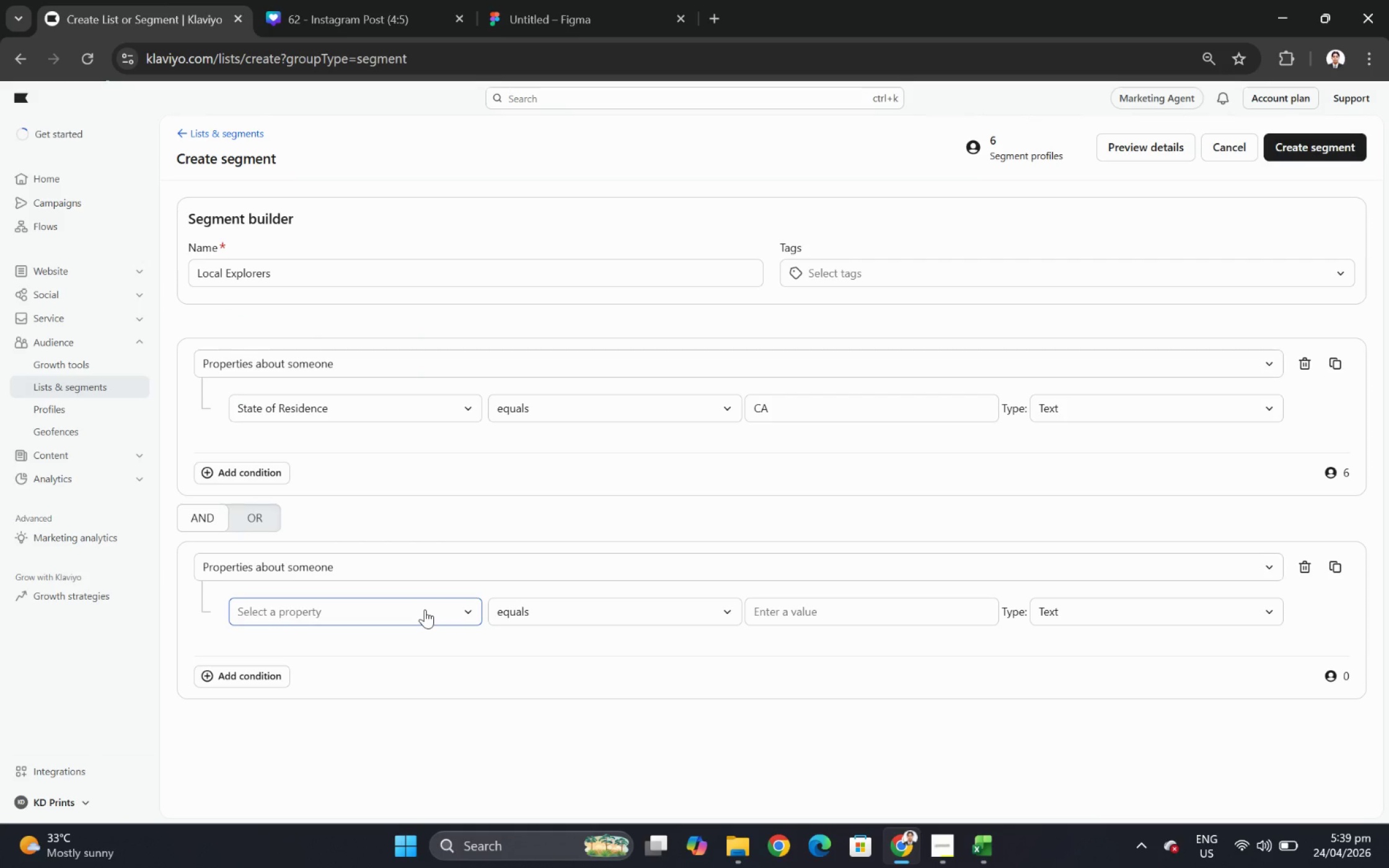 
wait(6.14)
 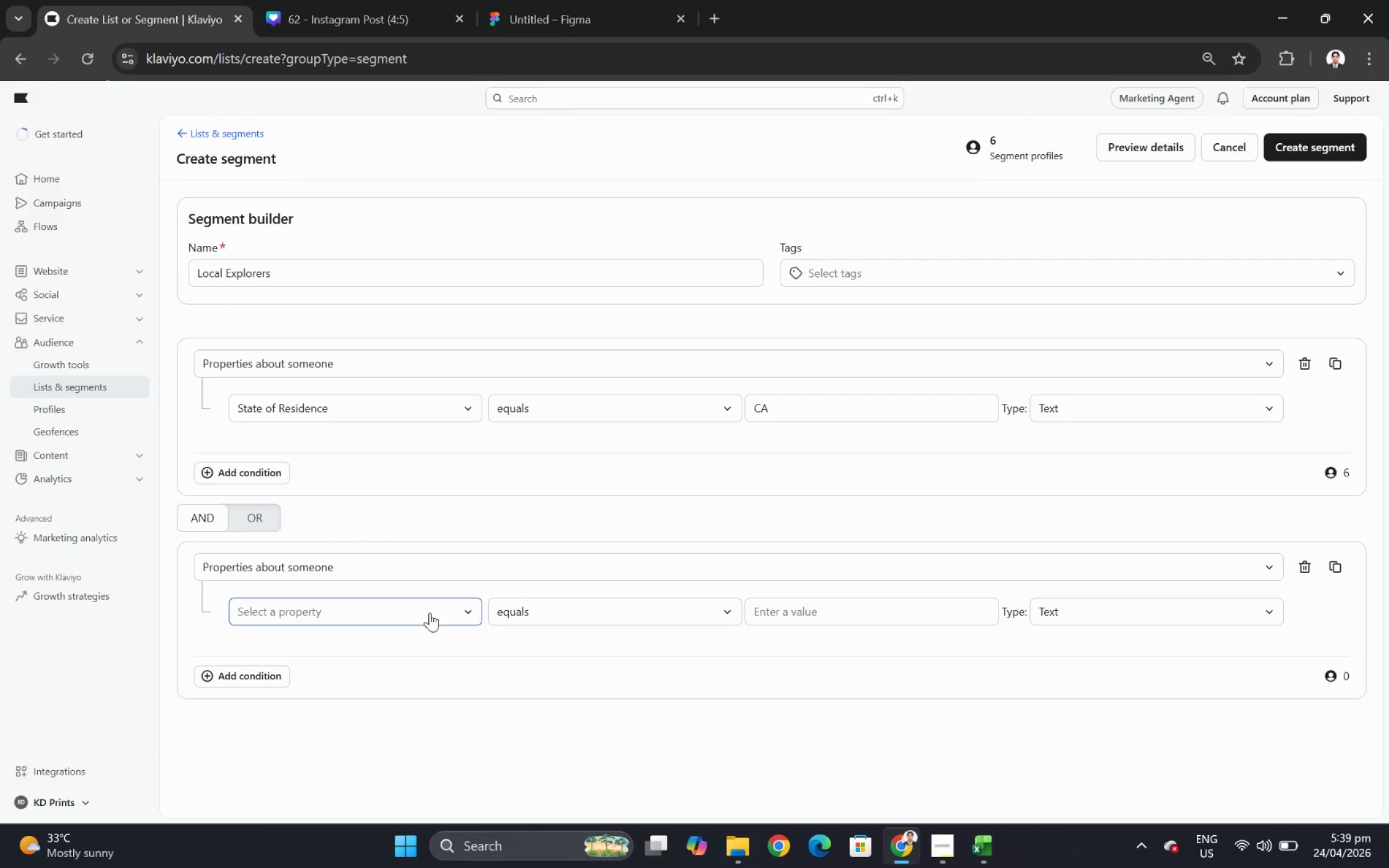 
left_click([425, 609])
 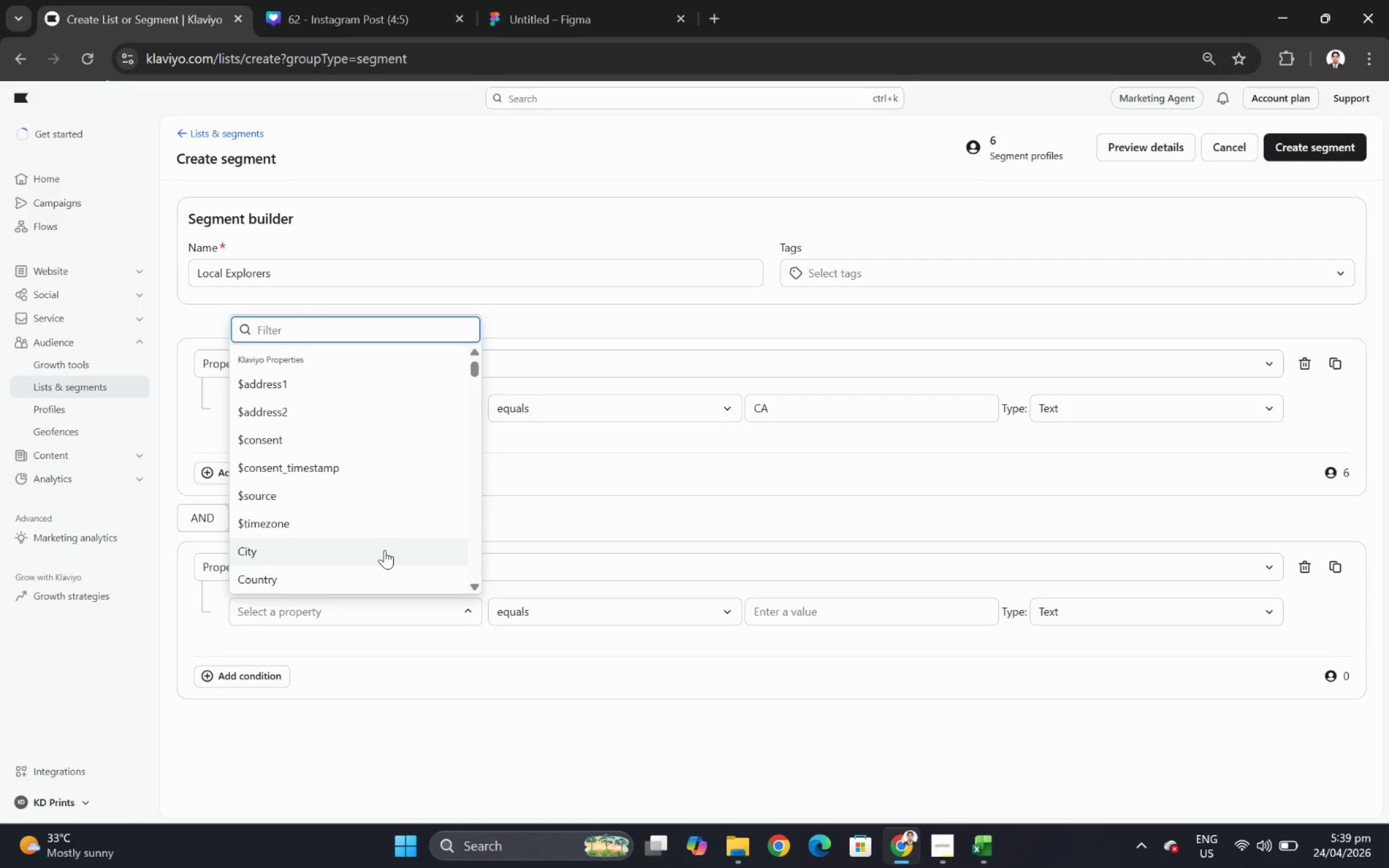 
type(loca)
 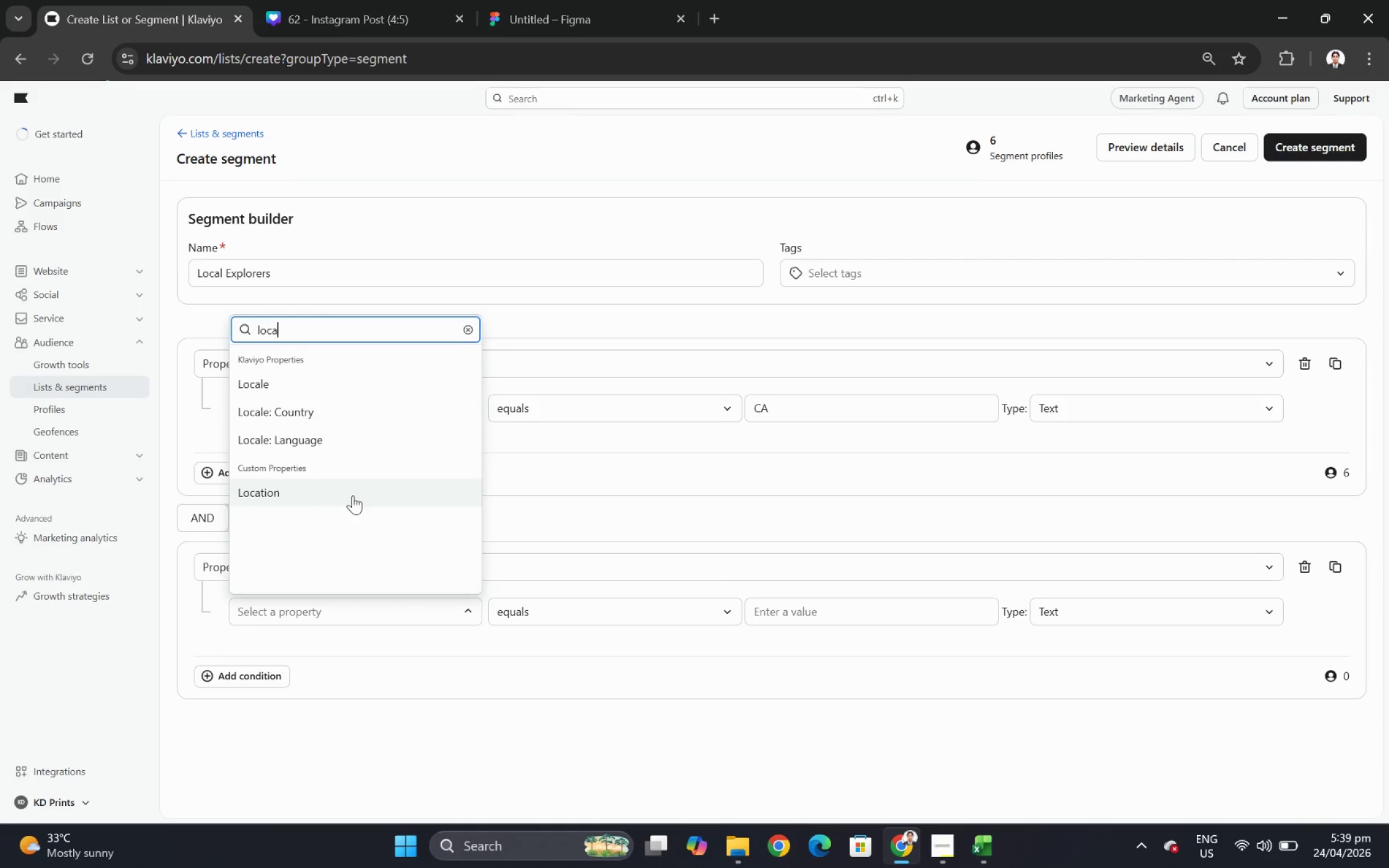 
left_click([353, 495])
 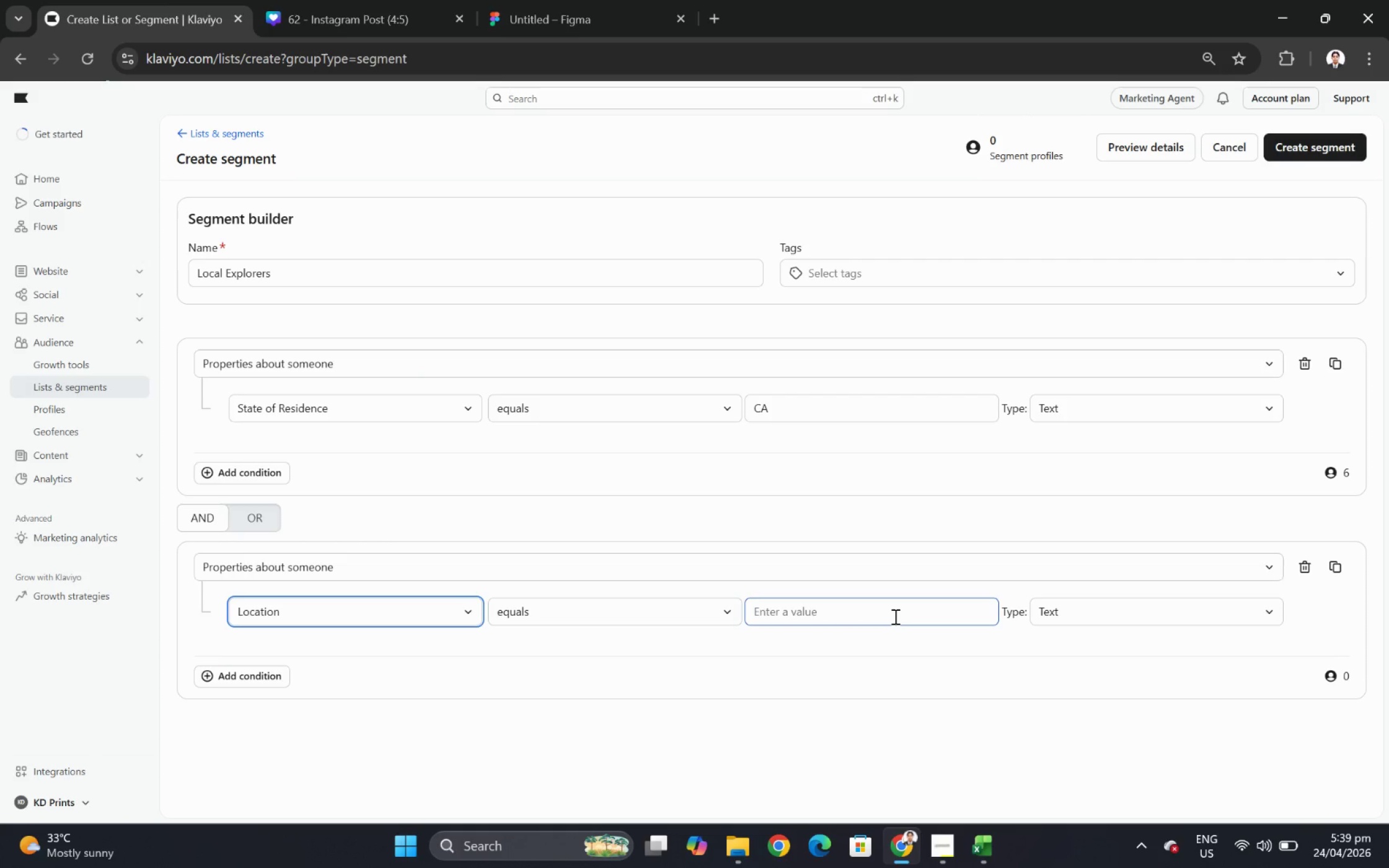 
wait(6.84)
 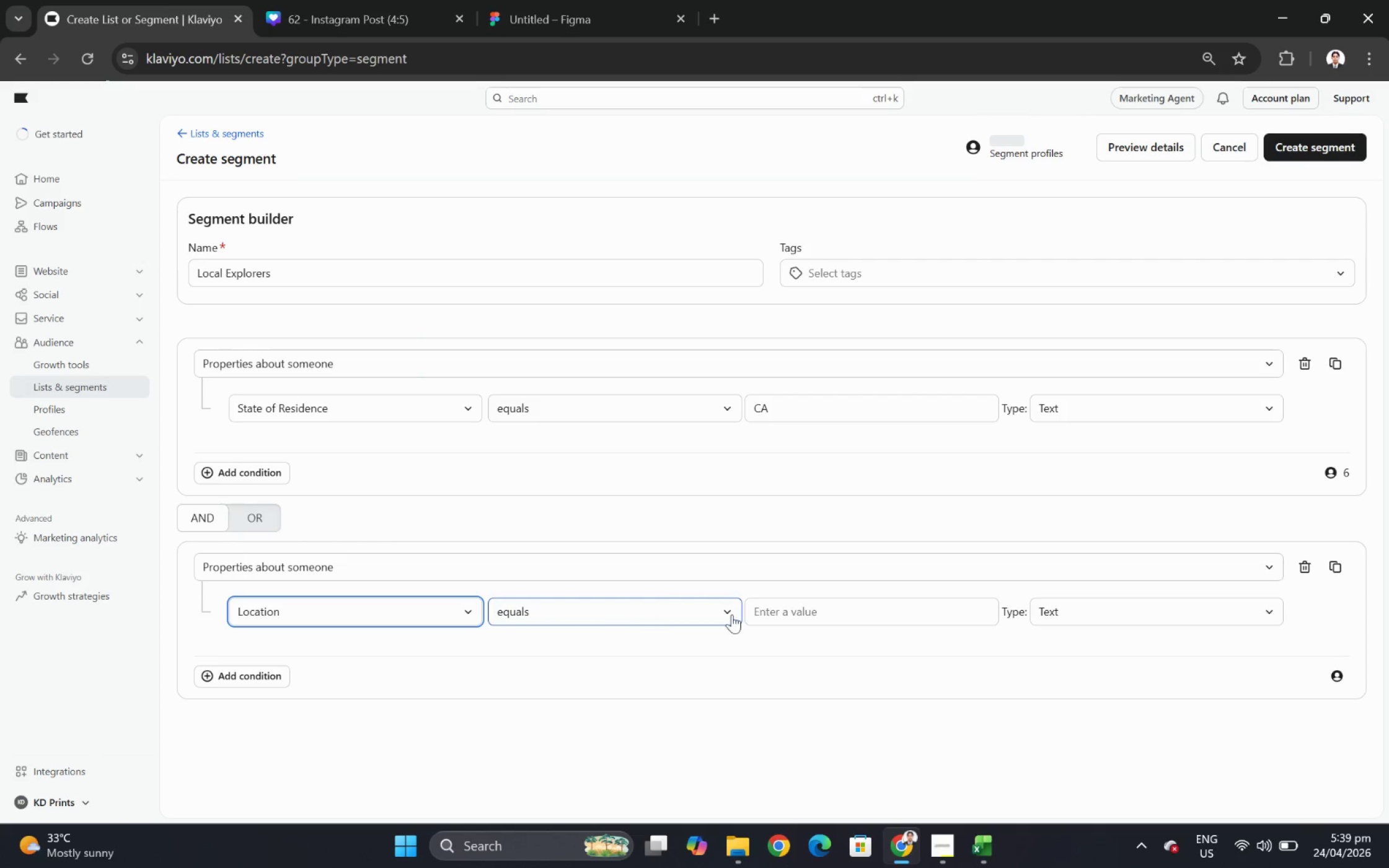 
left_click([894, 616])
 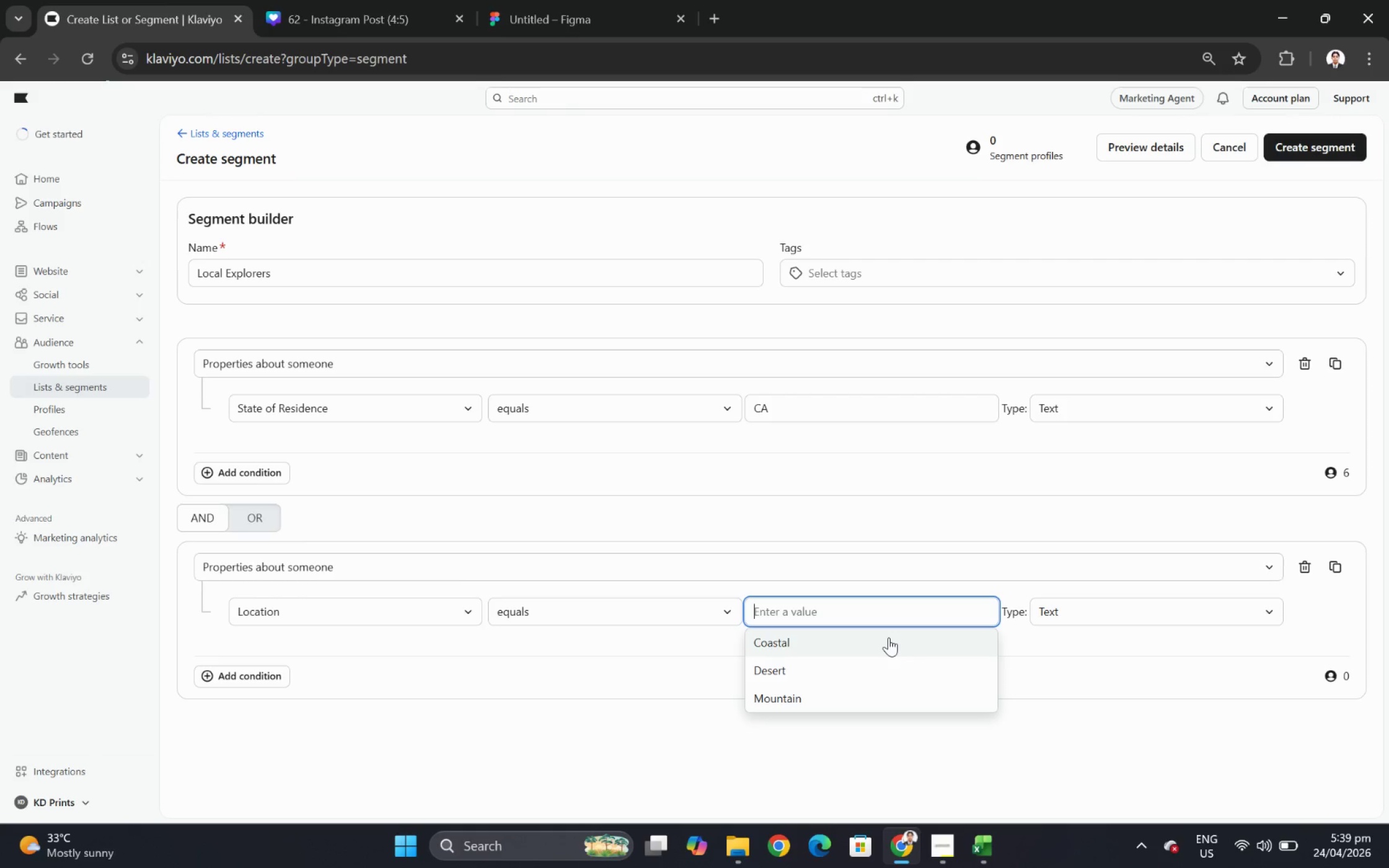 
left_click([888, 637])
 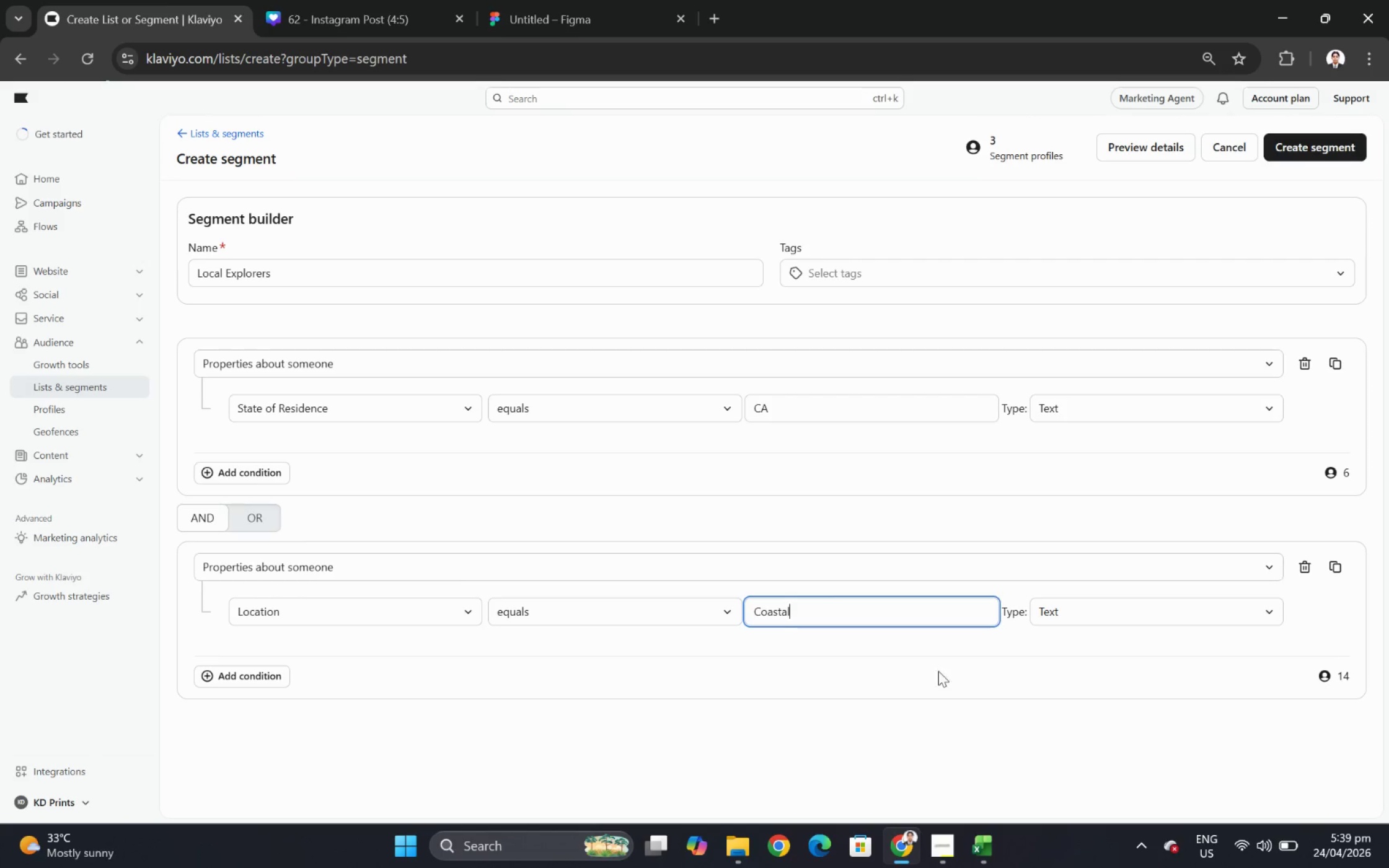 
wait(5.16)
 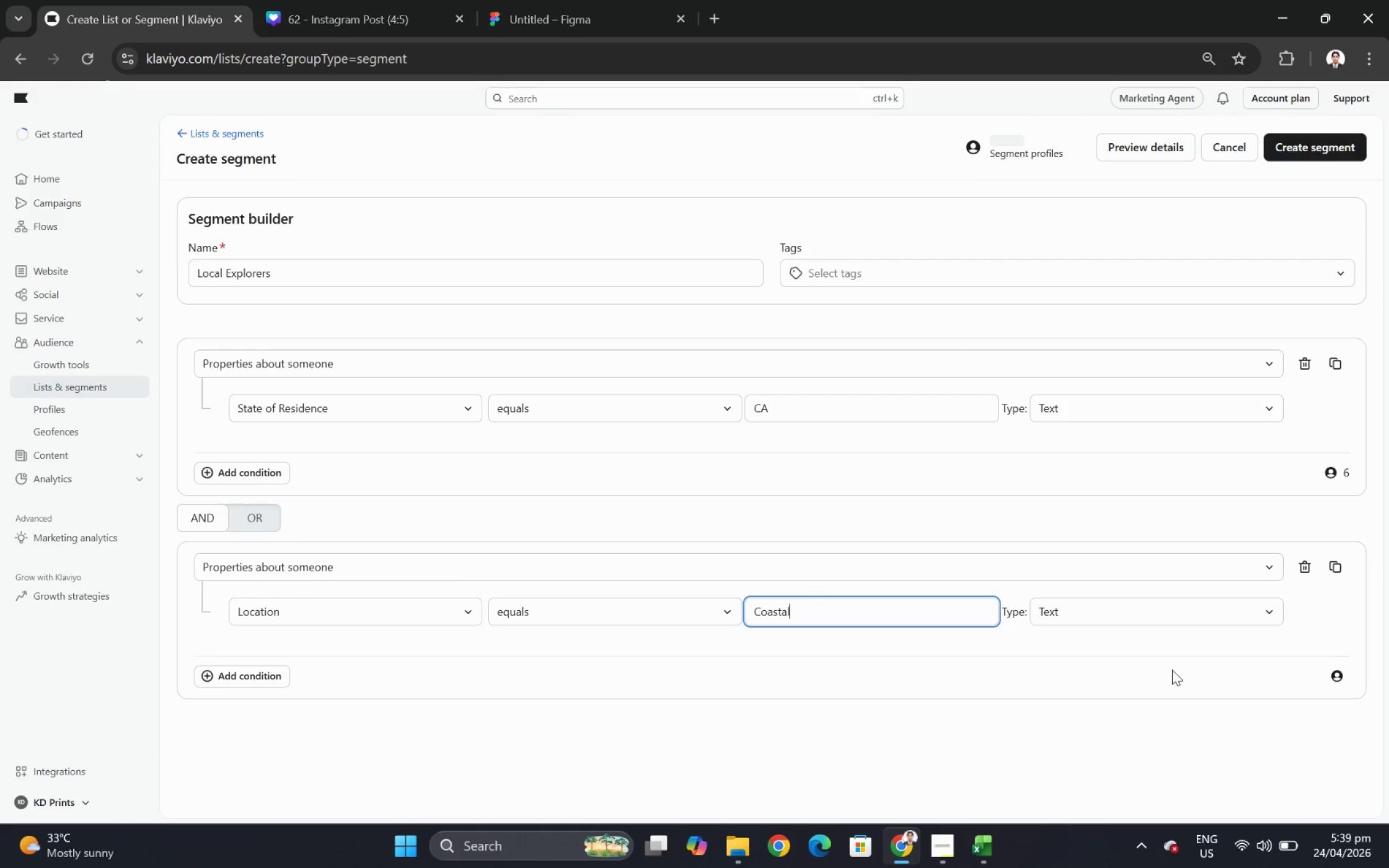 
scroll: coordinate [497, 662], scroll_direction: down, amount: 1.0
 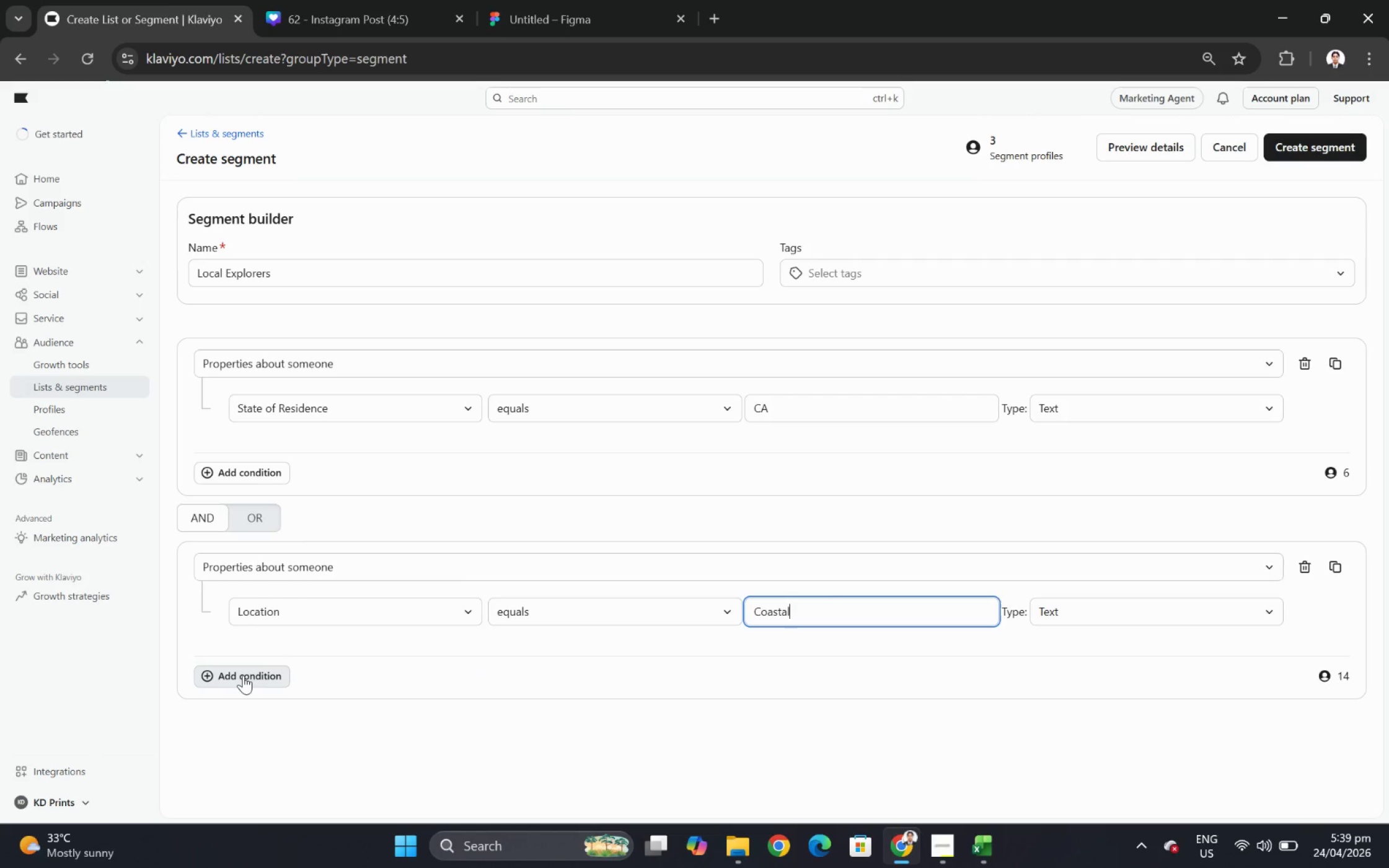 
left_click([247, 678])
 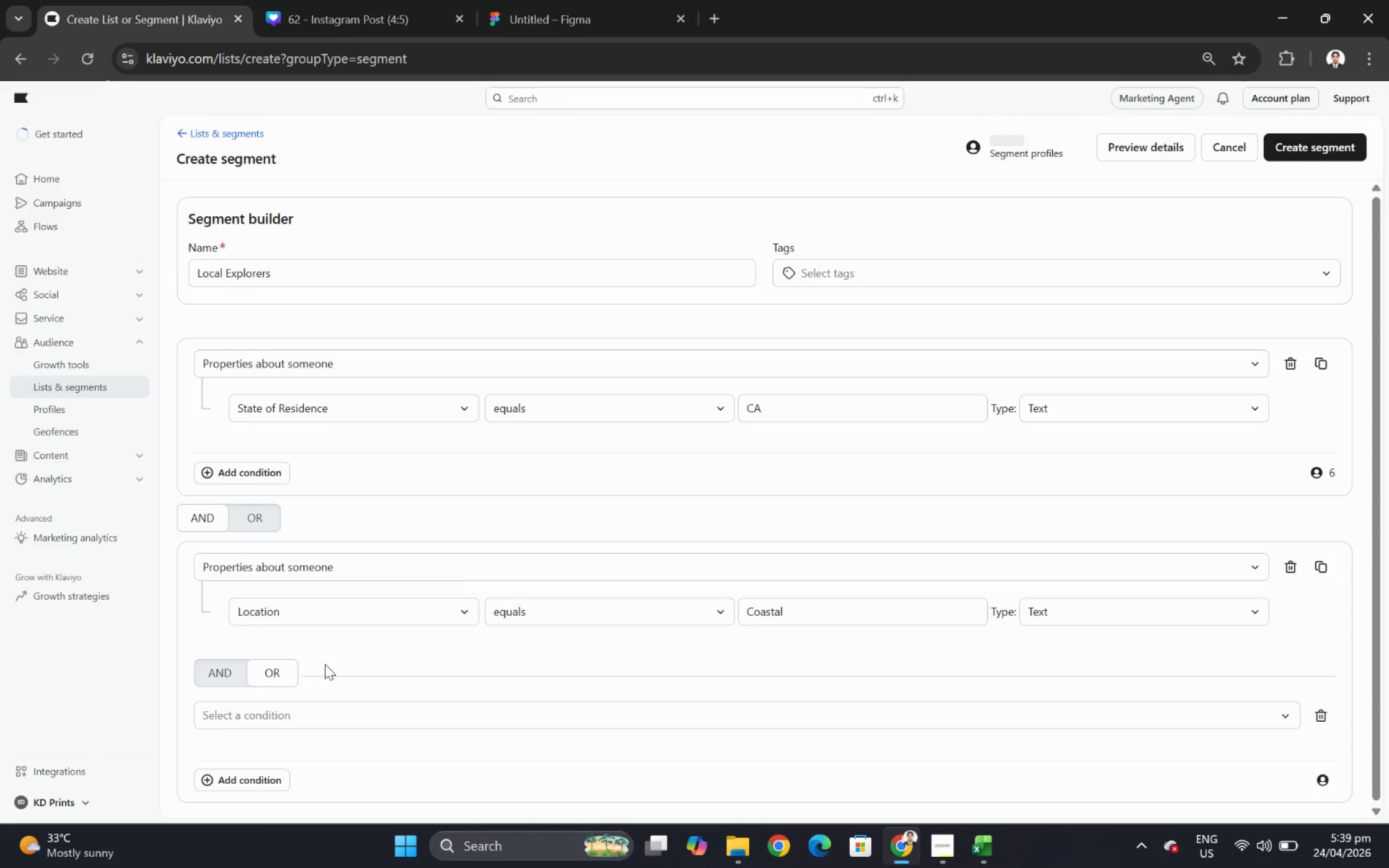 
scroll: coordinate [332, 663], scroll_direction: down, amount: 3.0
 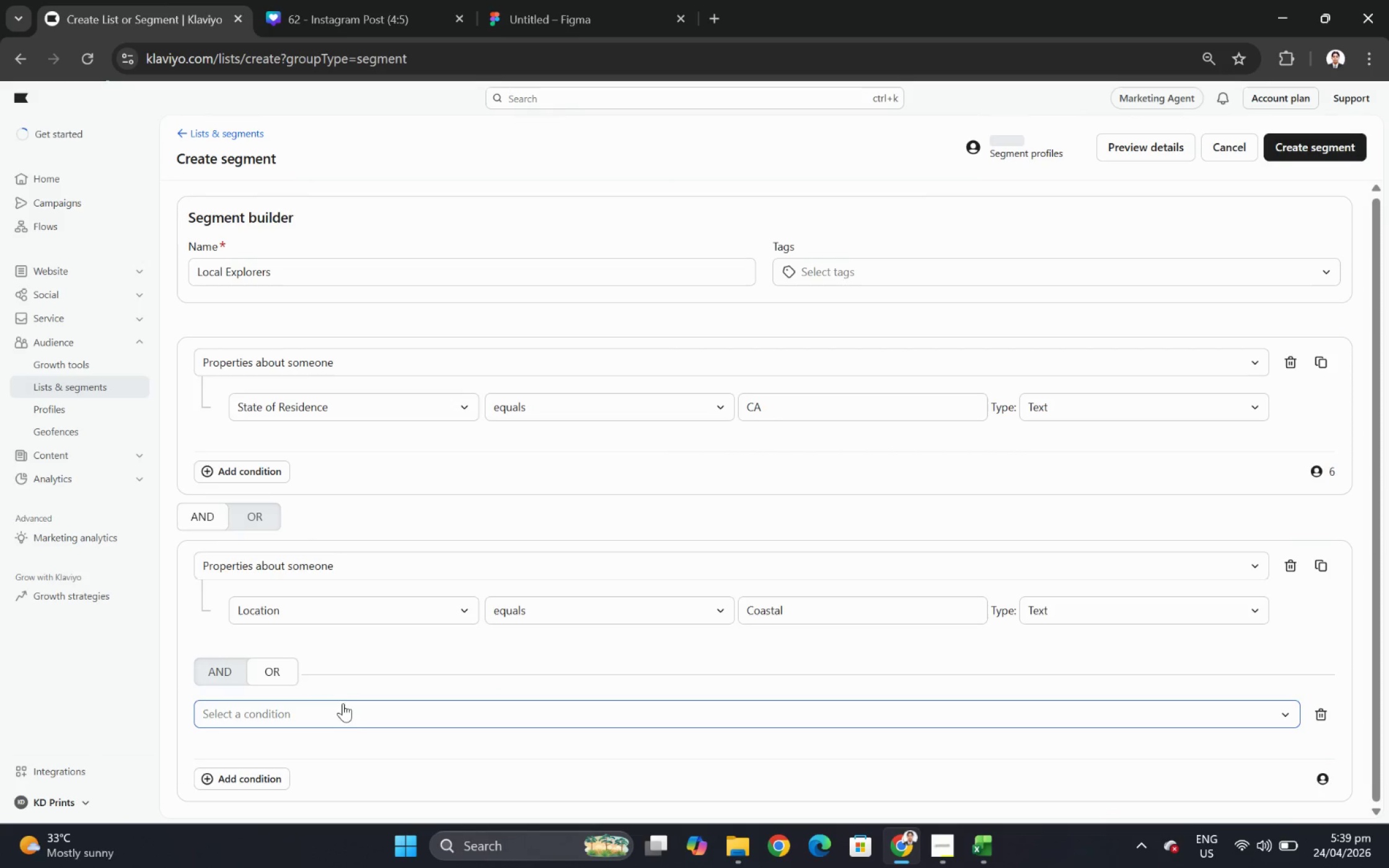 
left_click([344, 708])
 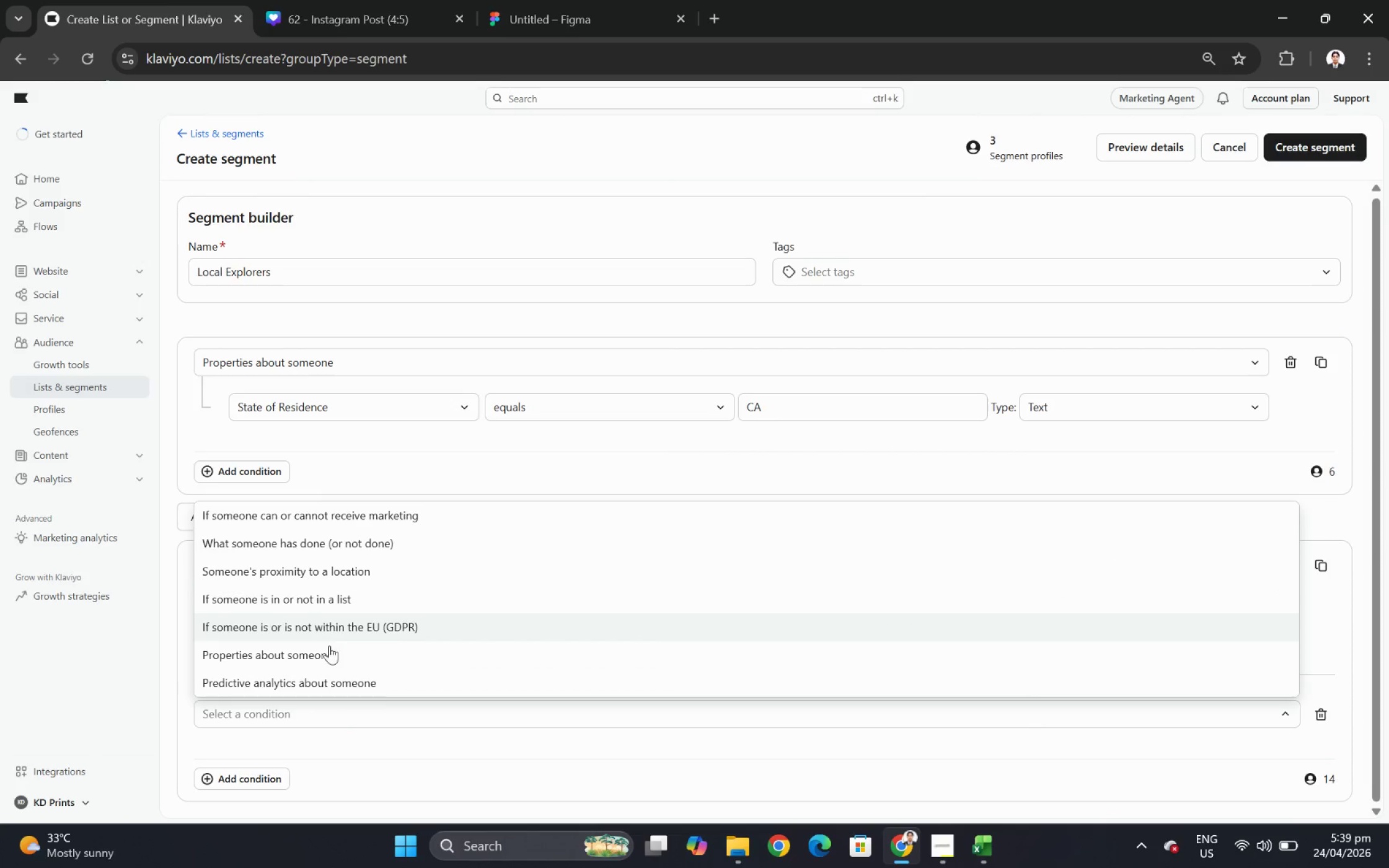 
left_click([332, 655])
 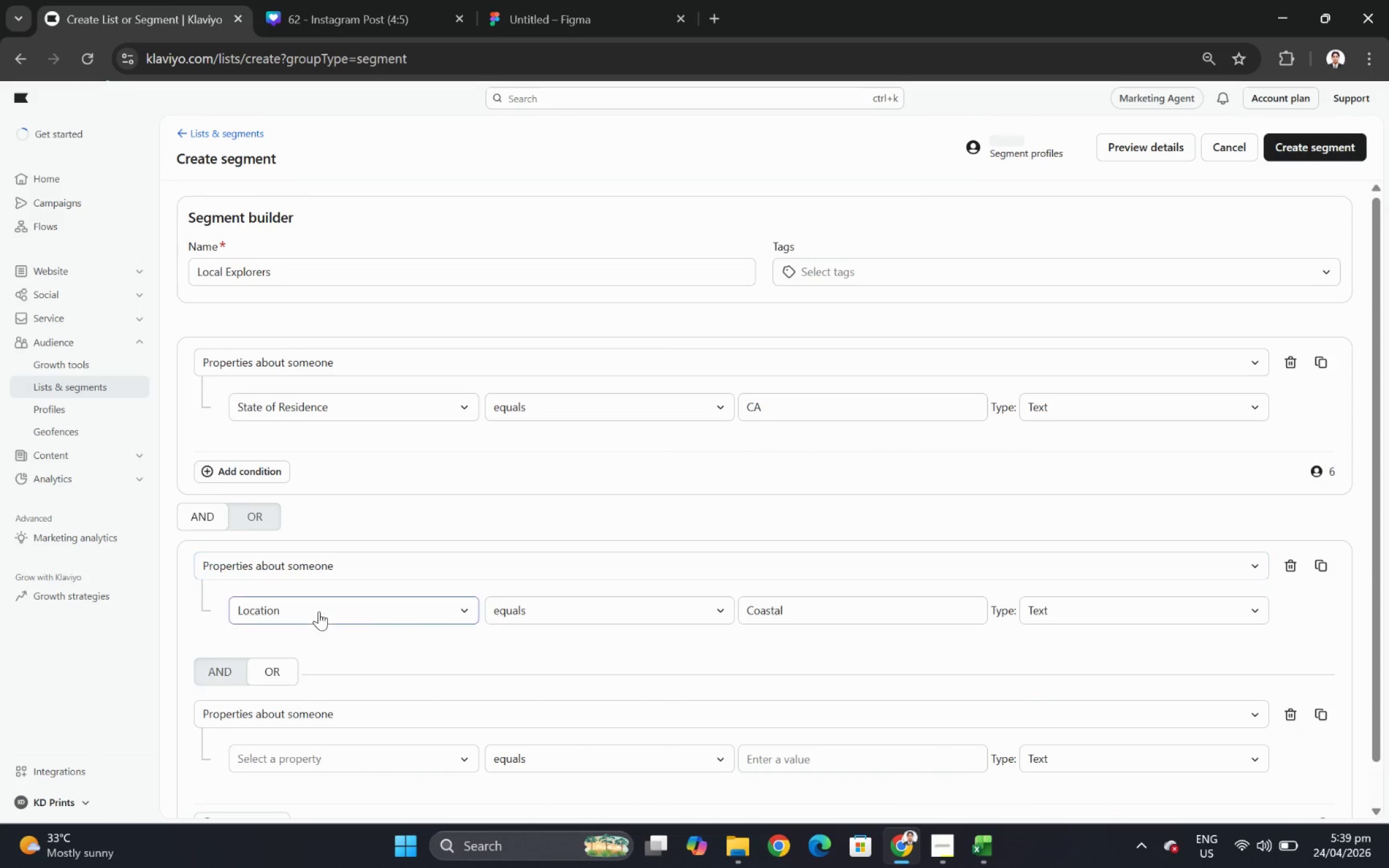 
scroll: coordinate [338, 631], scroll_direction: down, amount: 4.0
 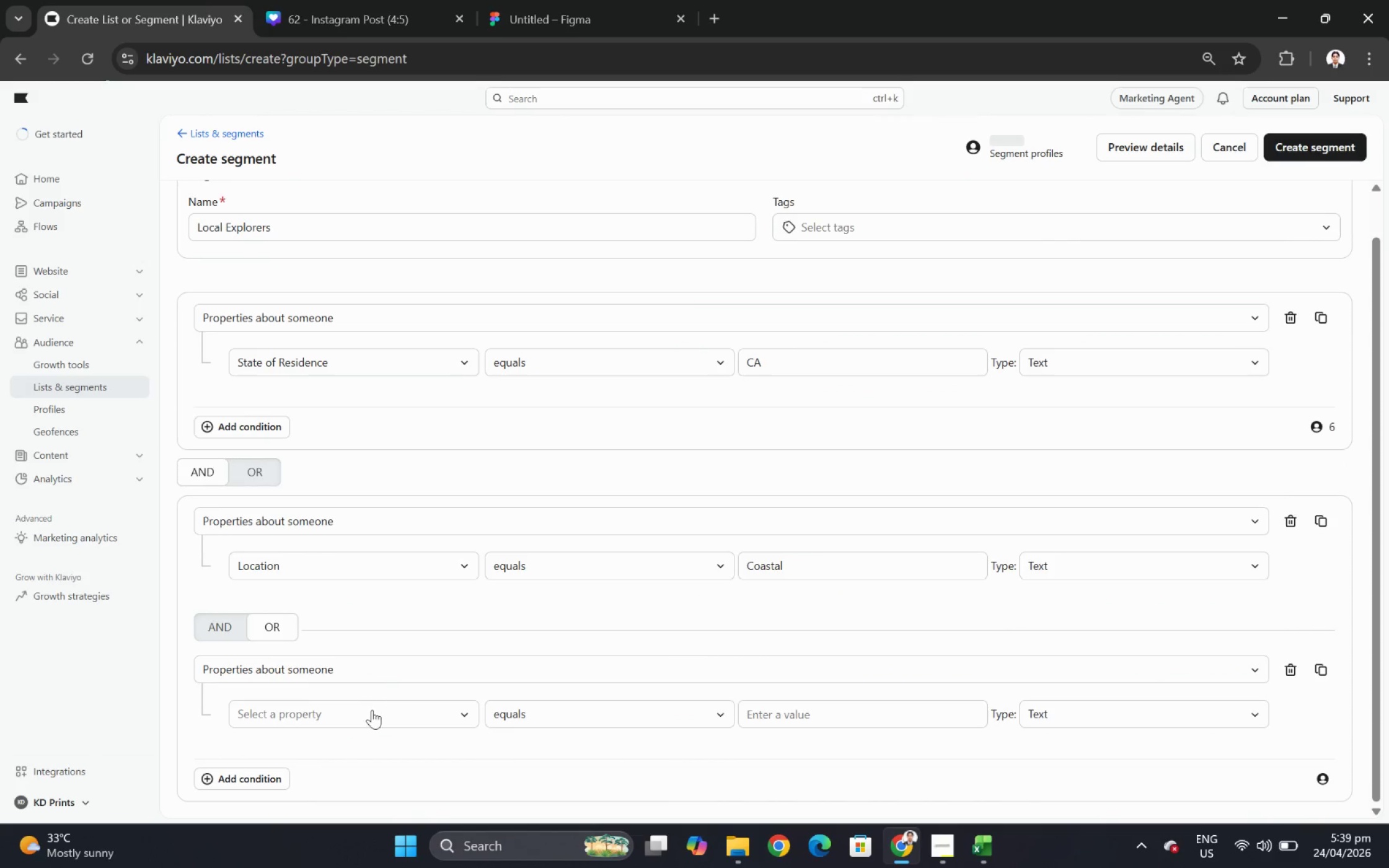 
left_click([372, 711])
 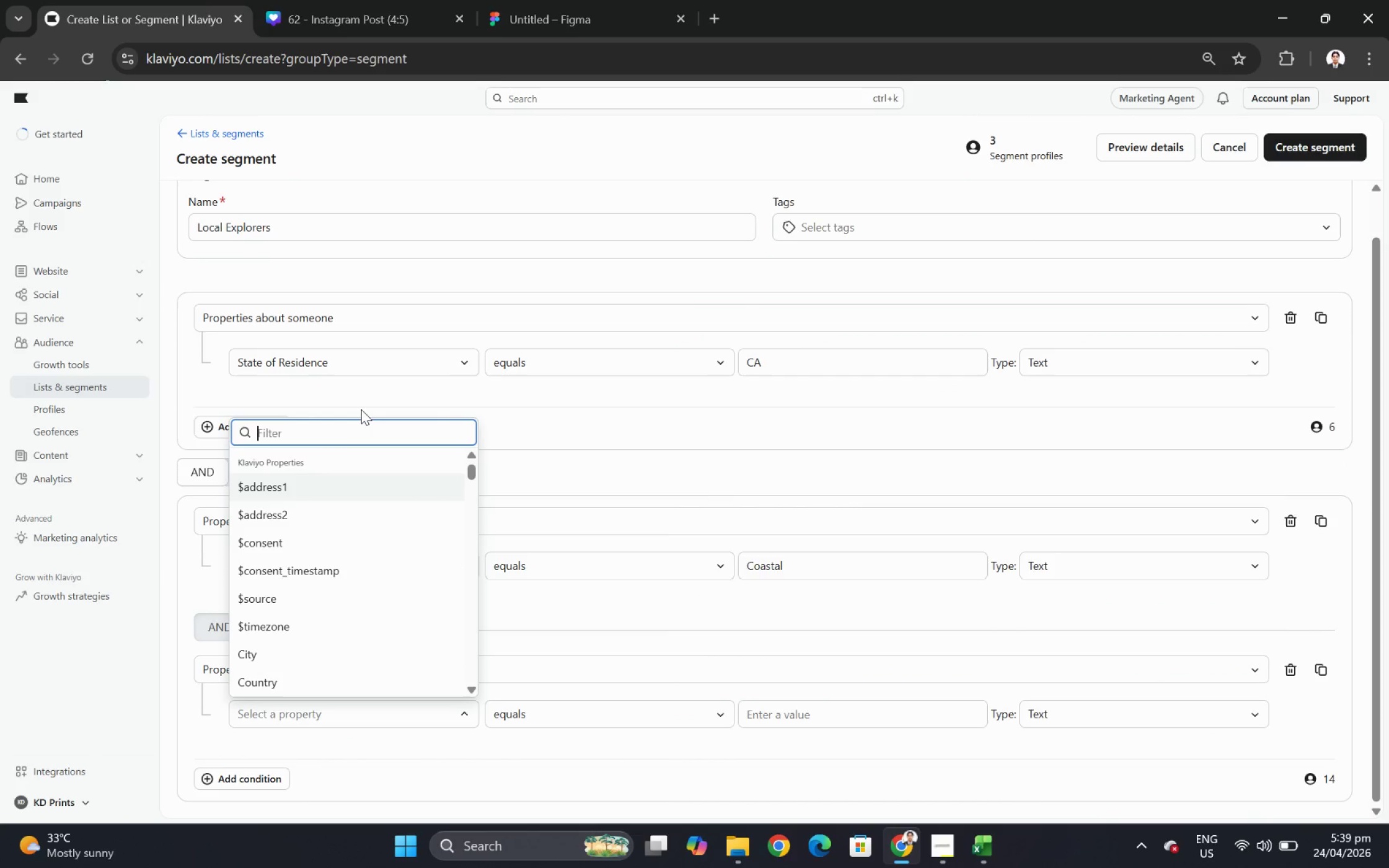 
type(state)
 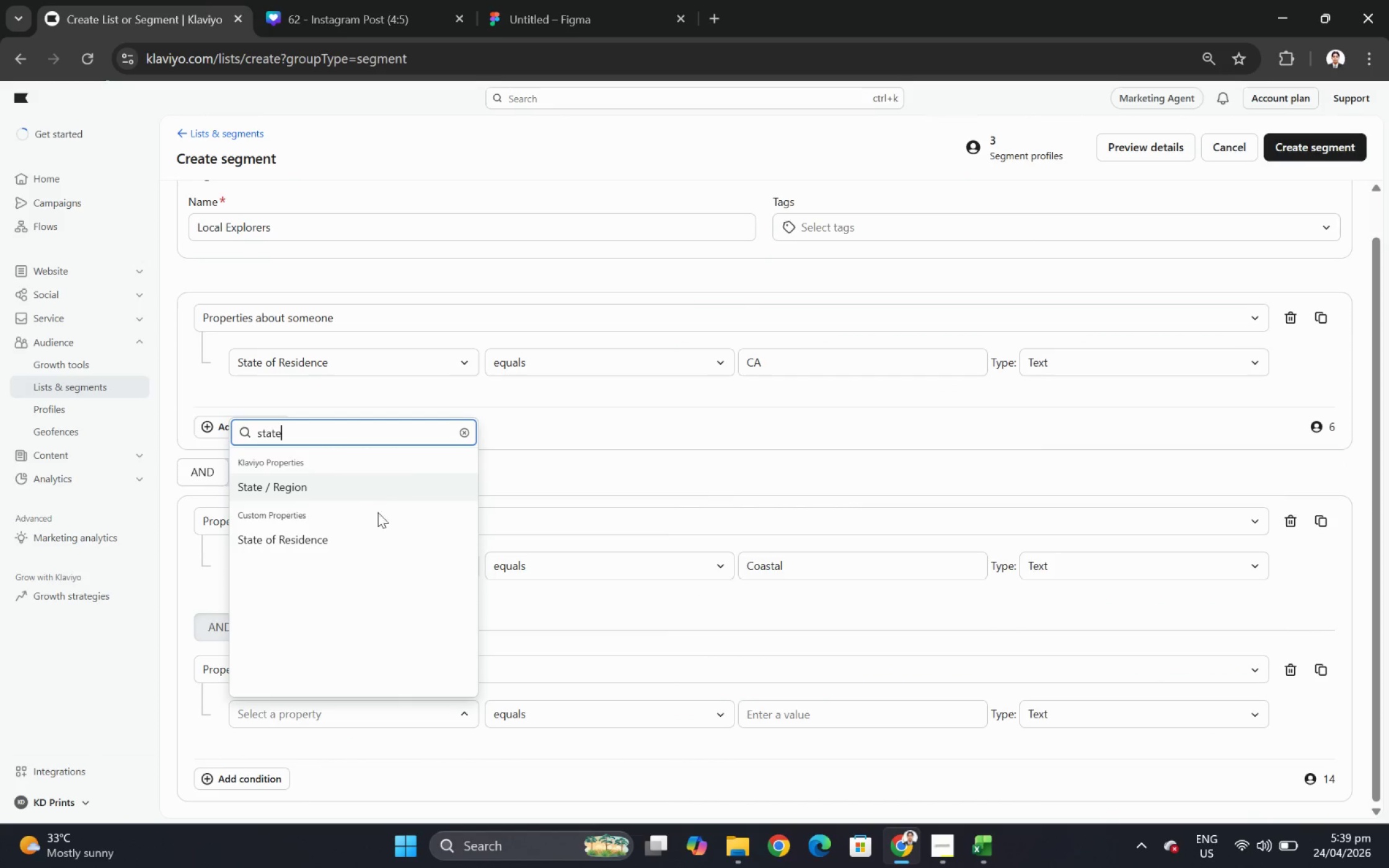 
left_click([384, 543])
 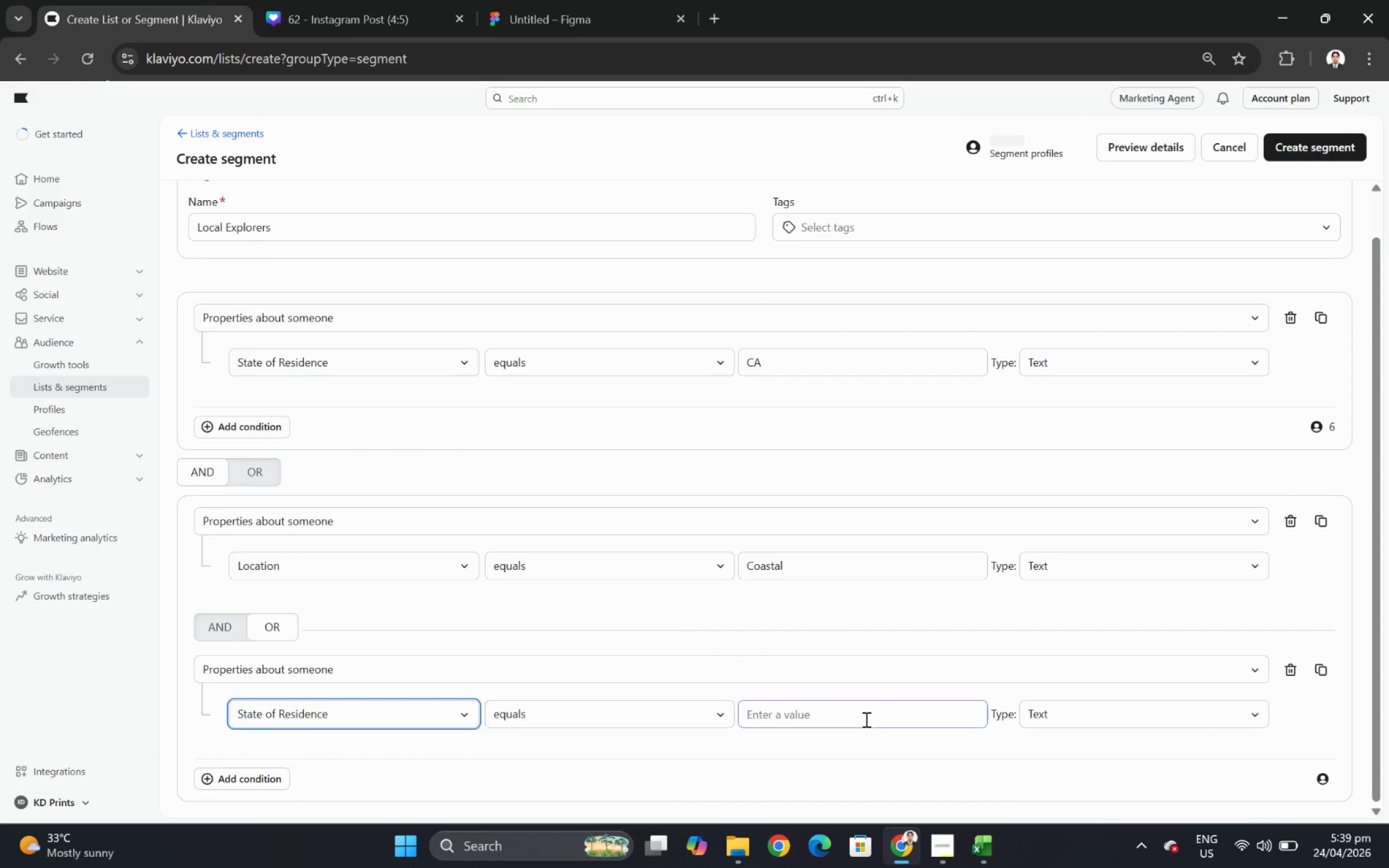 
scroll: coordinate [865, 711], scroll_direction: down, amount: 3.0
 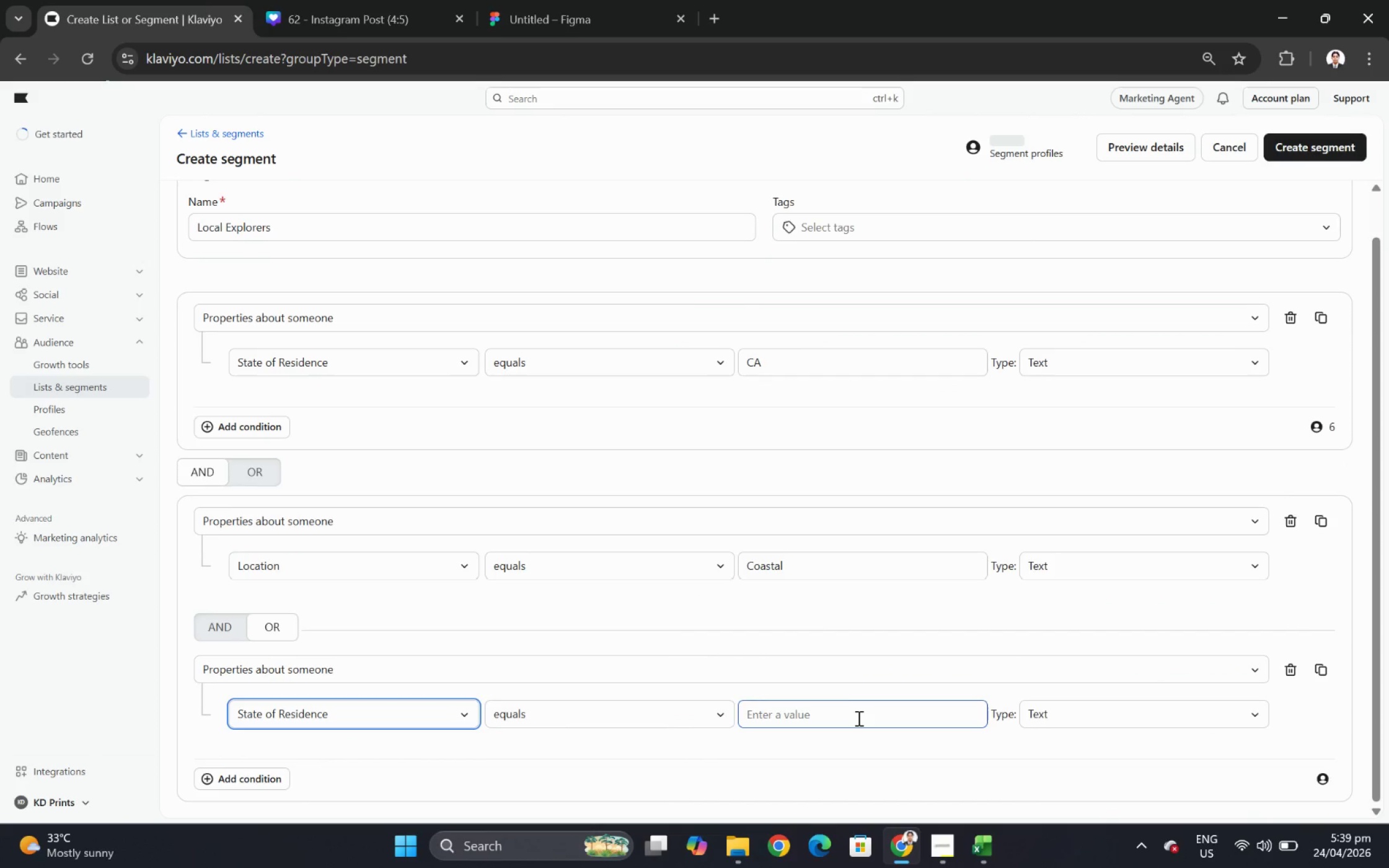 
left_click([857, 717])
 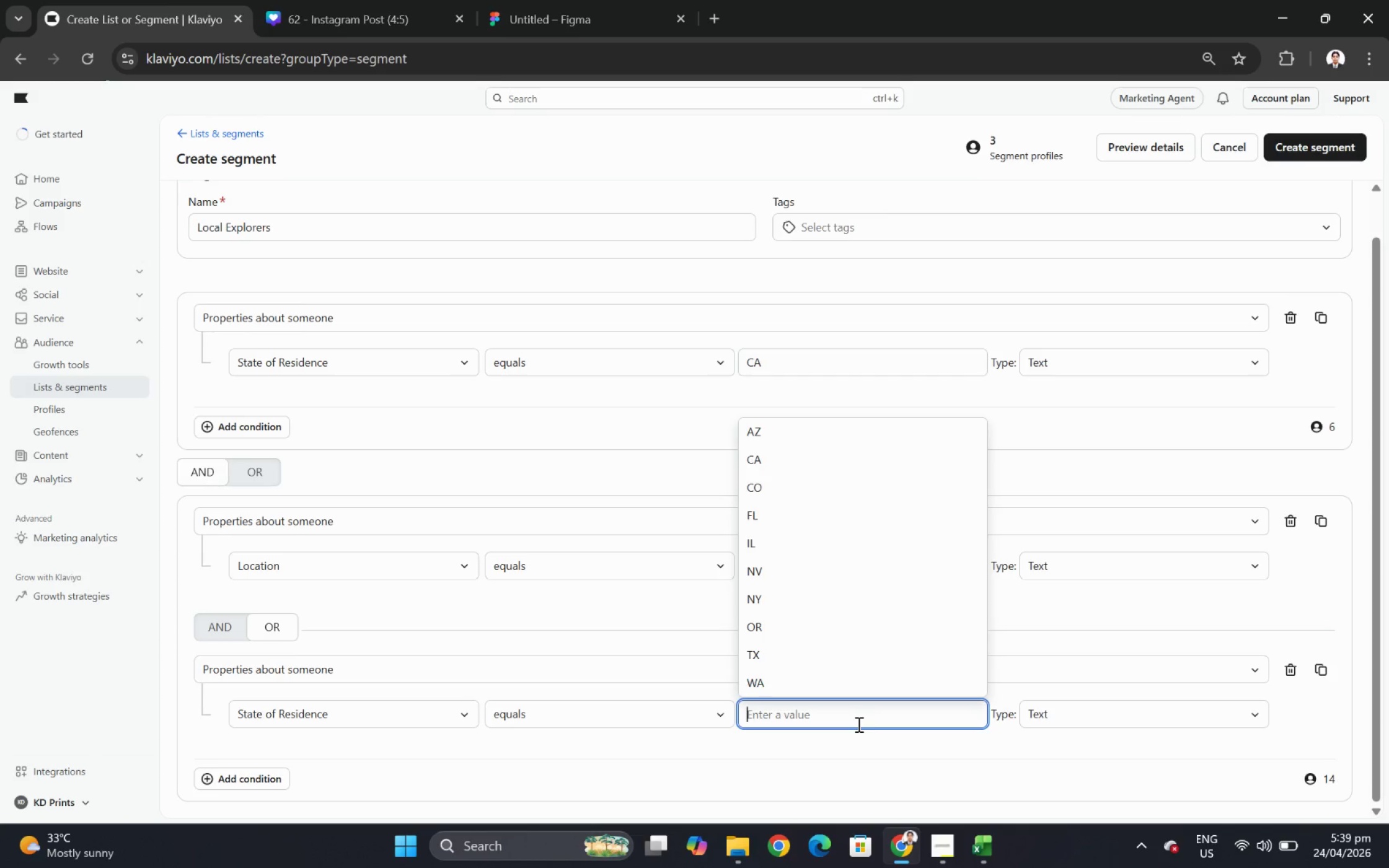 
left_click([855, 437])
 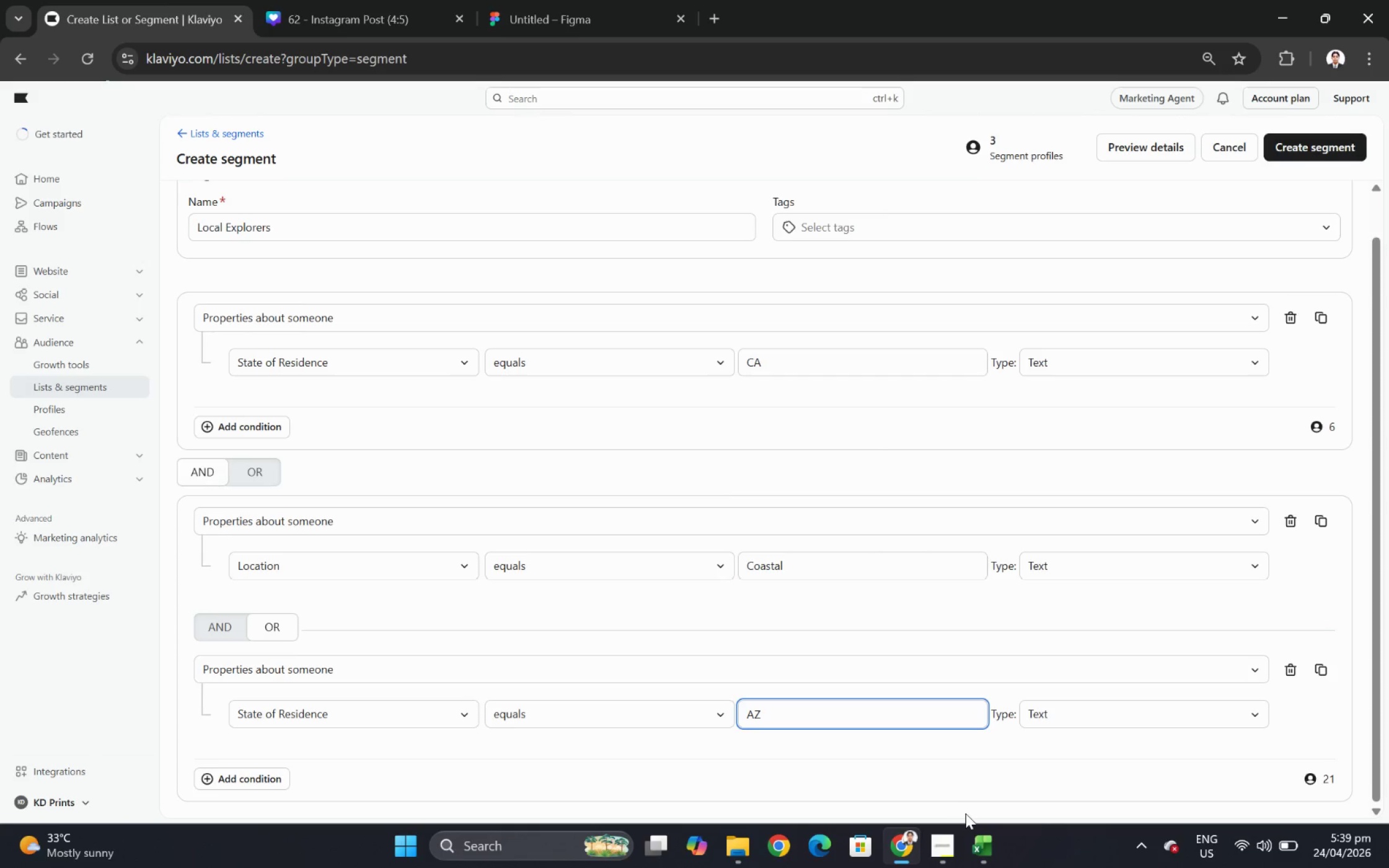 
wait(6.77)
 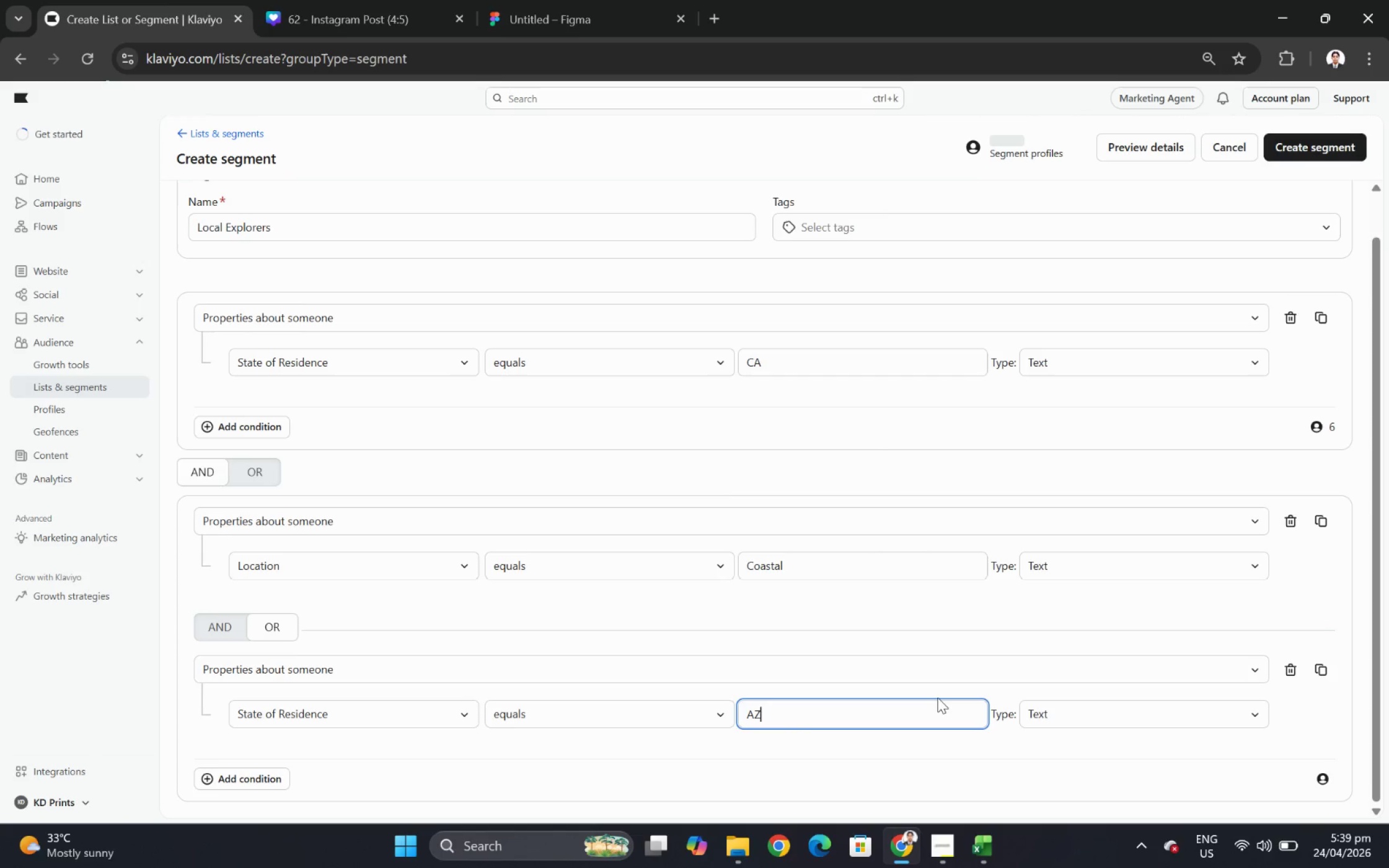 
left_click([721, 17])
 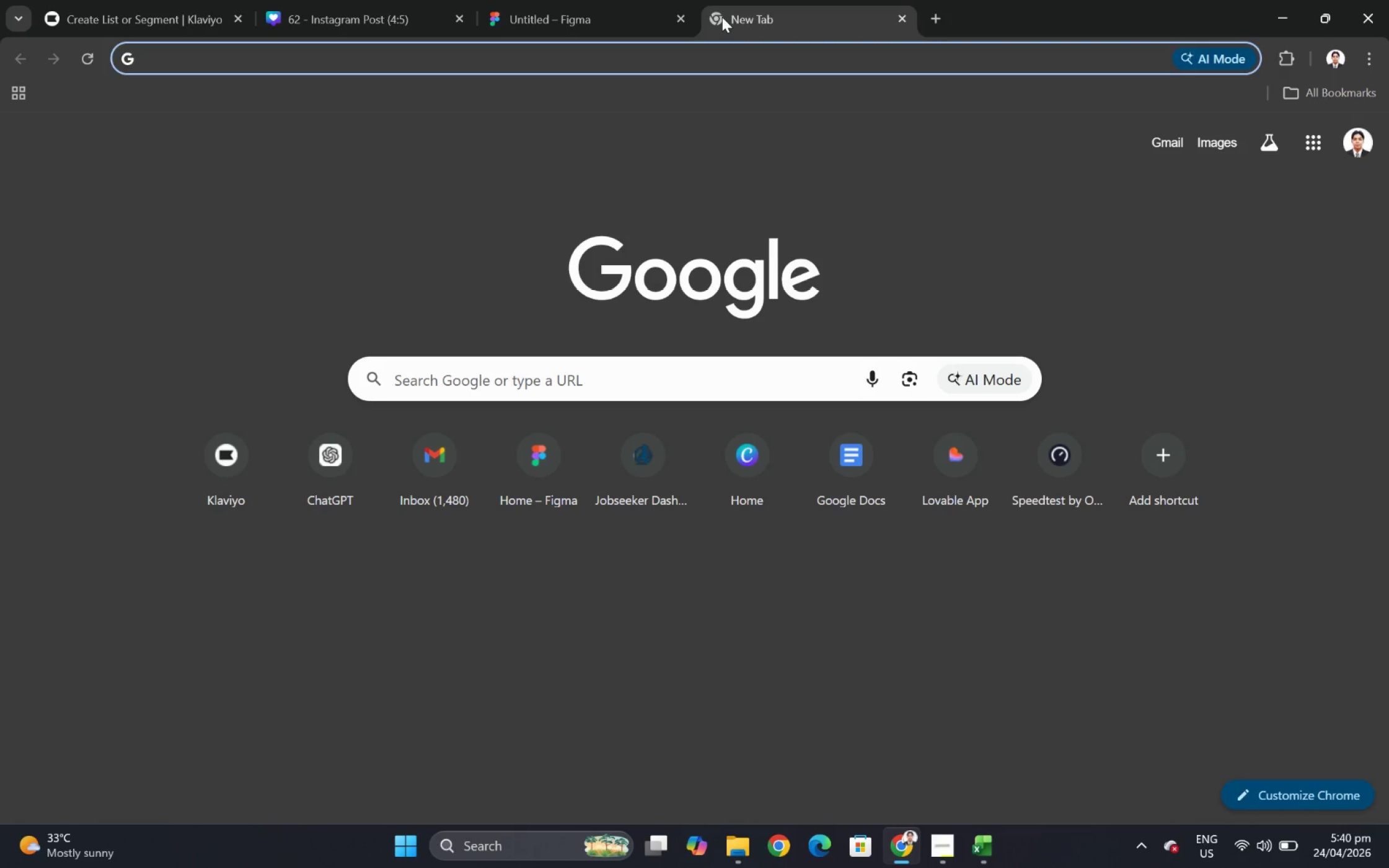 
type(is california a coas)
 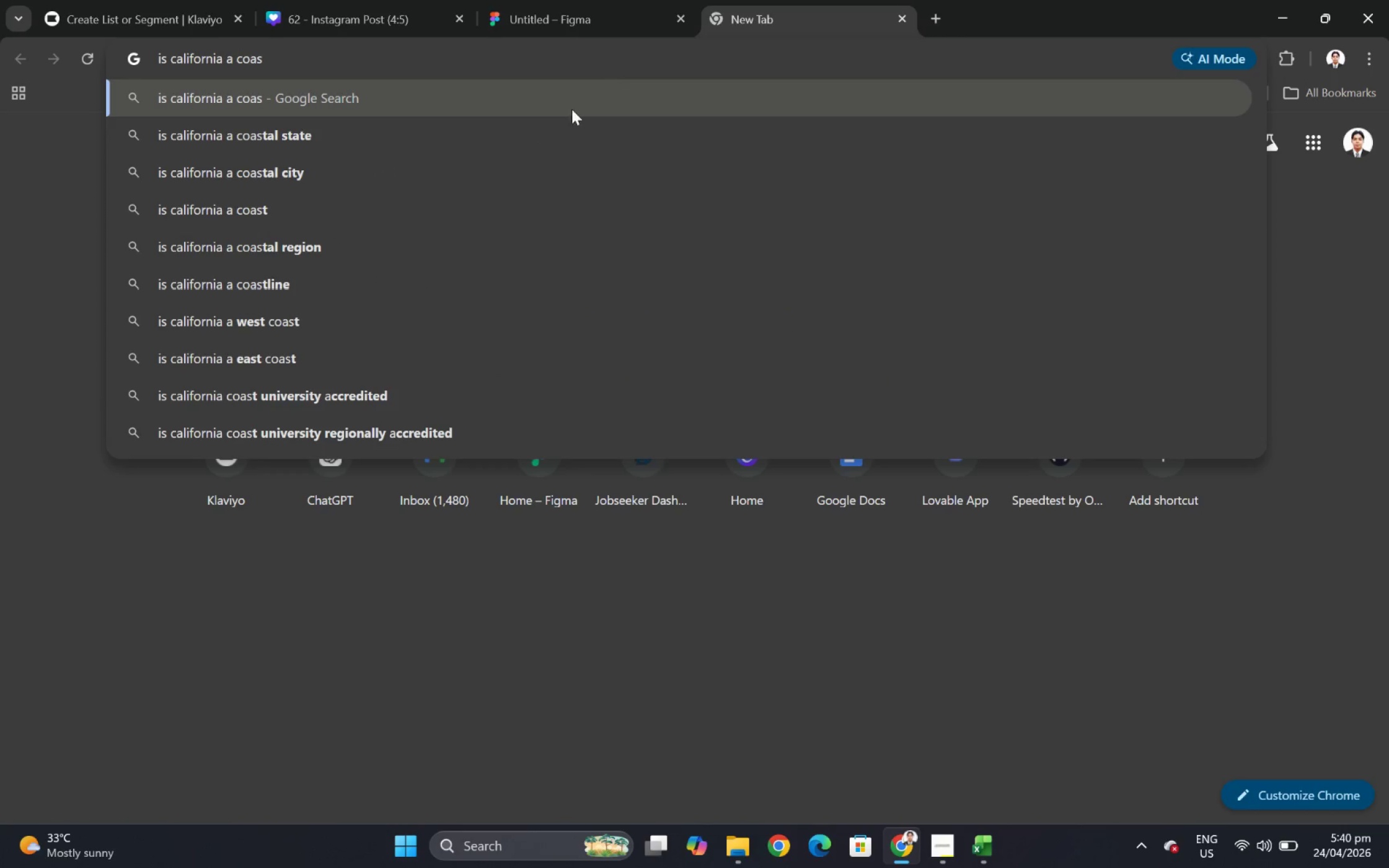 
left_click([546, 120])
 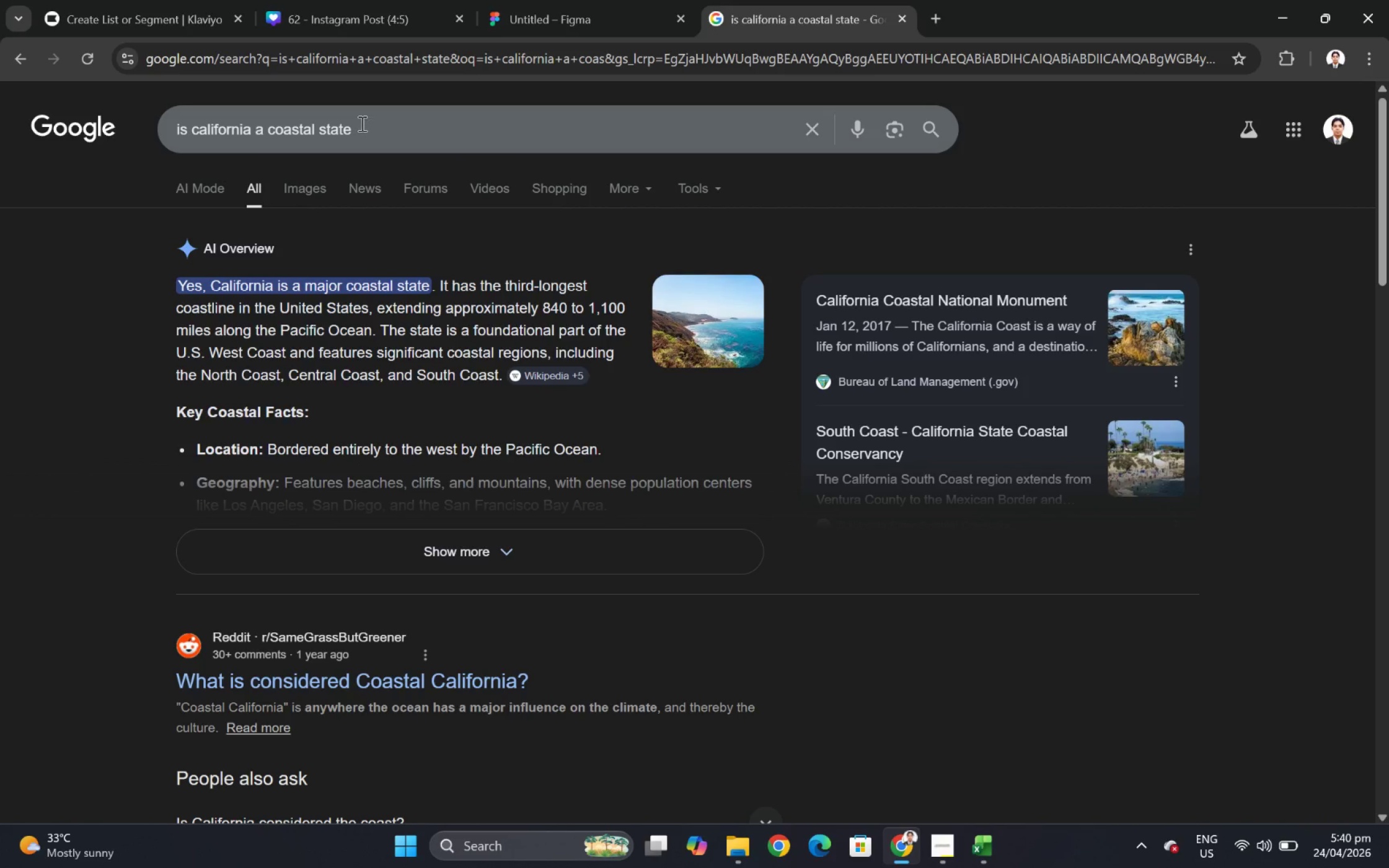 
wait(7.56)
 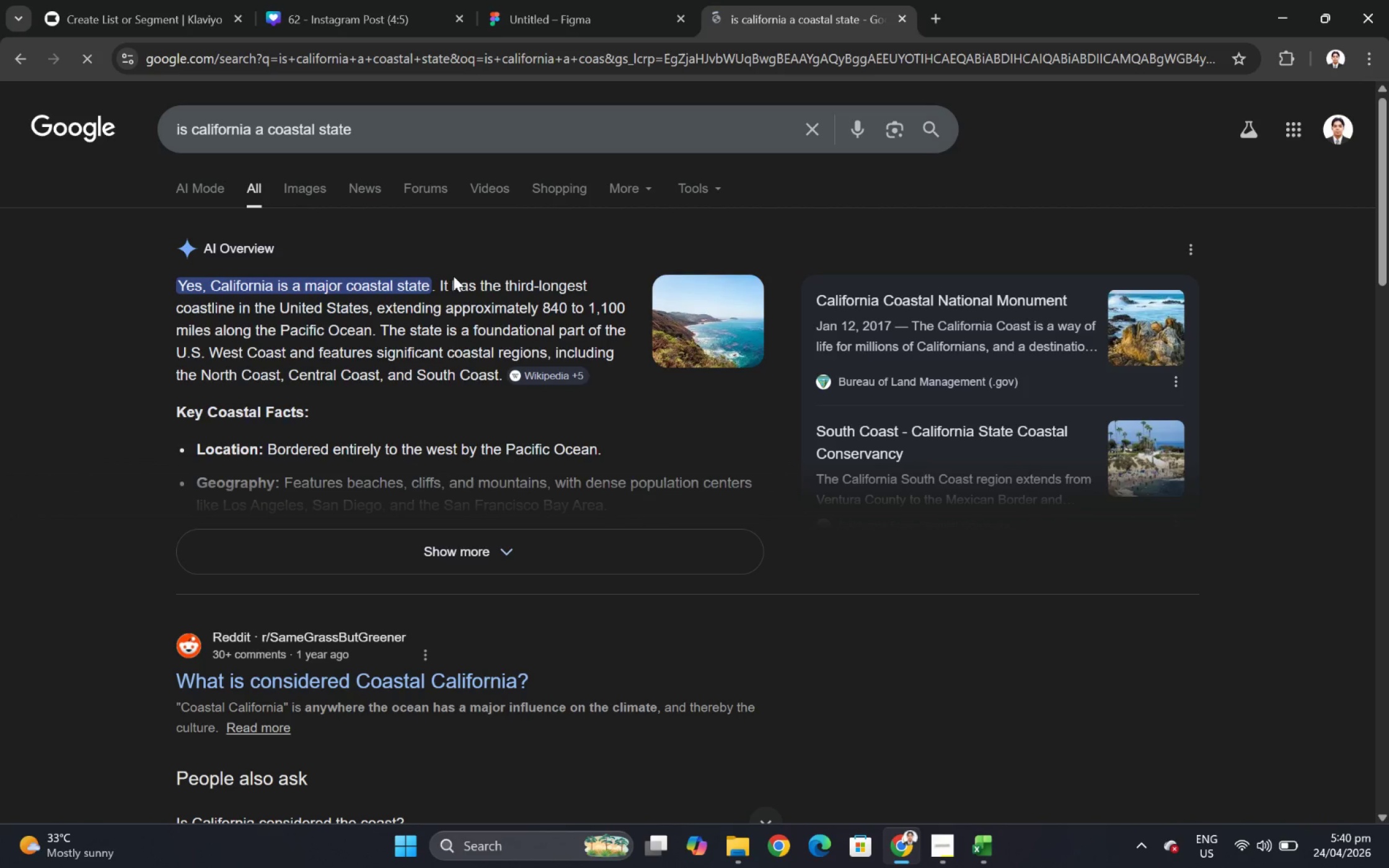 
left_click_drag(start_coordinate=[192, 130], to_coordinate=[377, 131])
 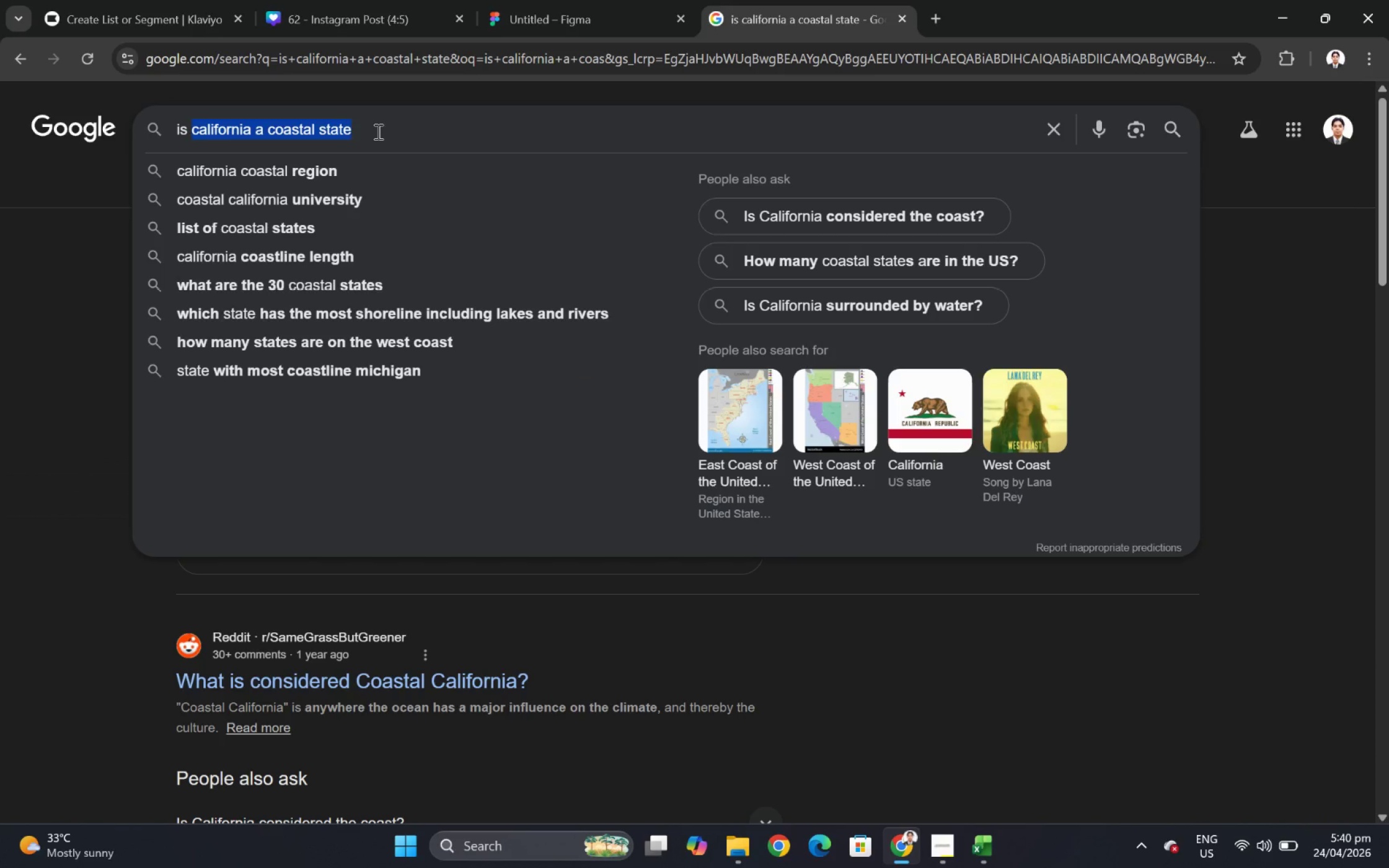 
type(colorado a mountain)
 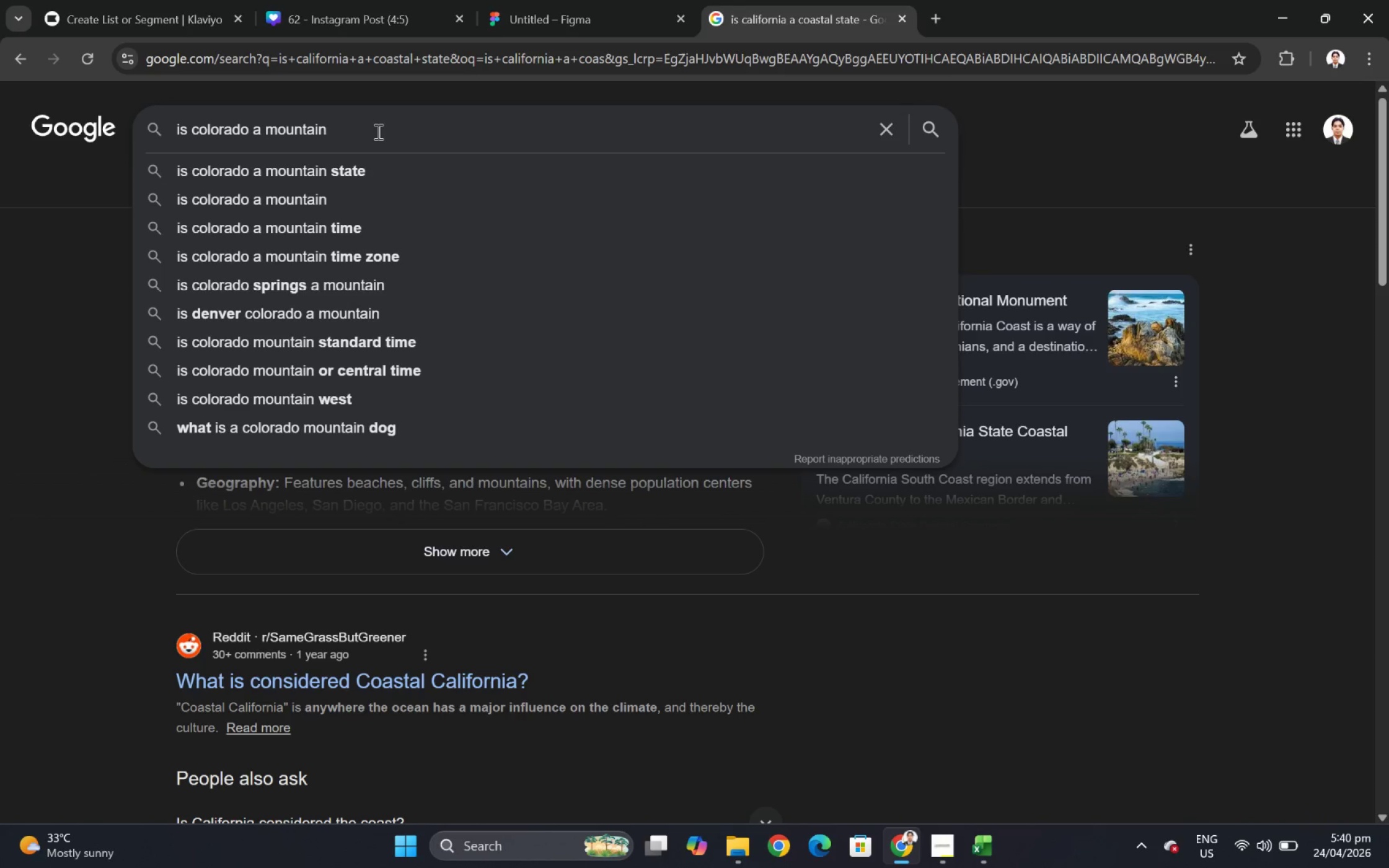 
key(ArrowDown)
 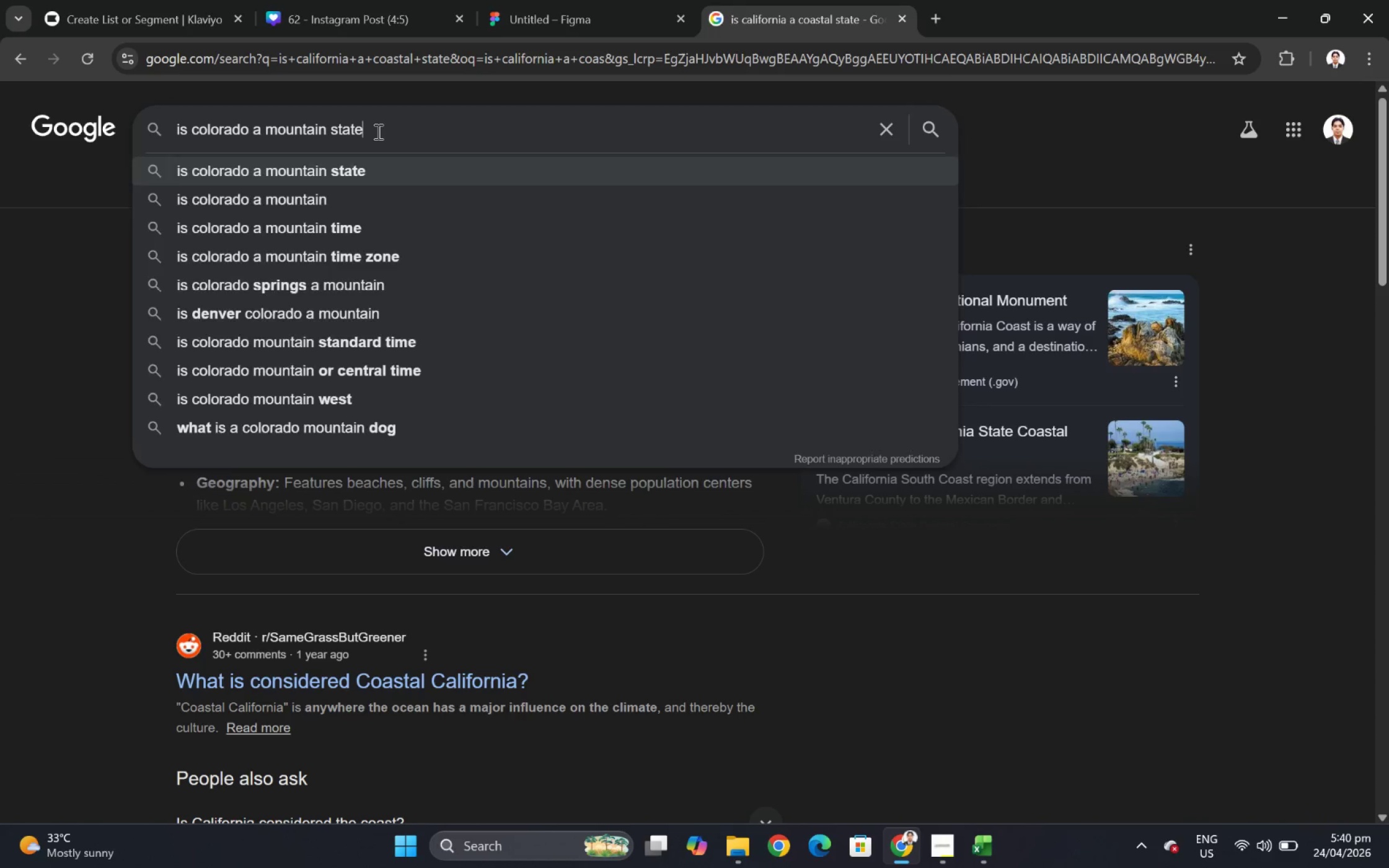 
key(Enter)
 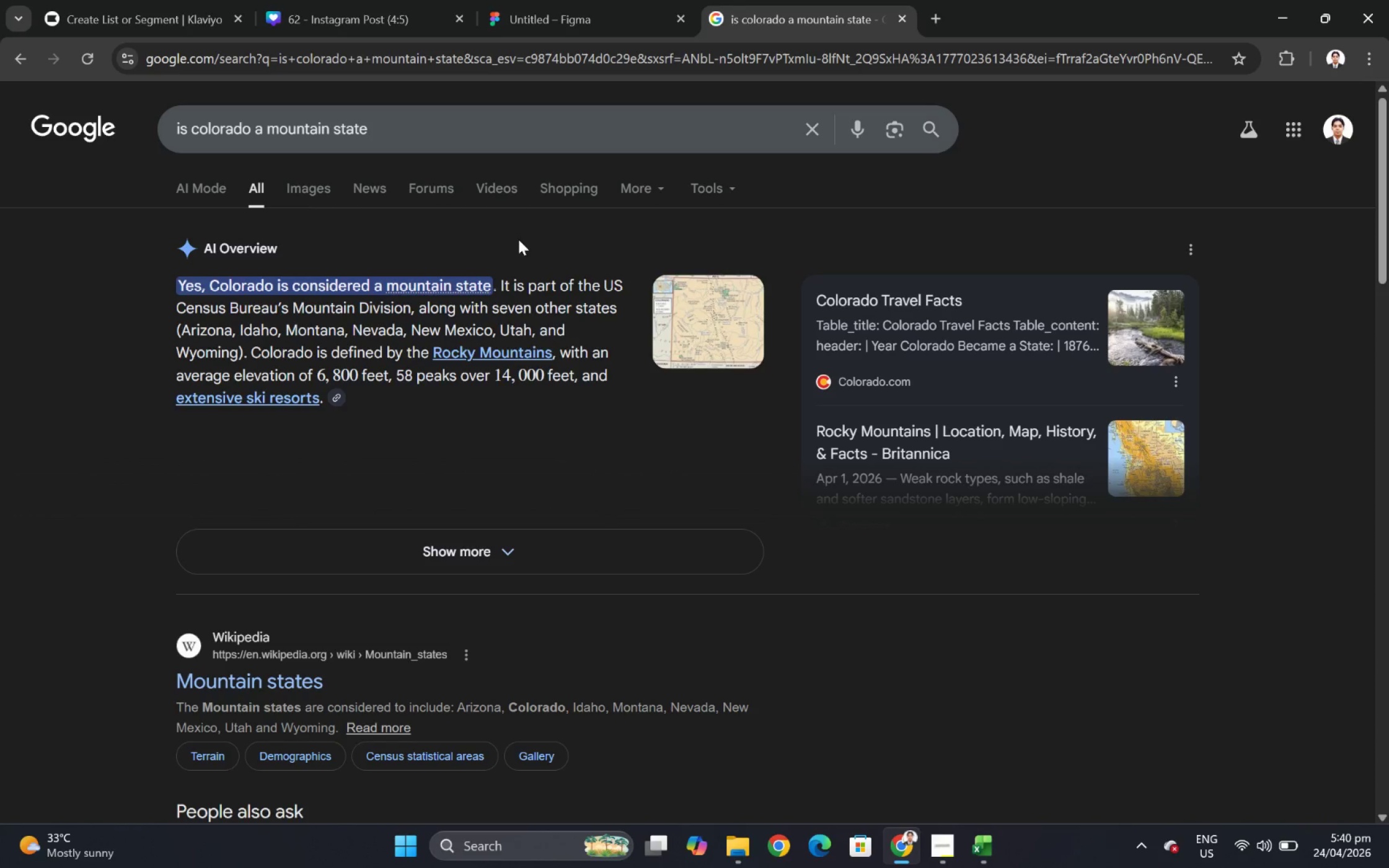 
left_click([244, 123])
 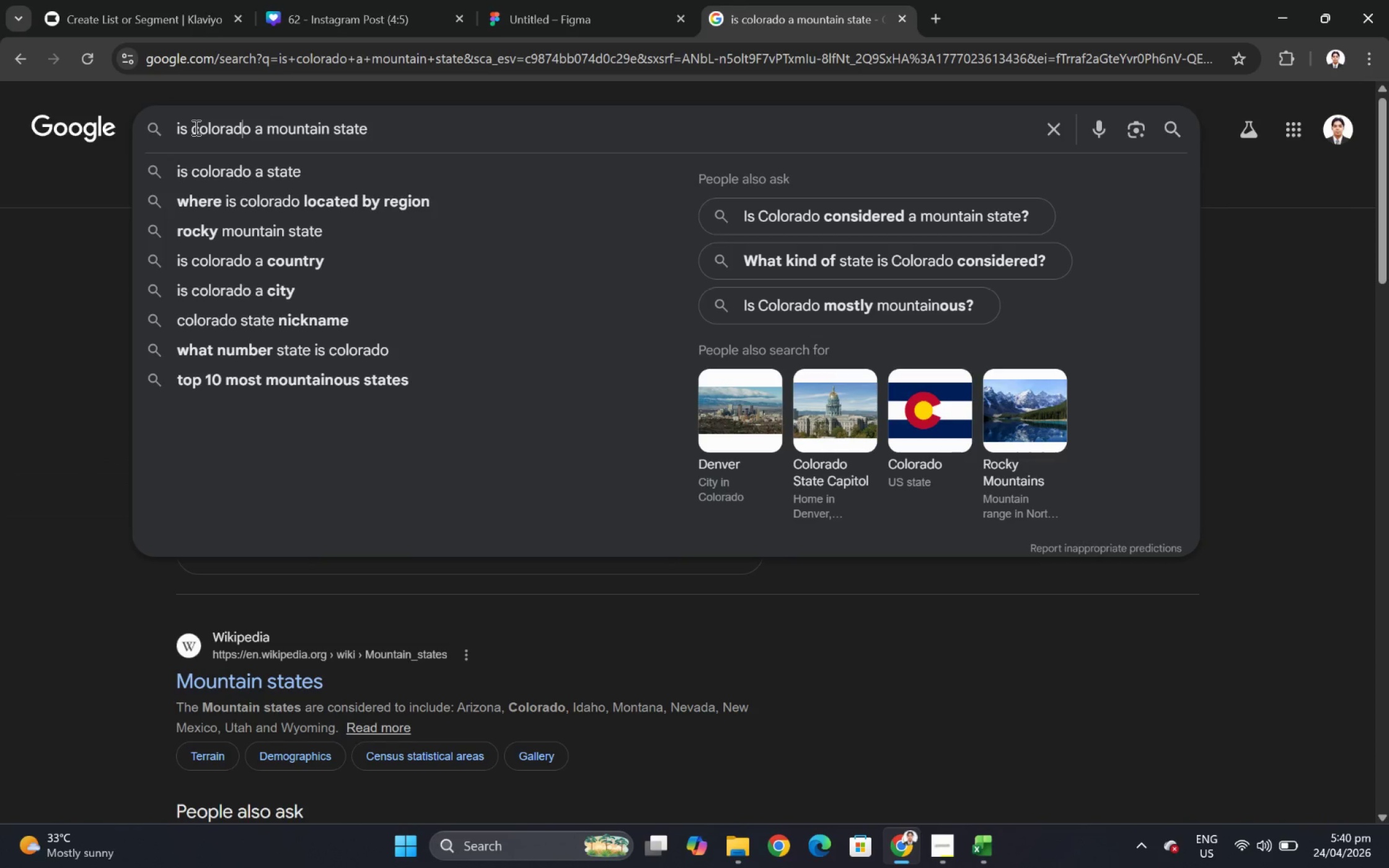 
left_click_drag(start_coordinate=[195, 127], to_coordinate=[395, 133])
 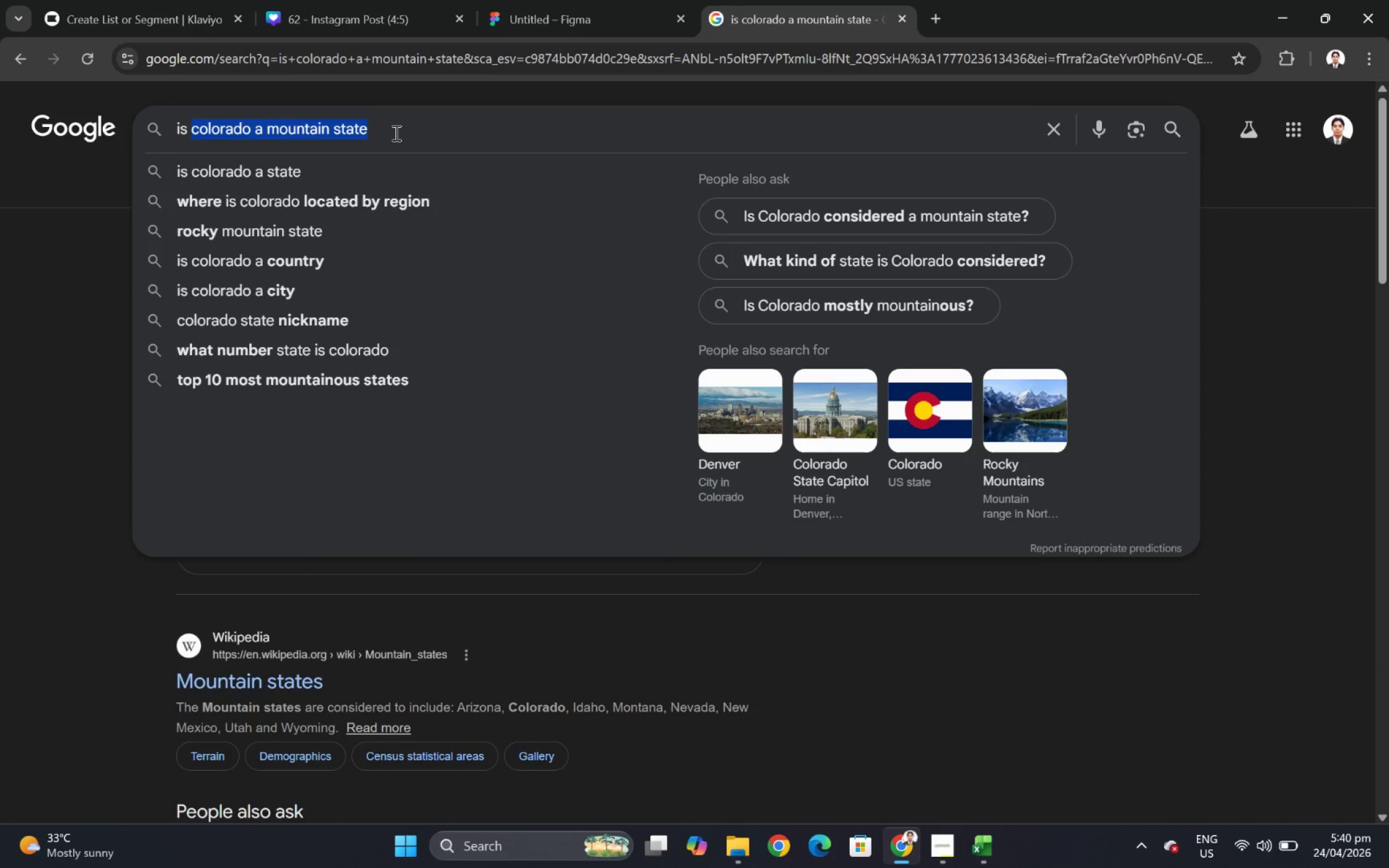 
type(arizona a desert)
 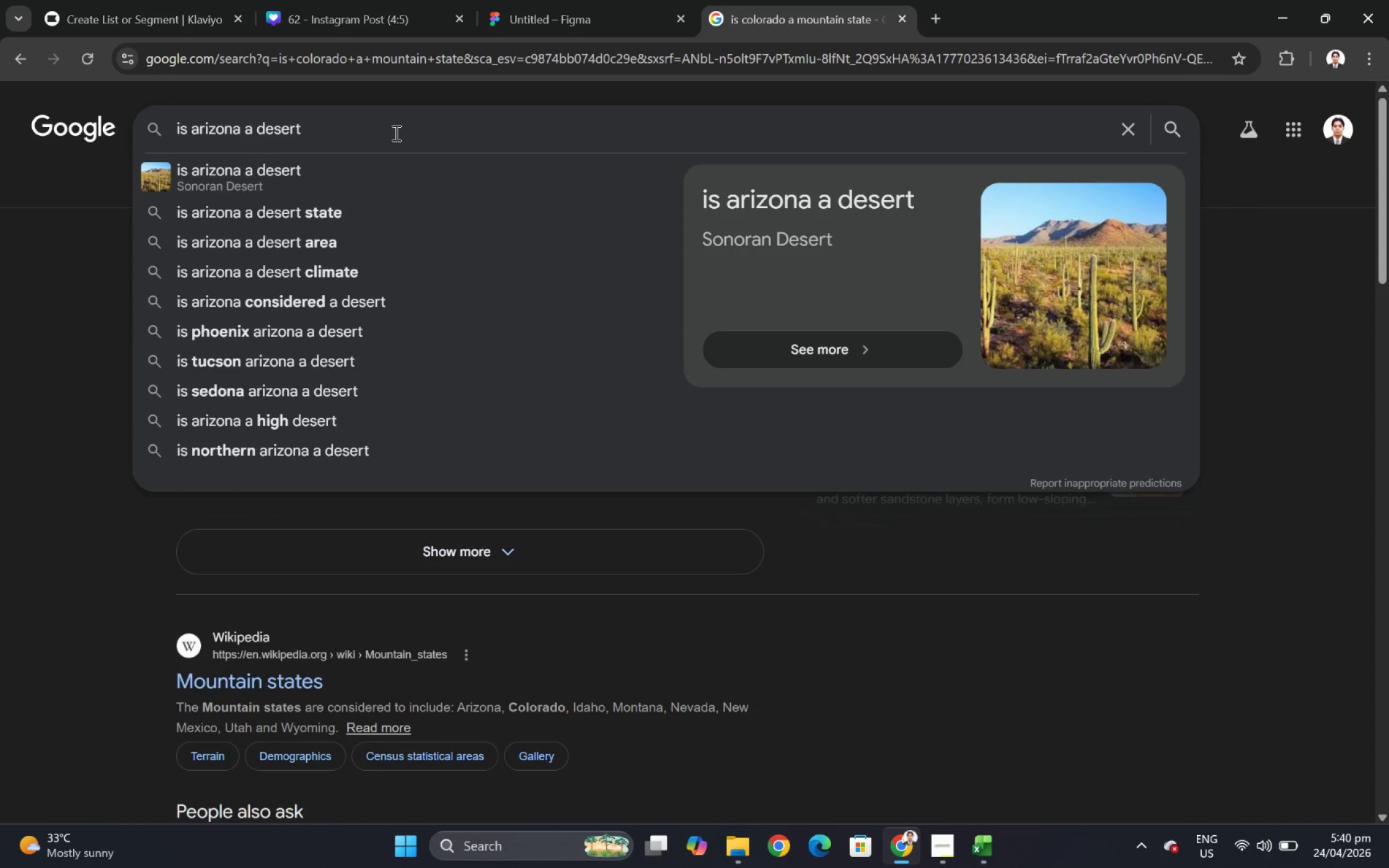 
key(ArrowDown)
 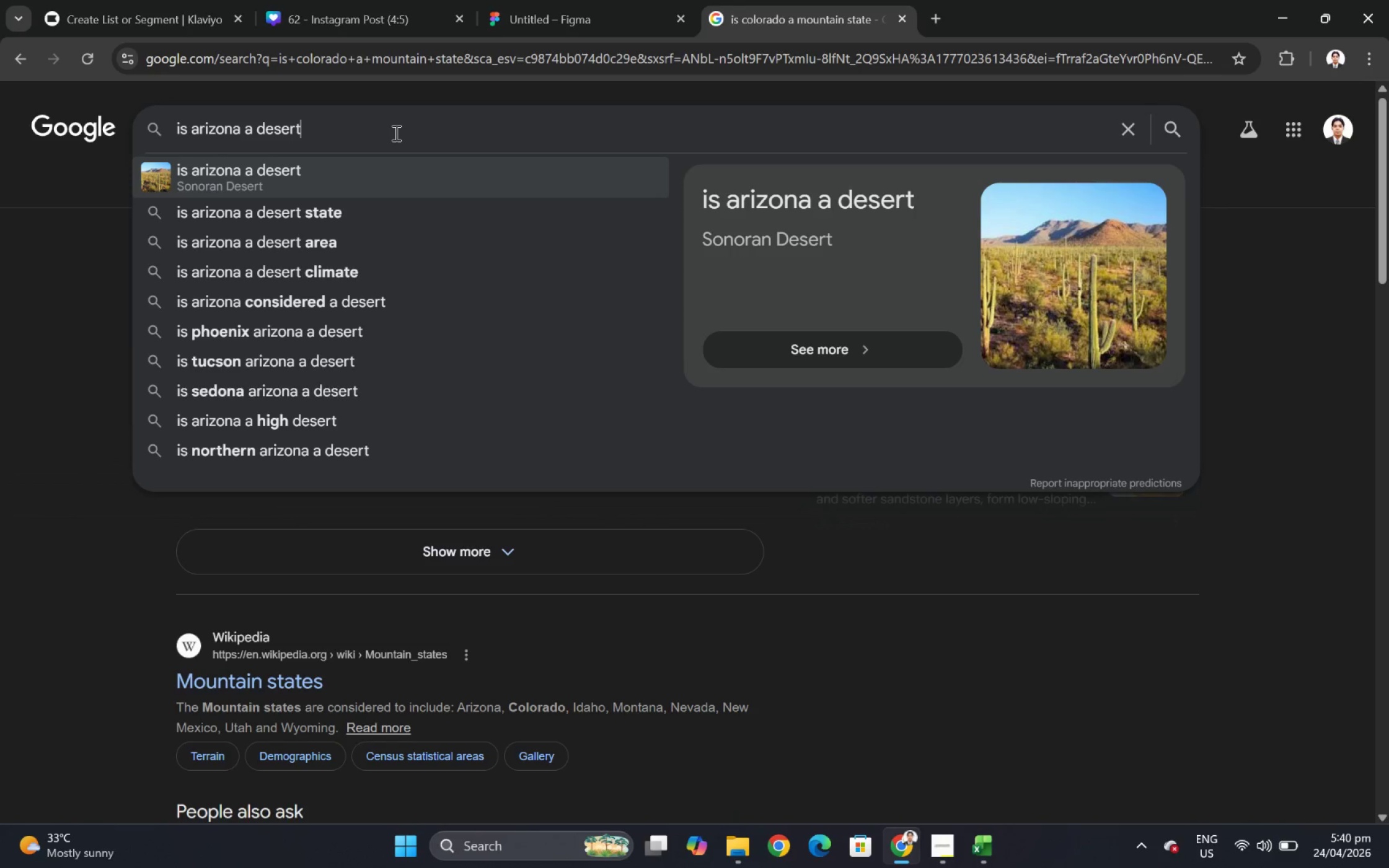 
key(ArrowDown)
 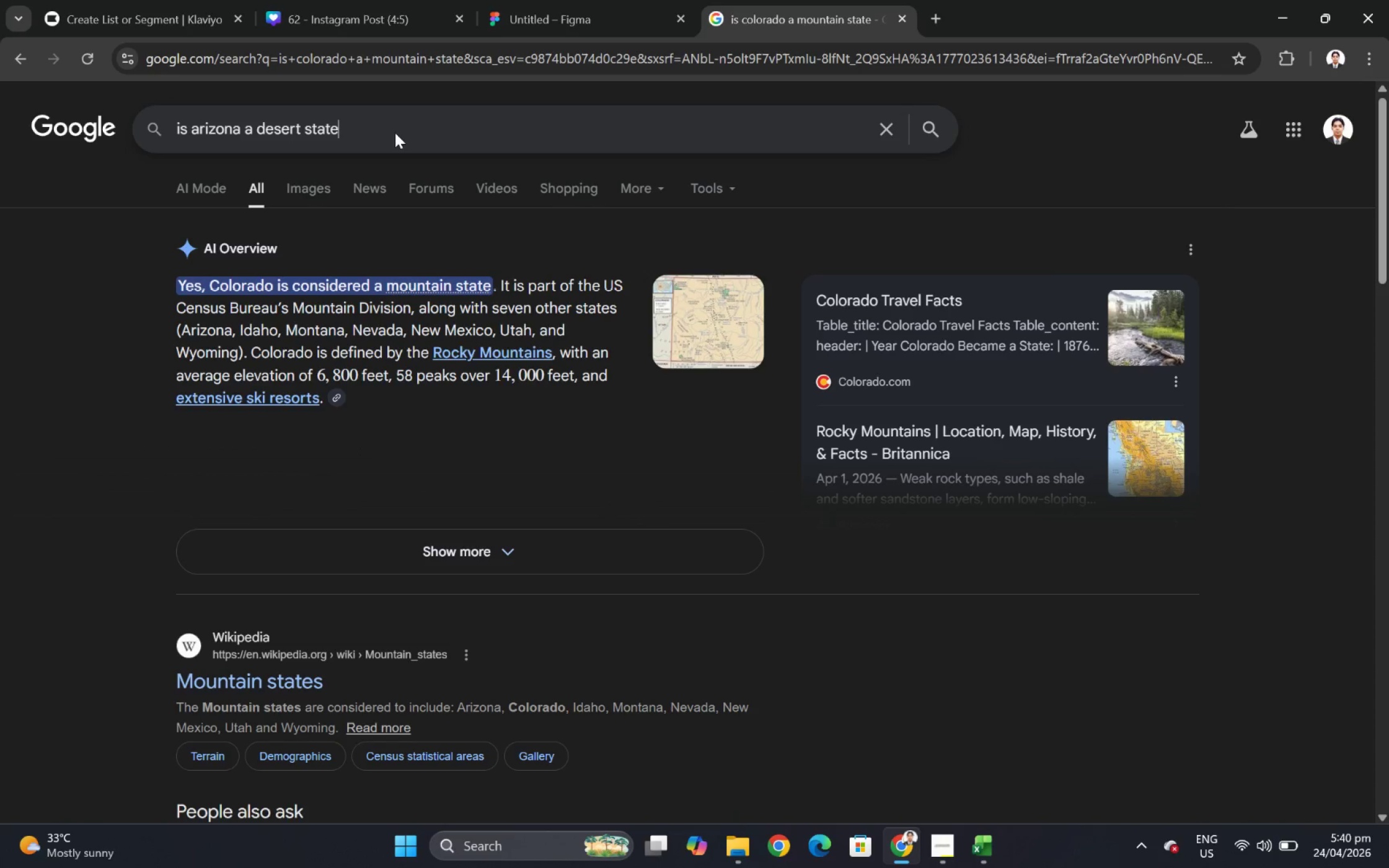 
key(Enter)
 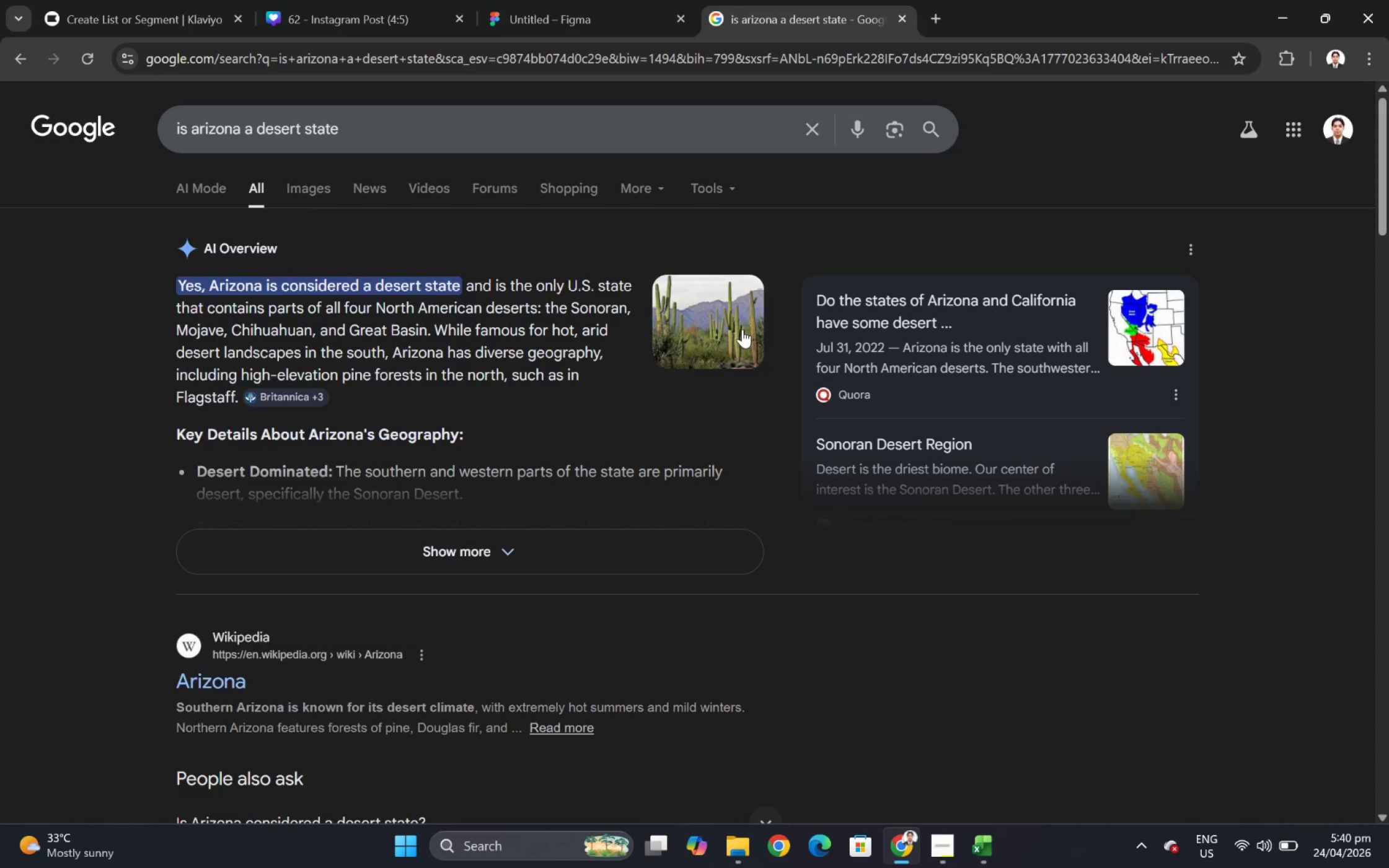 
wait(9.45)
 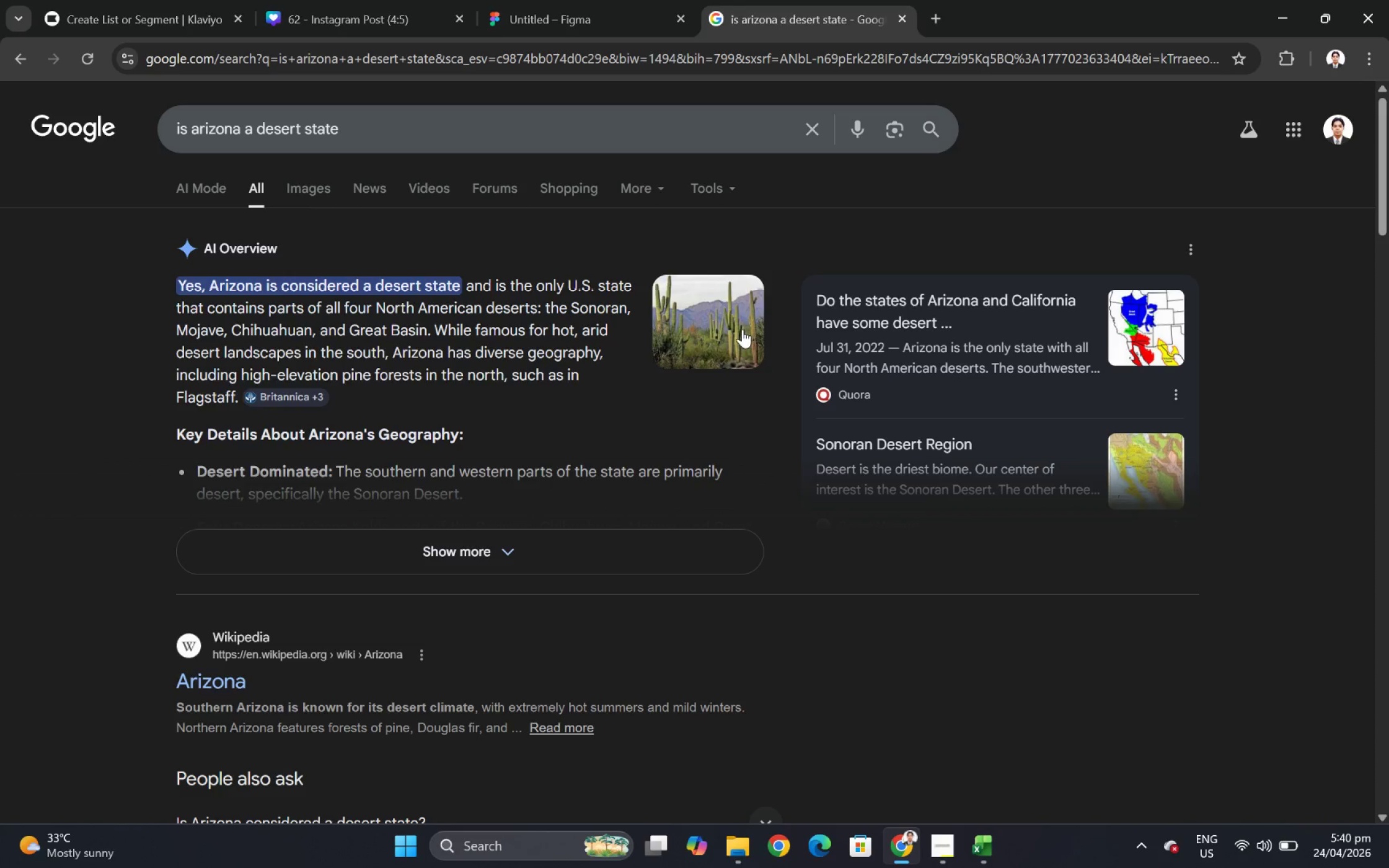 
left_click([909, 11])
 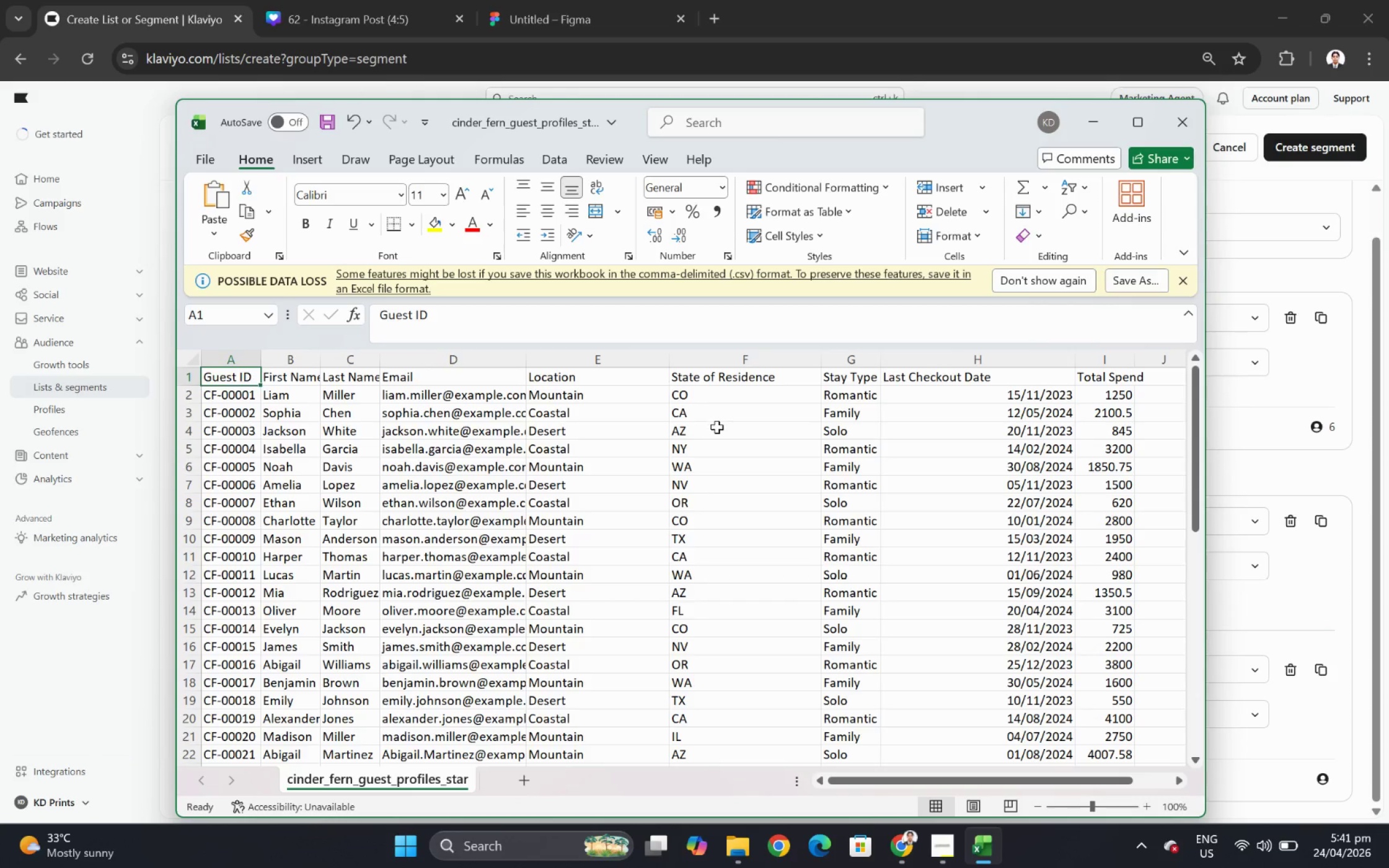 
wait(6.95)
 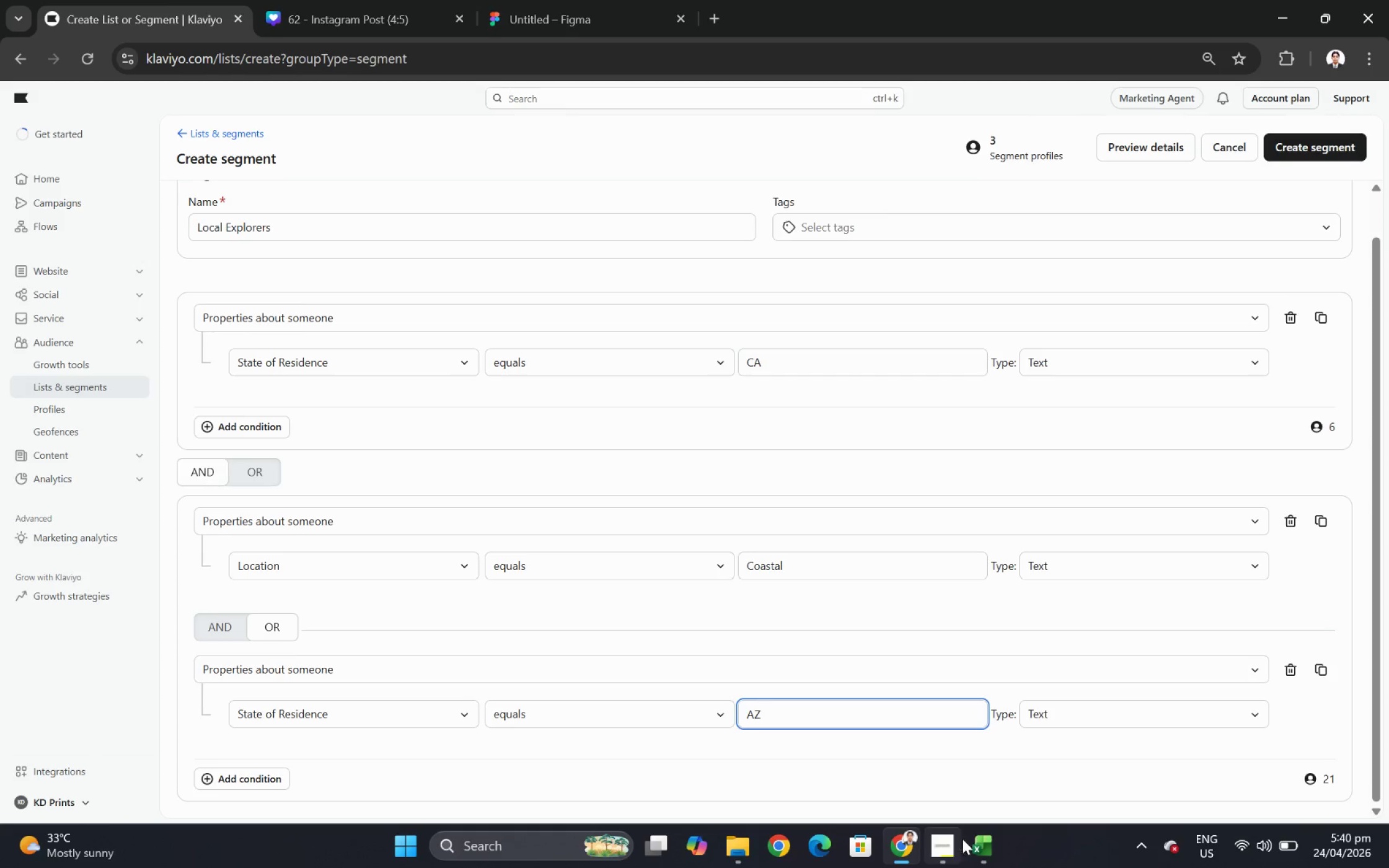 
left_click([717, 447])
 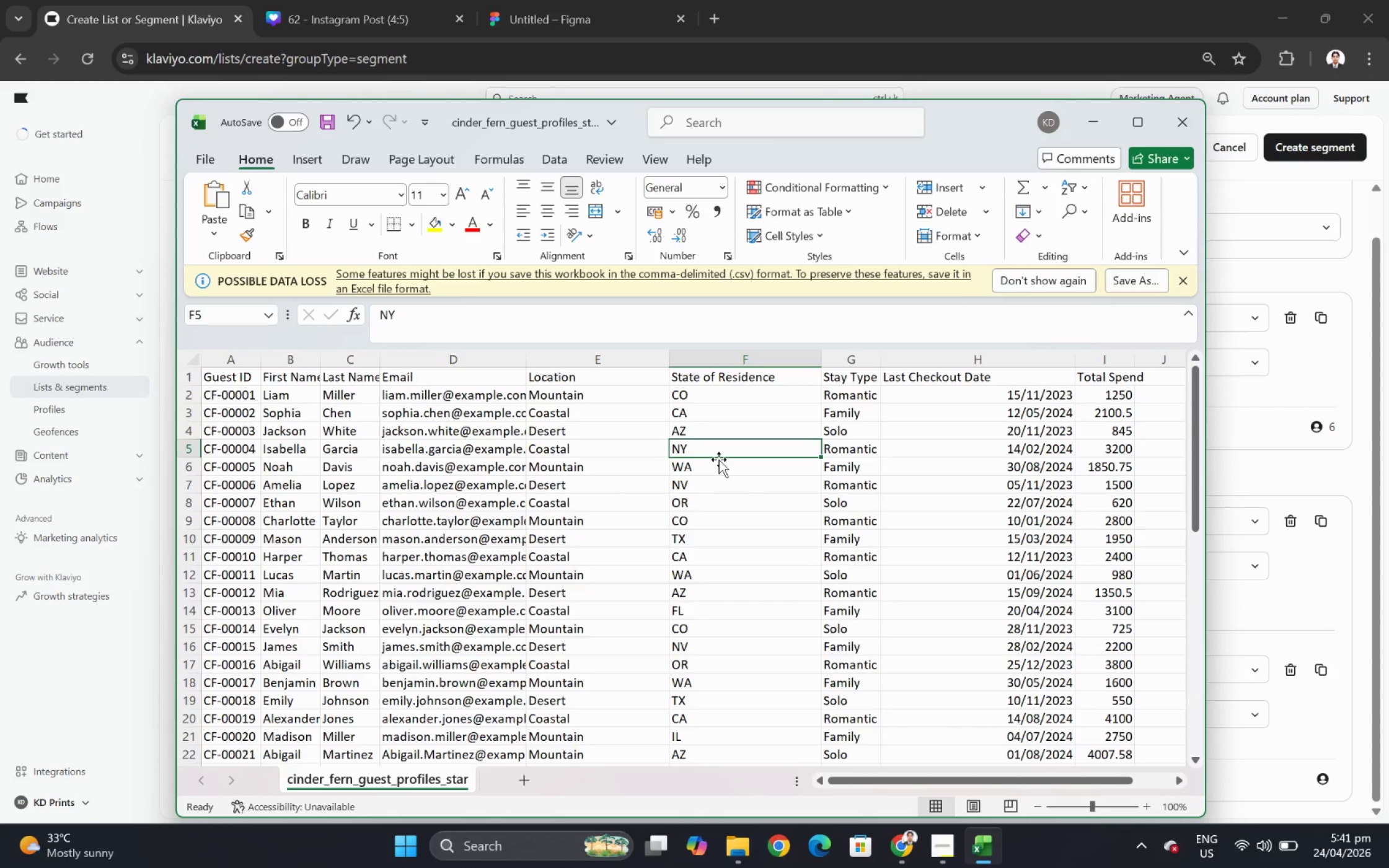 
left_click([718, 459])
 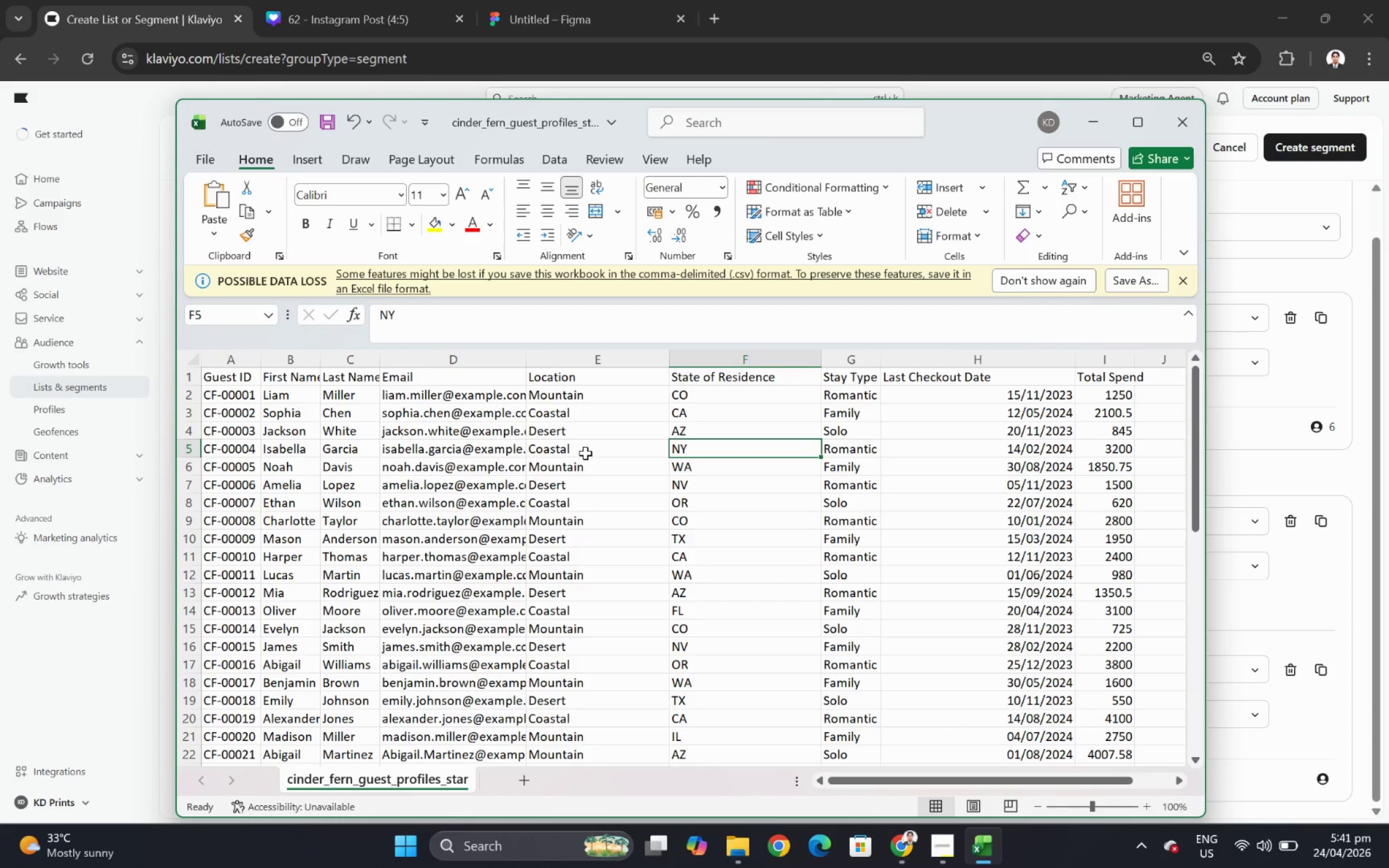 
left_click([583, 450])
 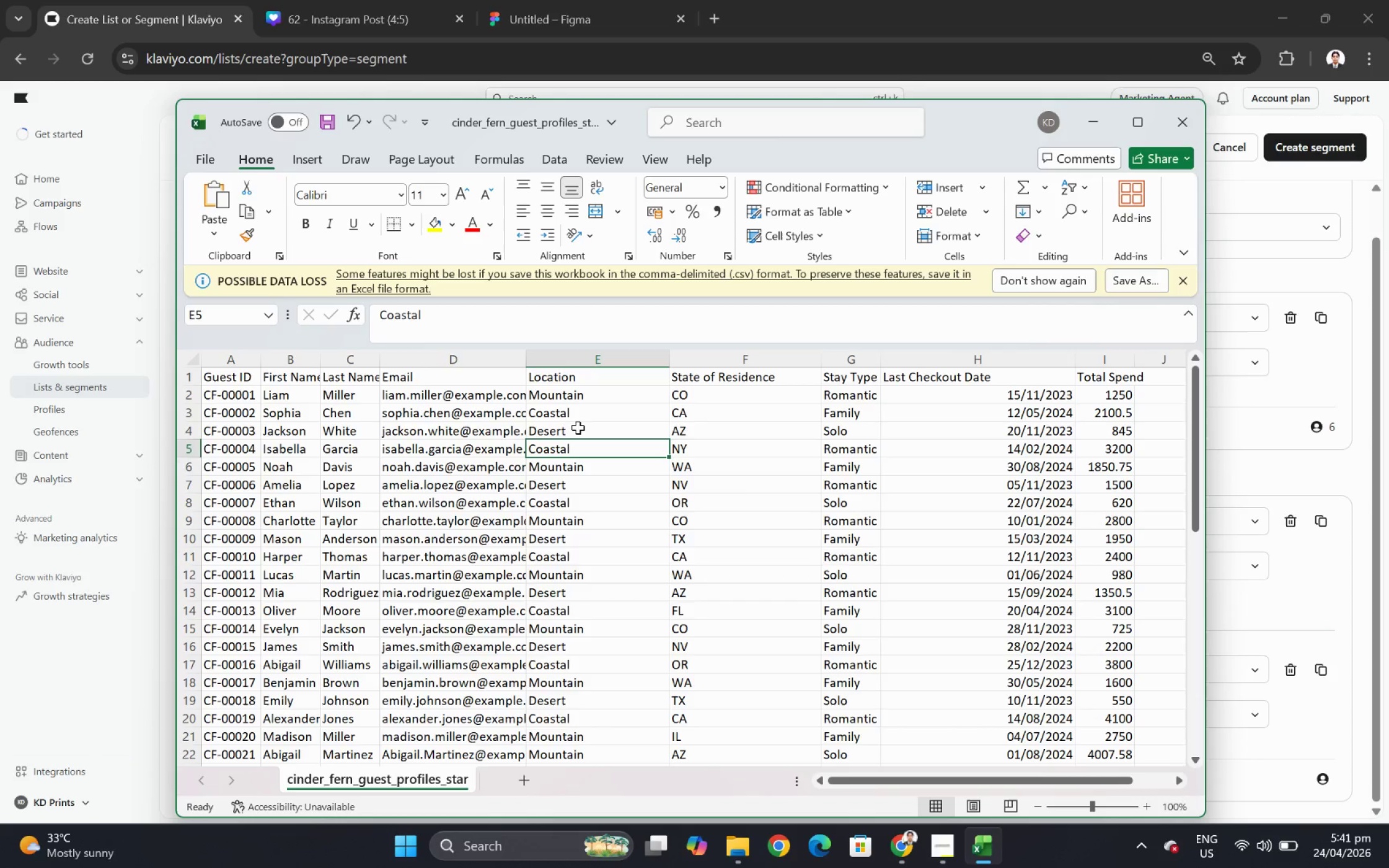 
left_click([578, 427])
 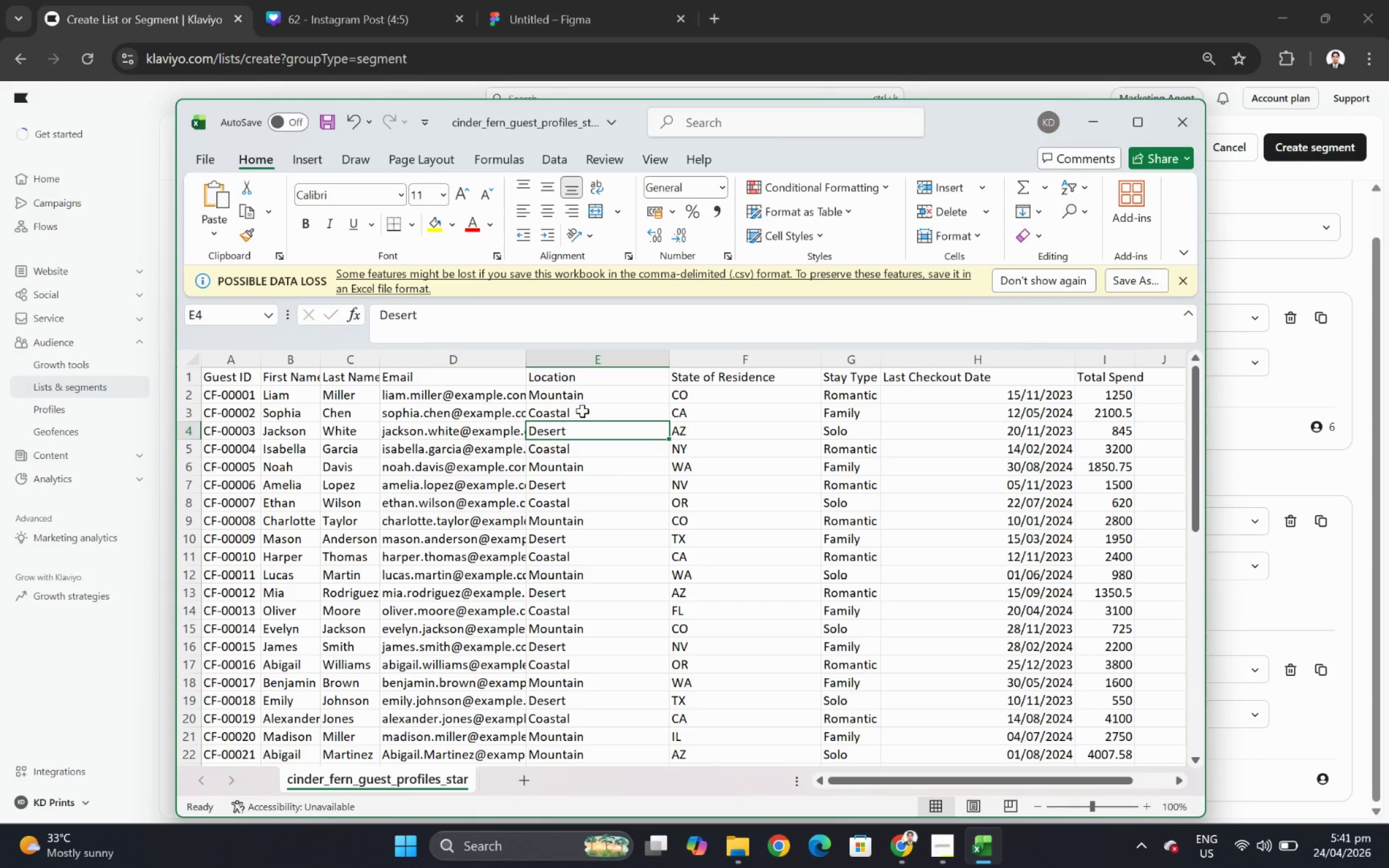 
left_click([582, 411])
 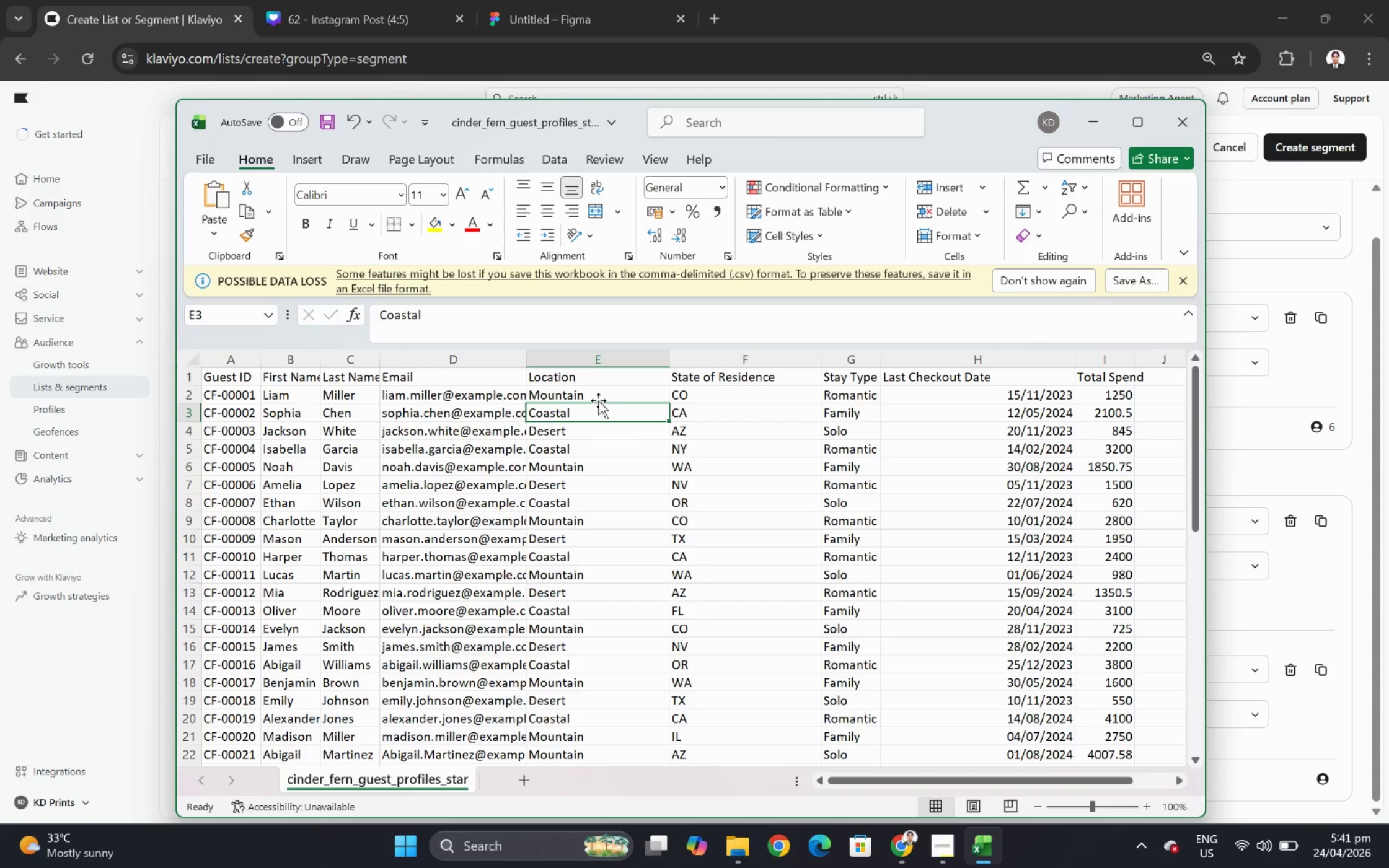 
left_click([602, 397])
 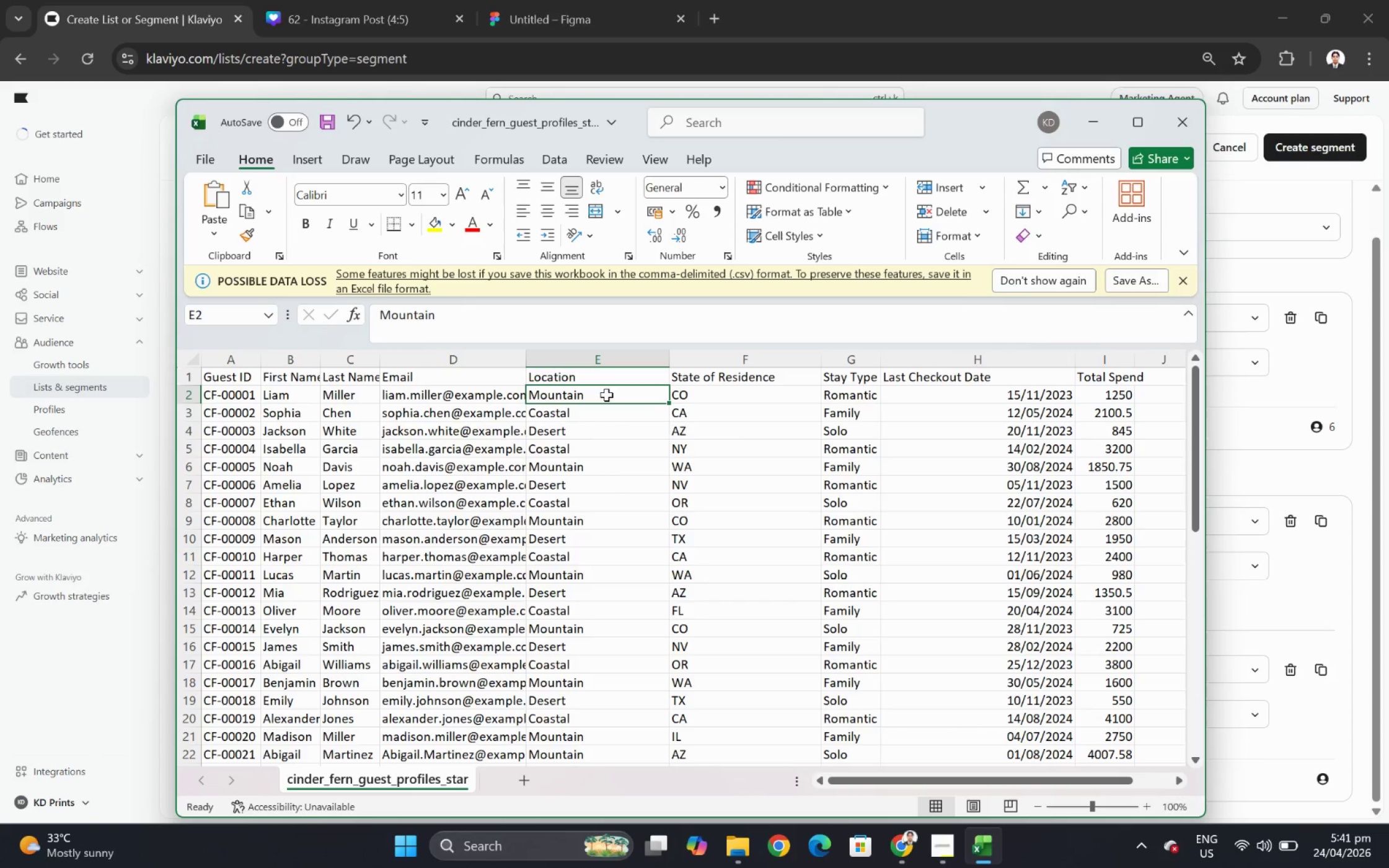 
scroll: coordinate [717, 444], scroll_direction: down, amount: 5.0
 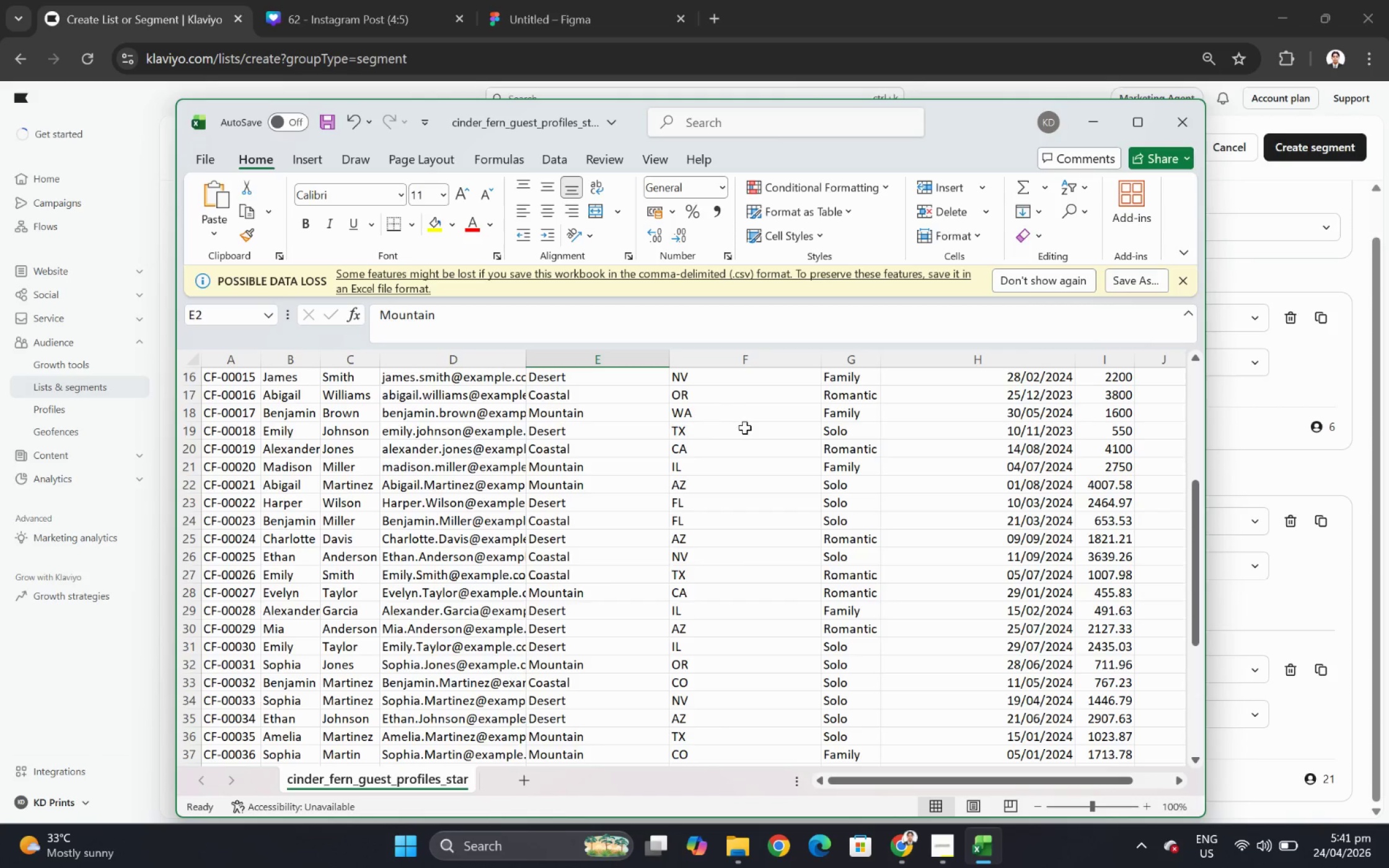 
scroll: coordinate [759, 434], scroll_direction: up, amount: 4.0
 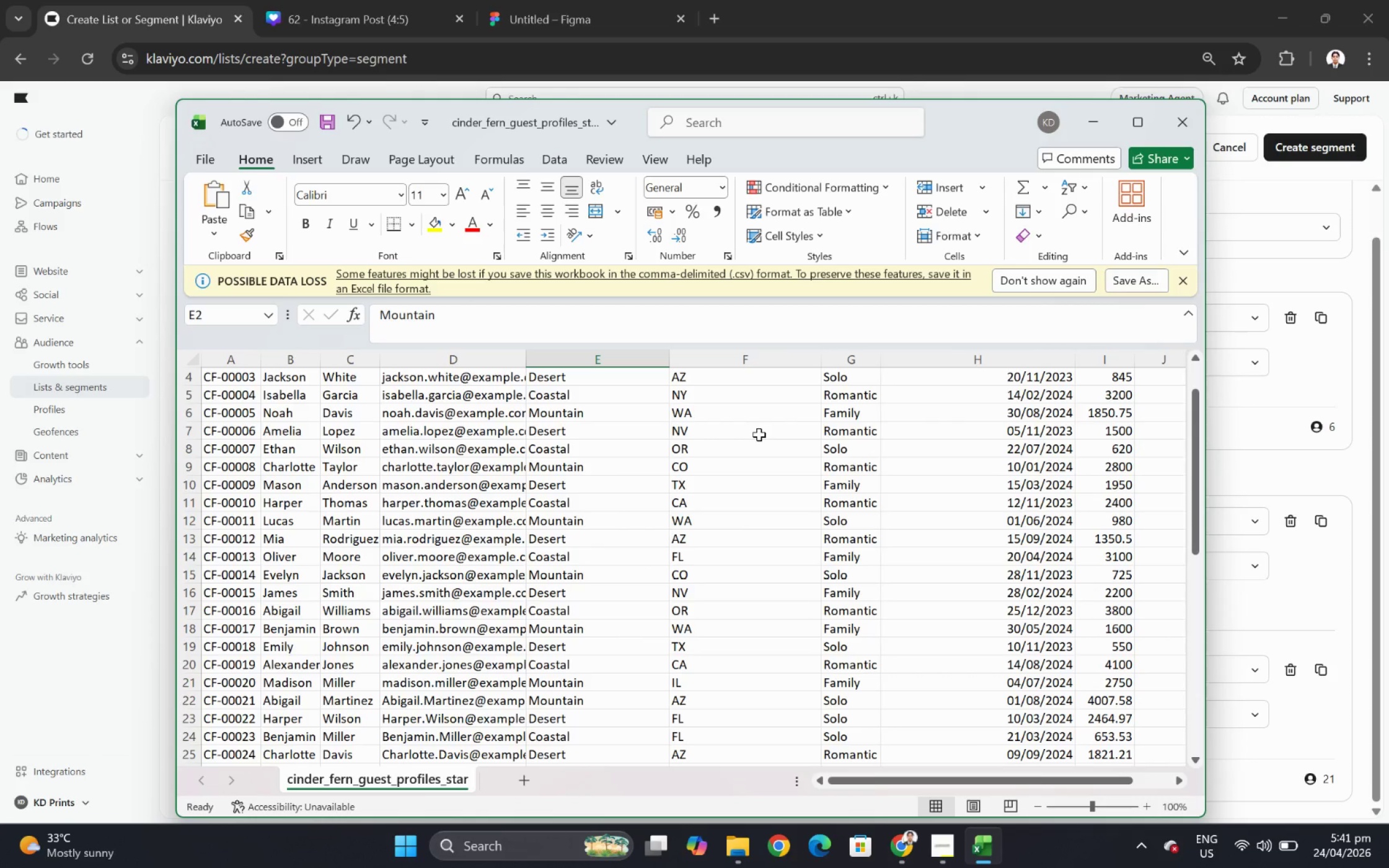 
scroll: coordinate [759, 434], scroll_direction: down, amount: 1.0
 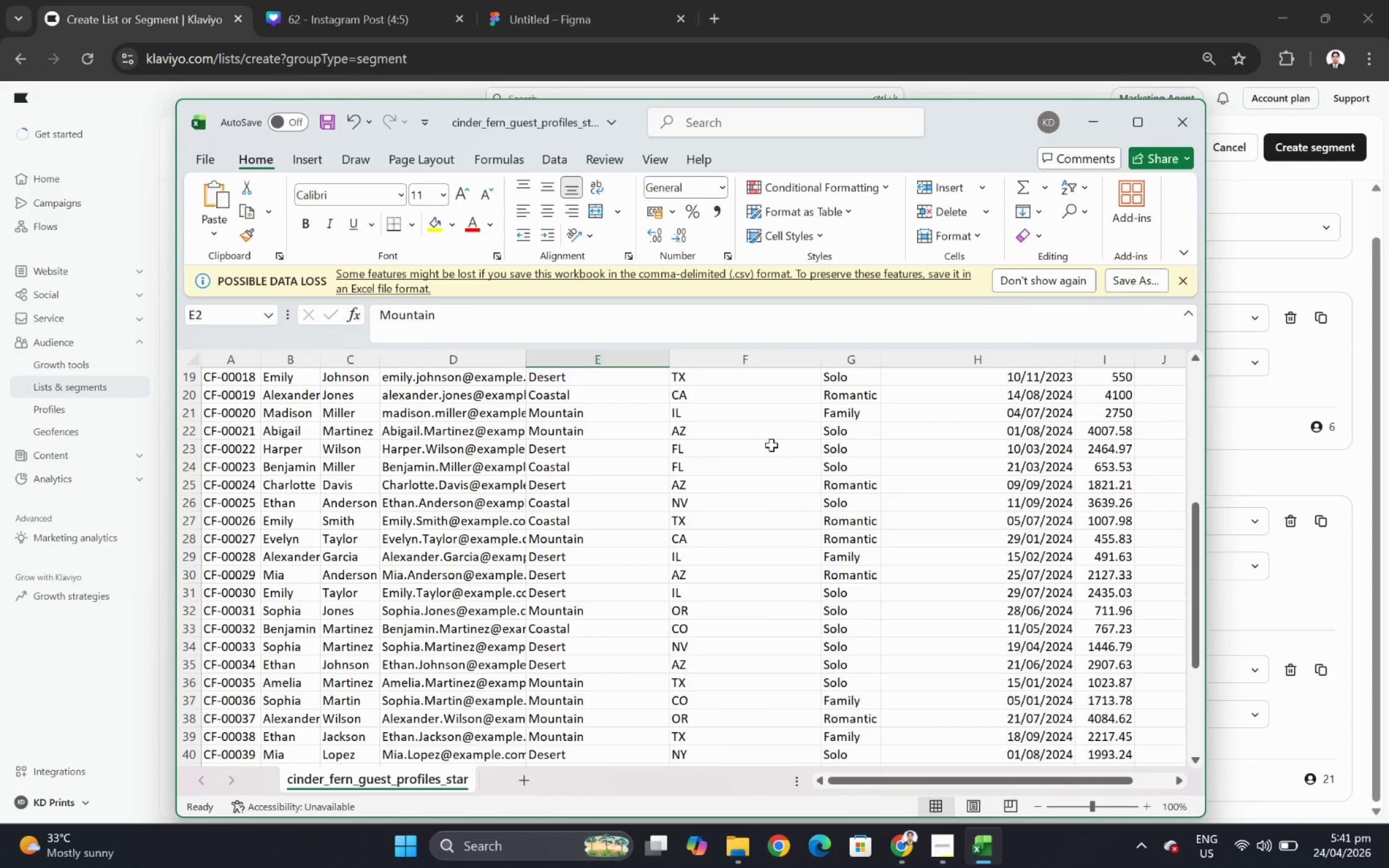 
wait(8.79)
 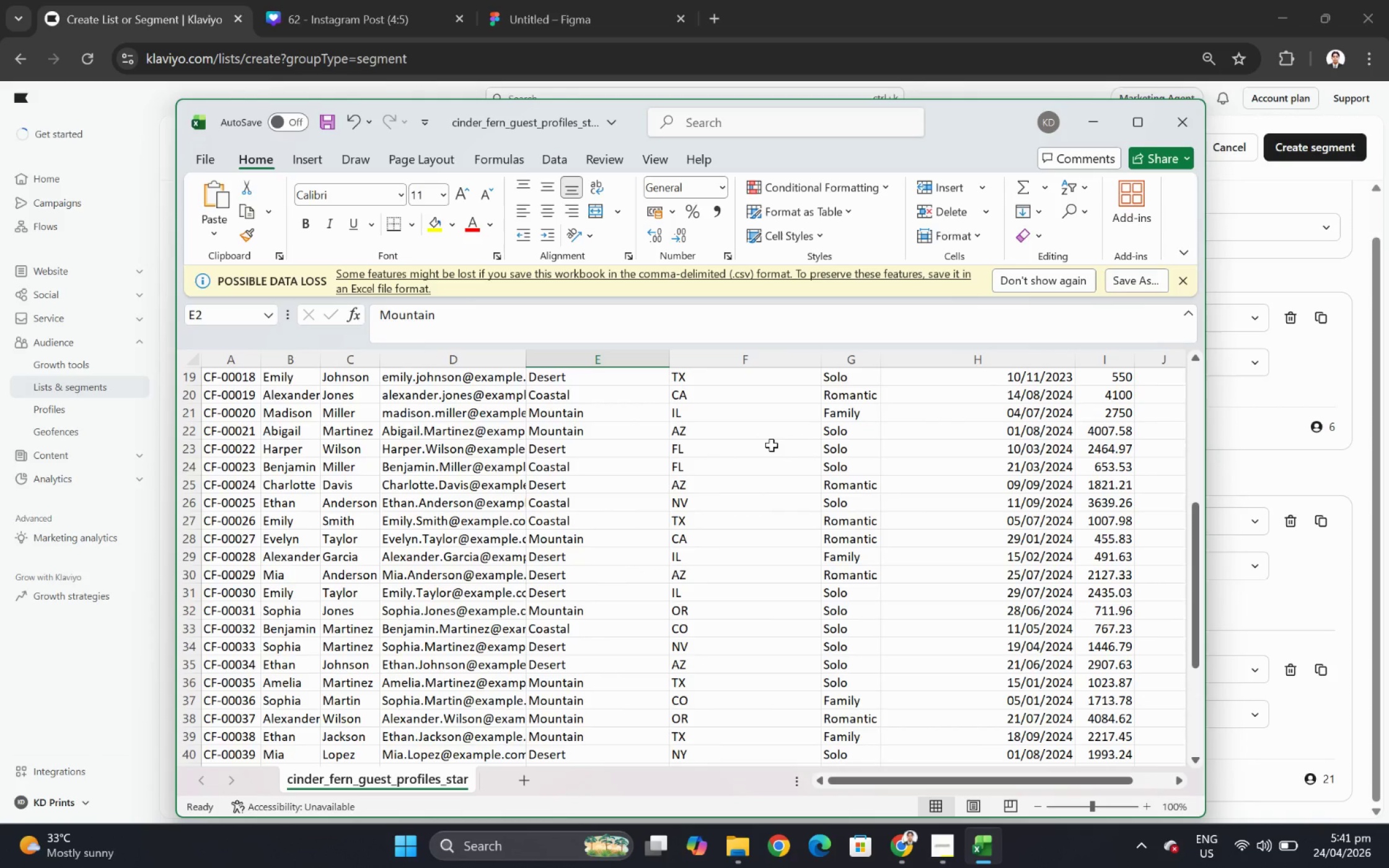 
scroll: coordinate [836, 347], scroll_direction: down, amount: 1.0
 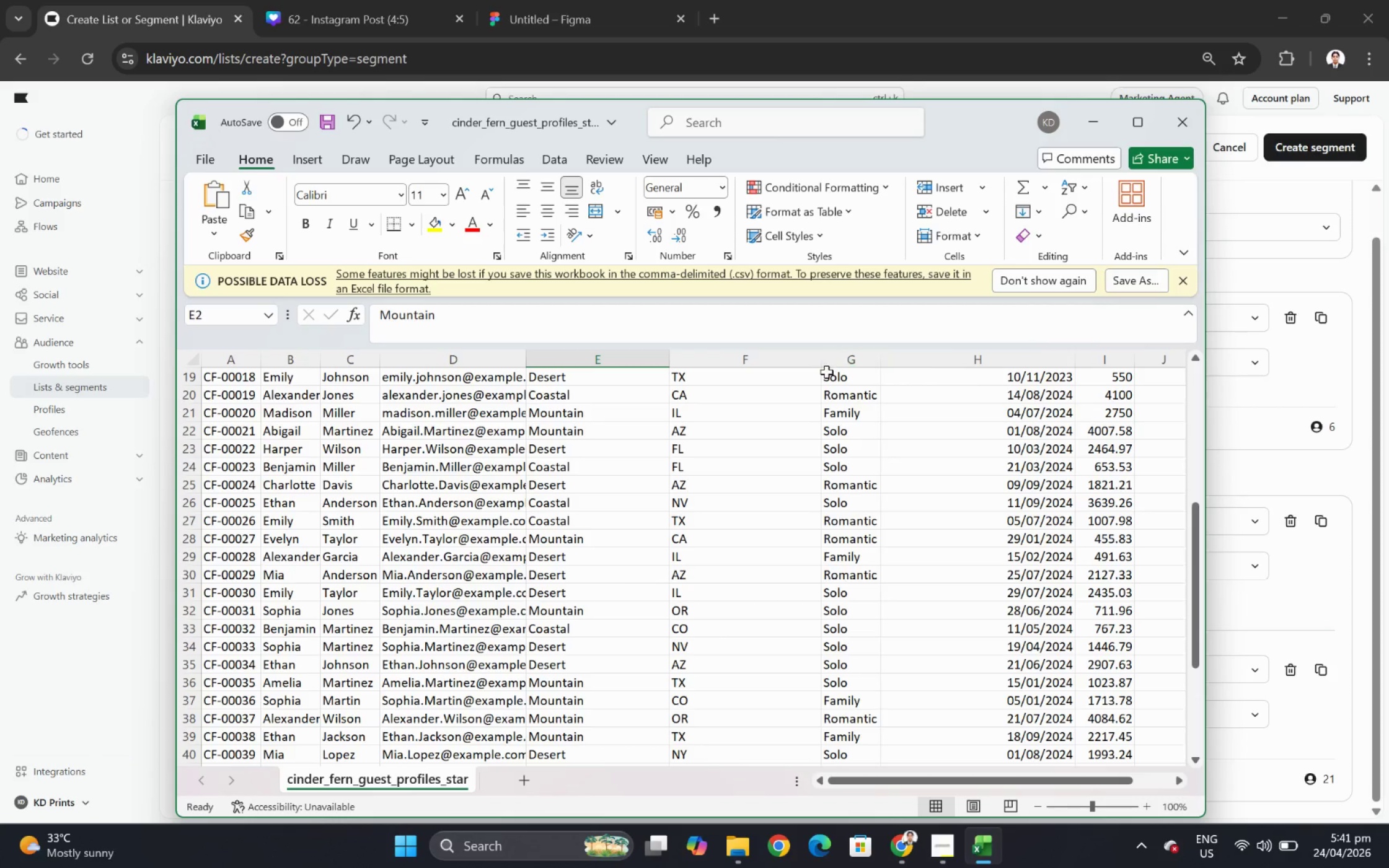 
scroll: coordinate [777, 377], scroll_direction: up, amount: 2.0
 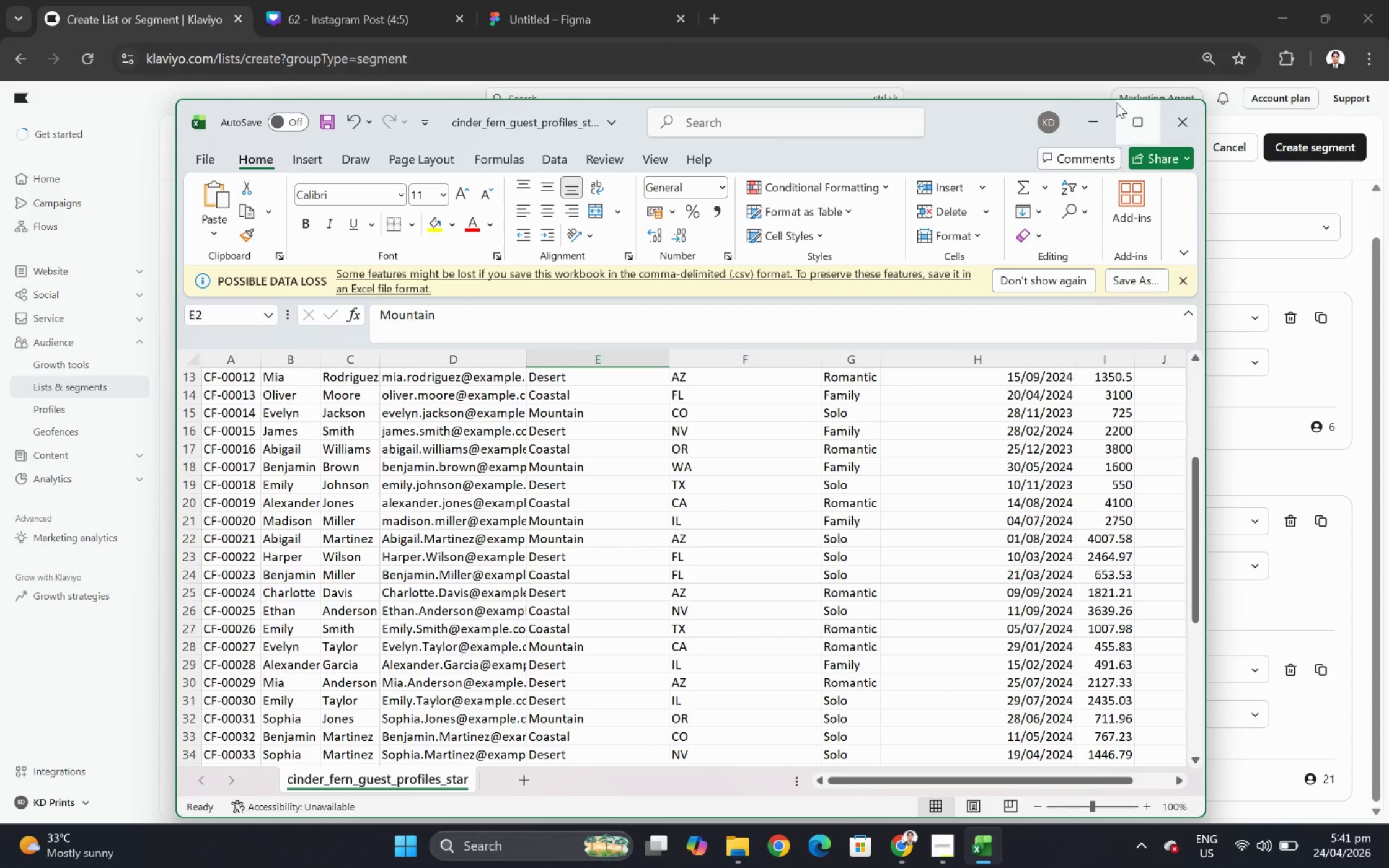 
left_click([1101, 113])
 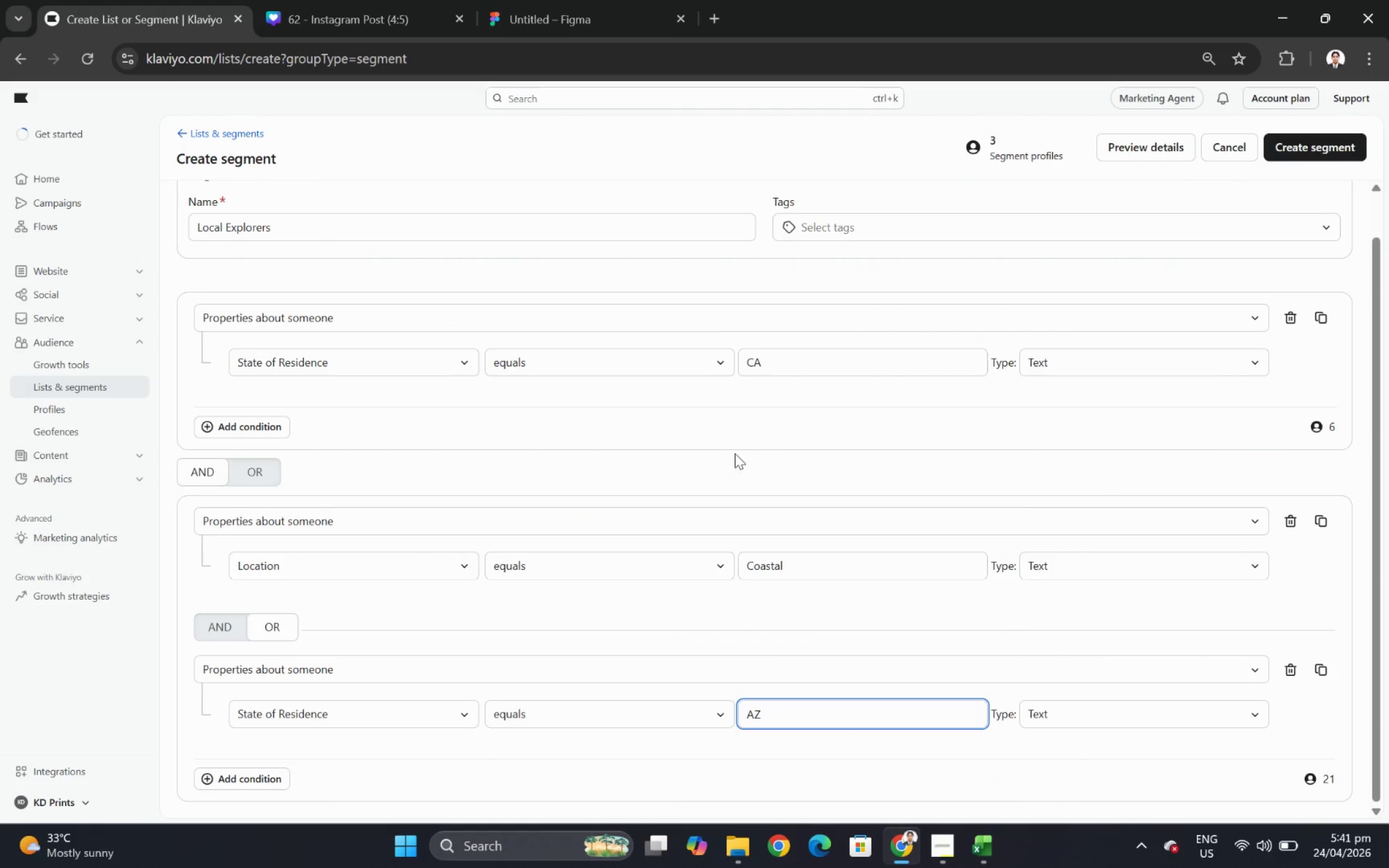 
scroll: coordinate [883, 652], scroll_direction: down, amount: 5.0
 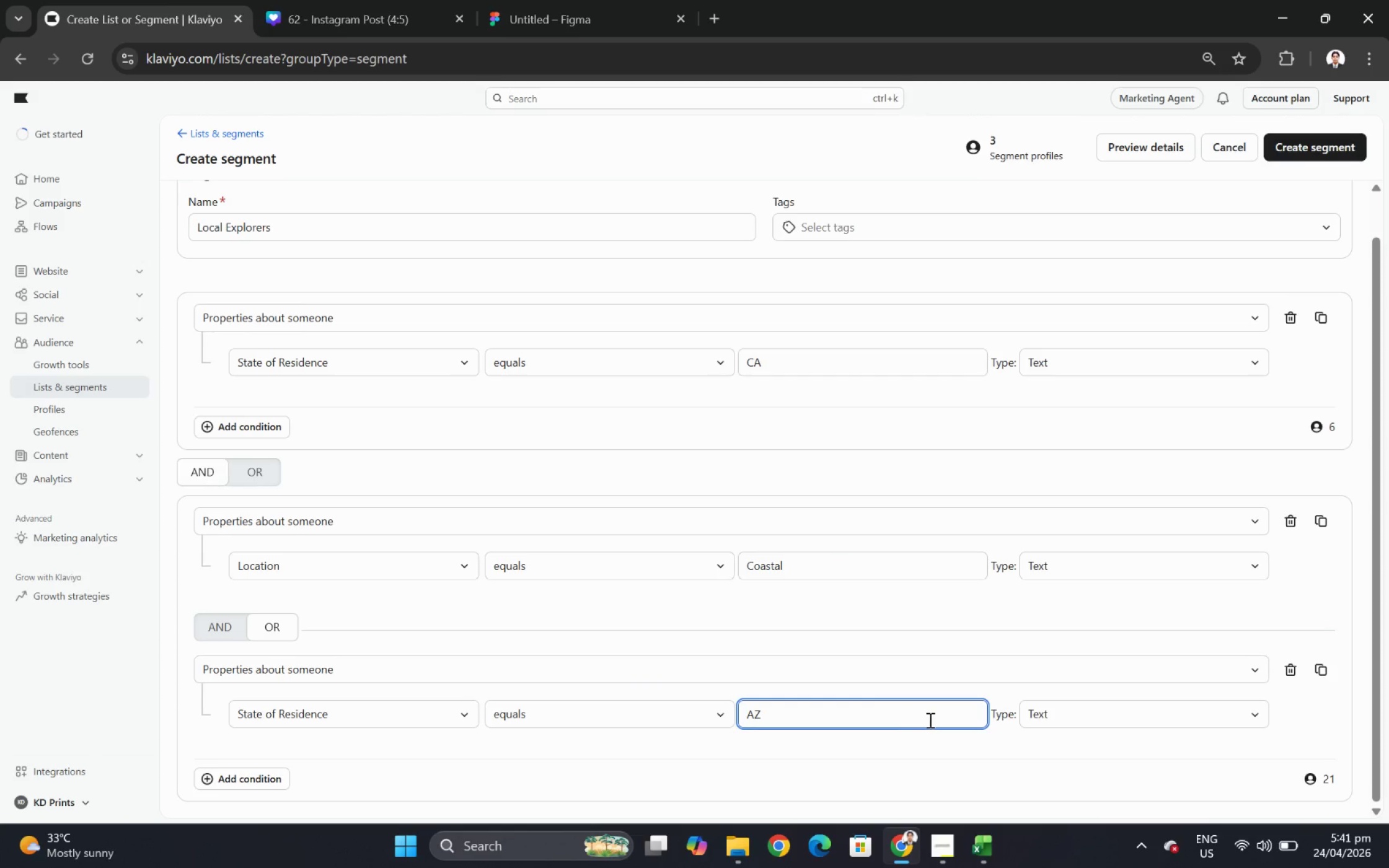 
wait(6.34)
 